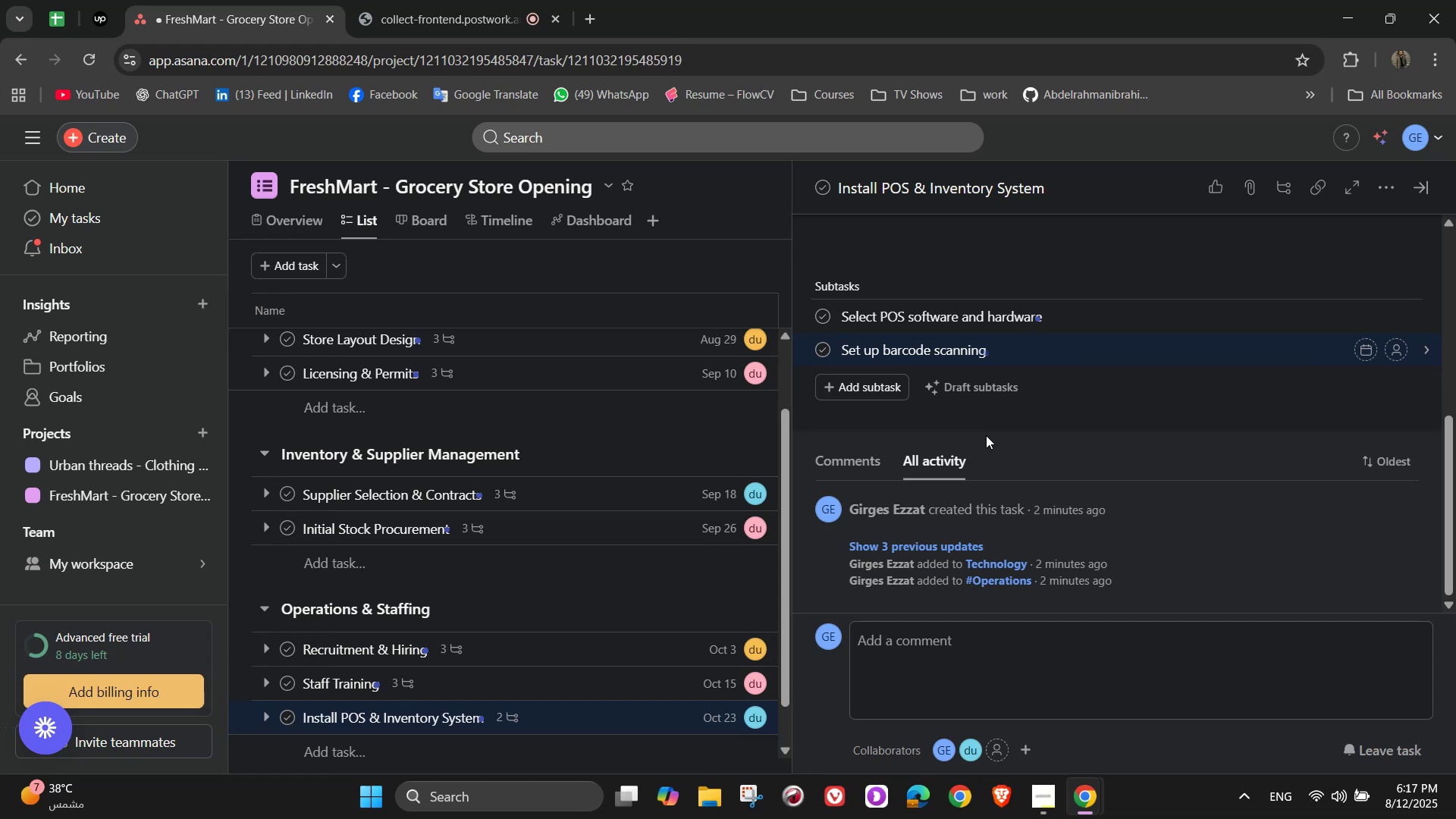 
key(S)
 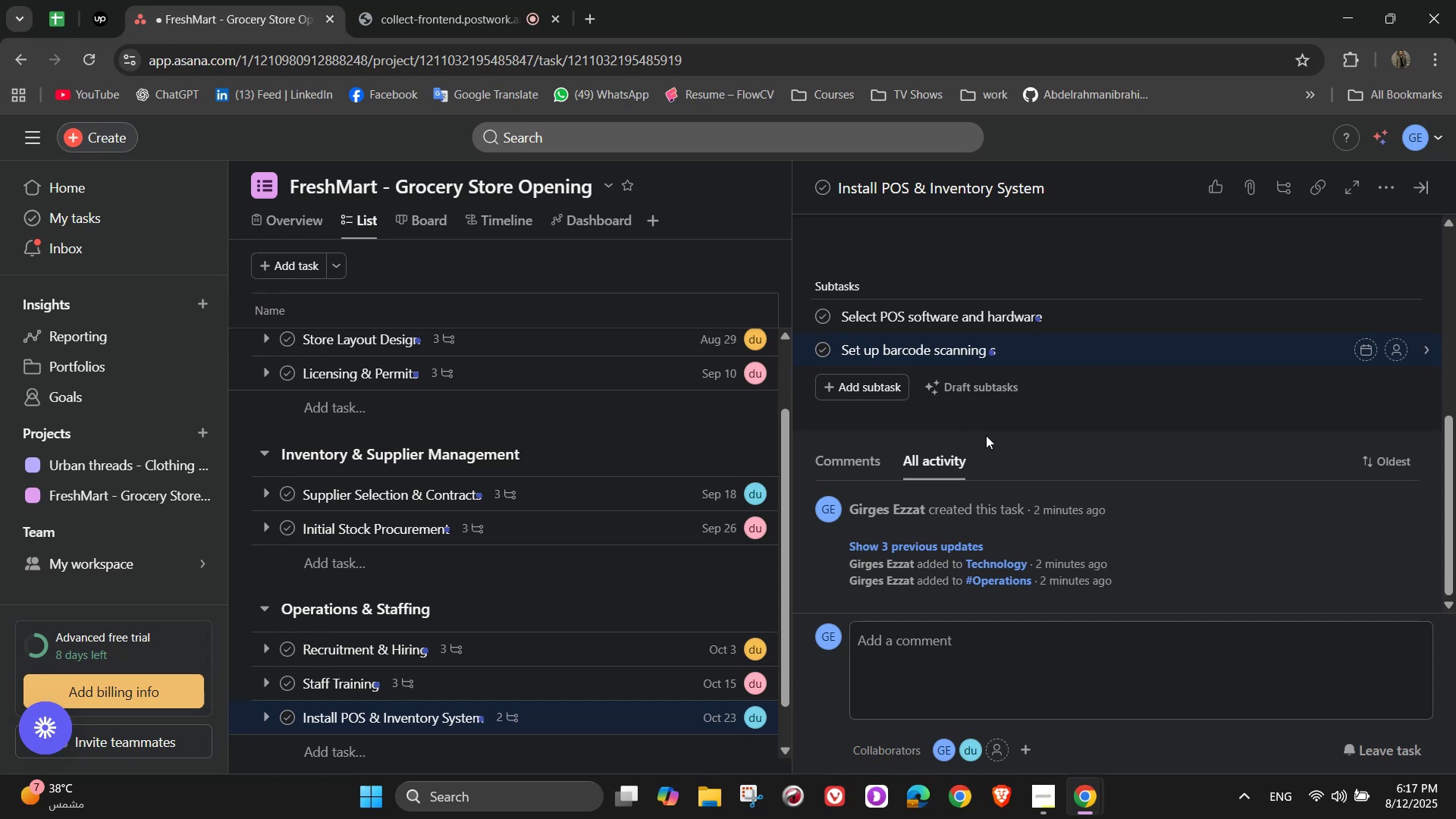 
key(Backspace)
 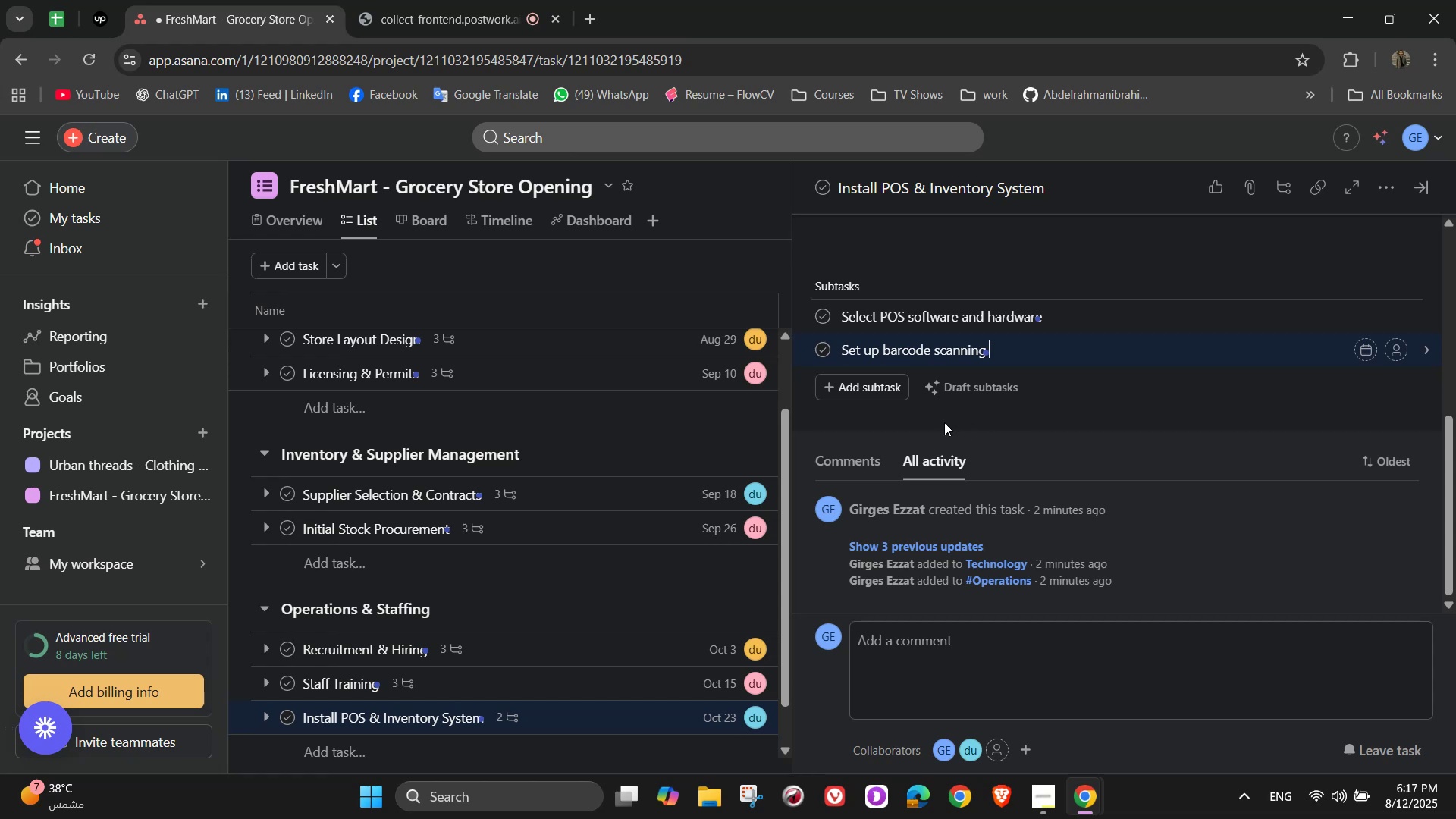 
wait(10.77)
 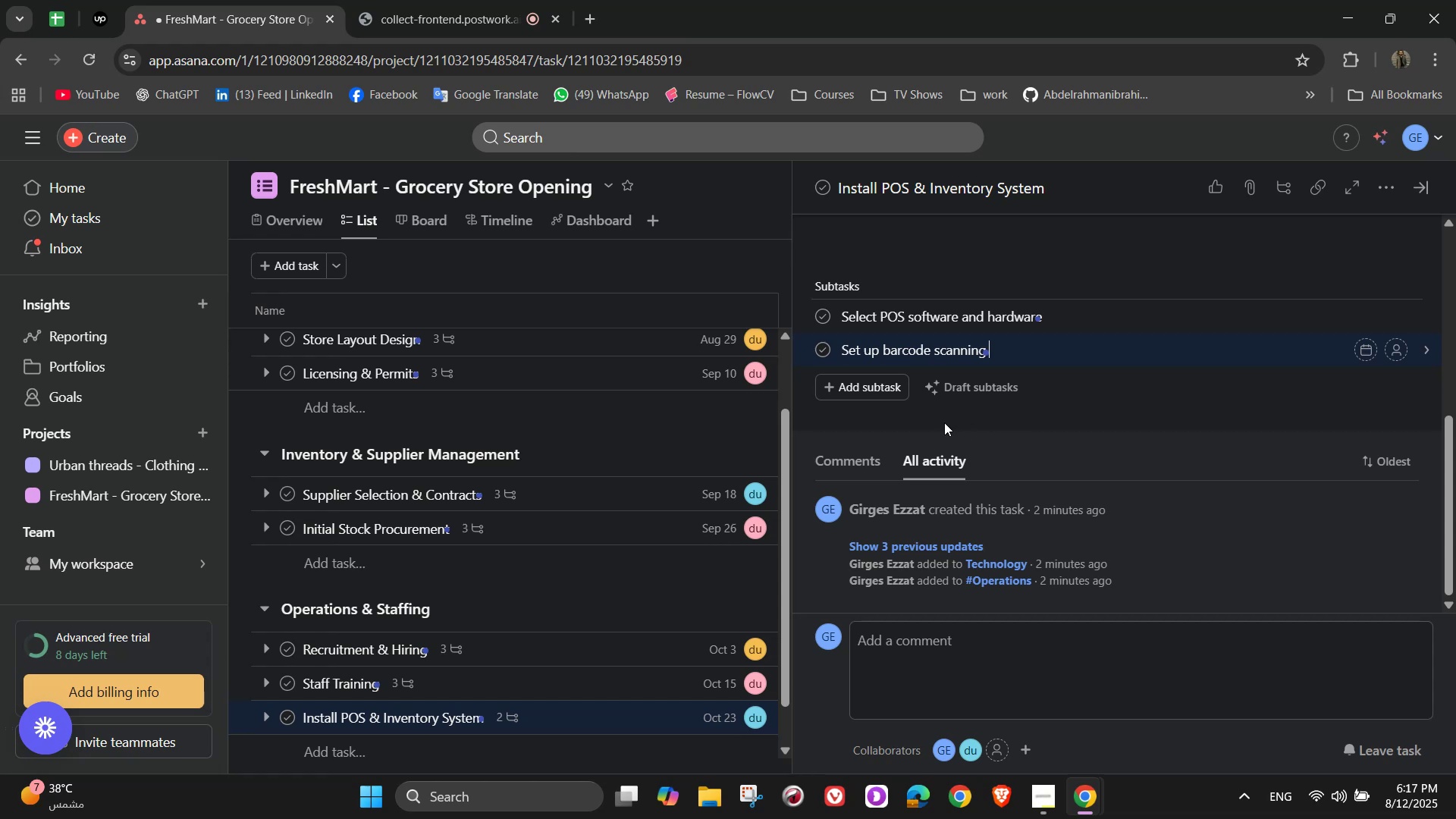 
mouse_move([894, 397])
 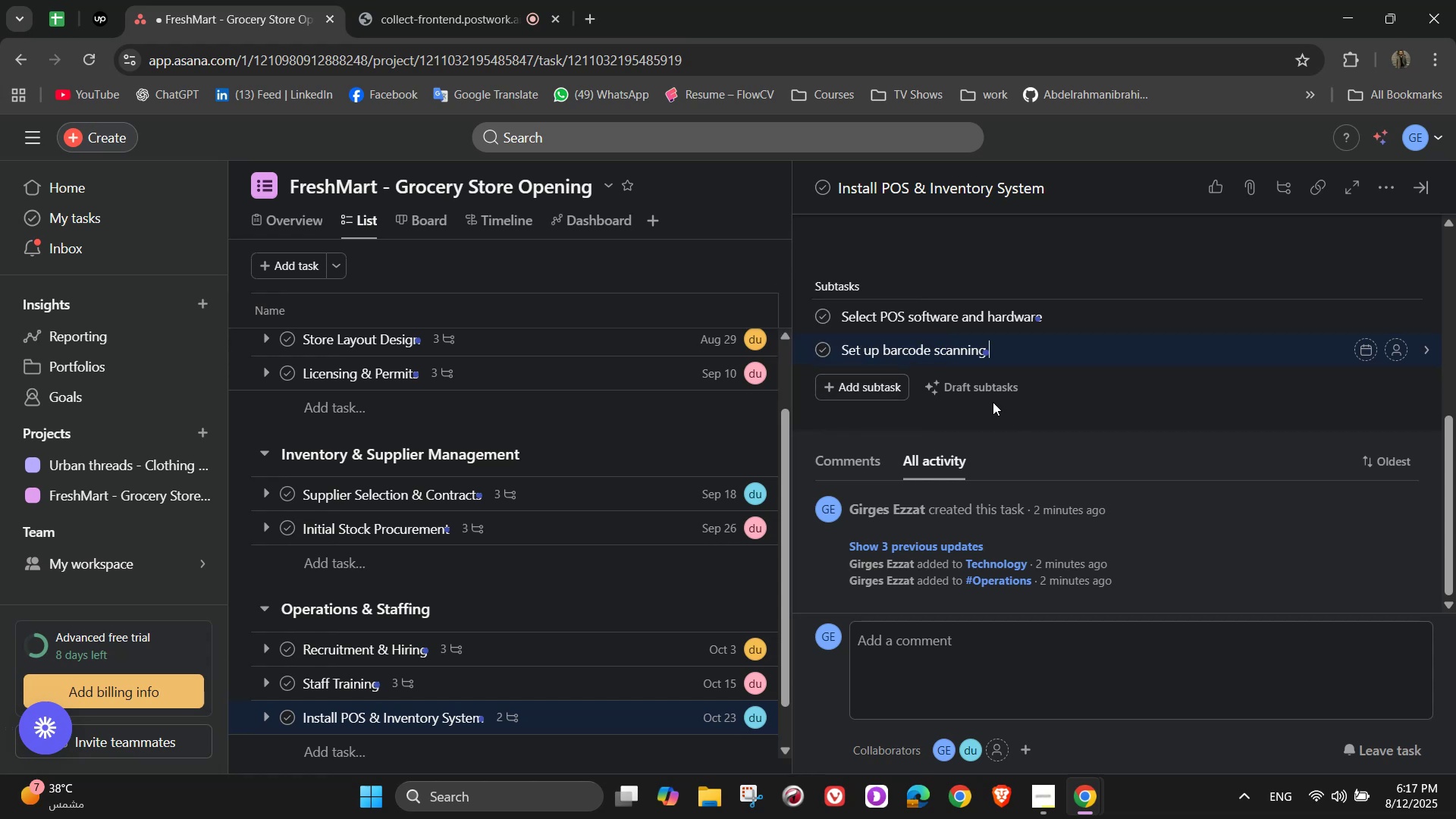 
key(S)
 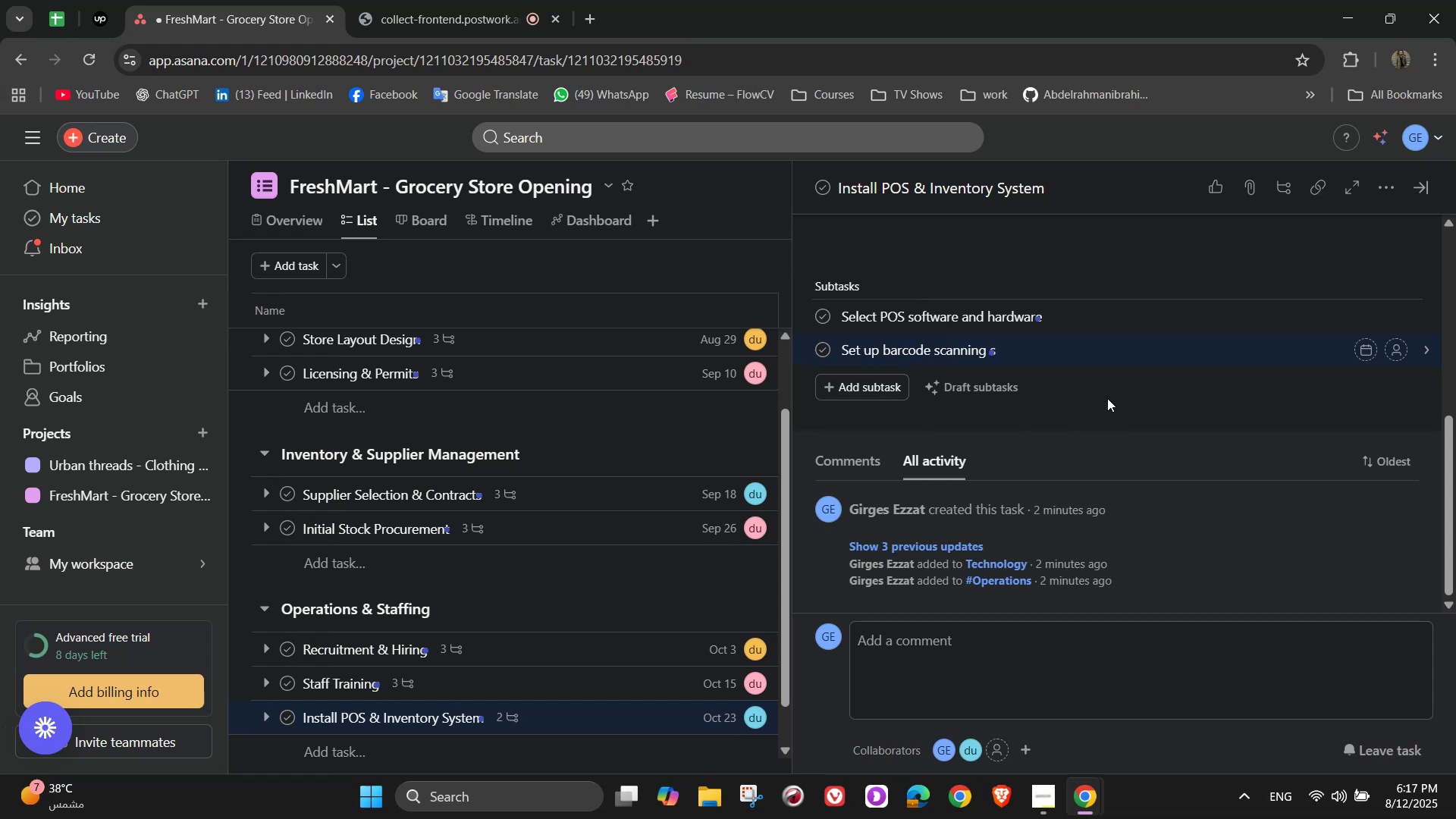 
key(Backspace)
 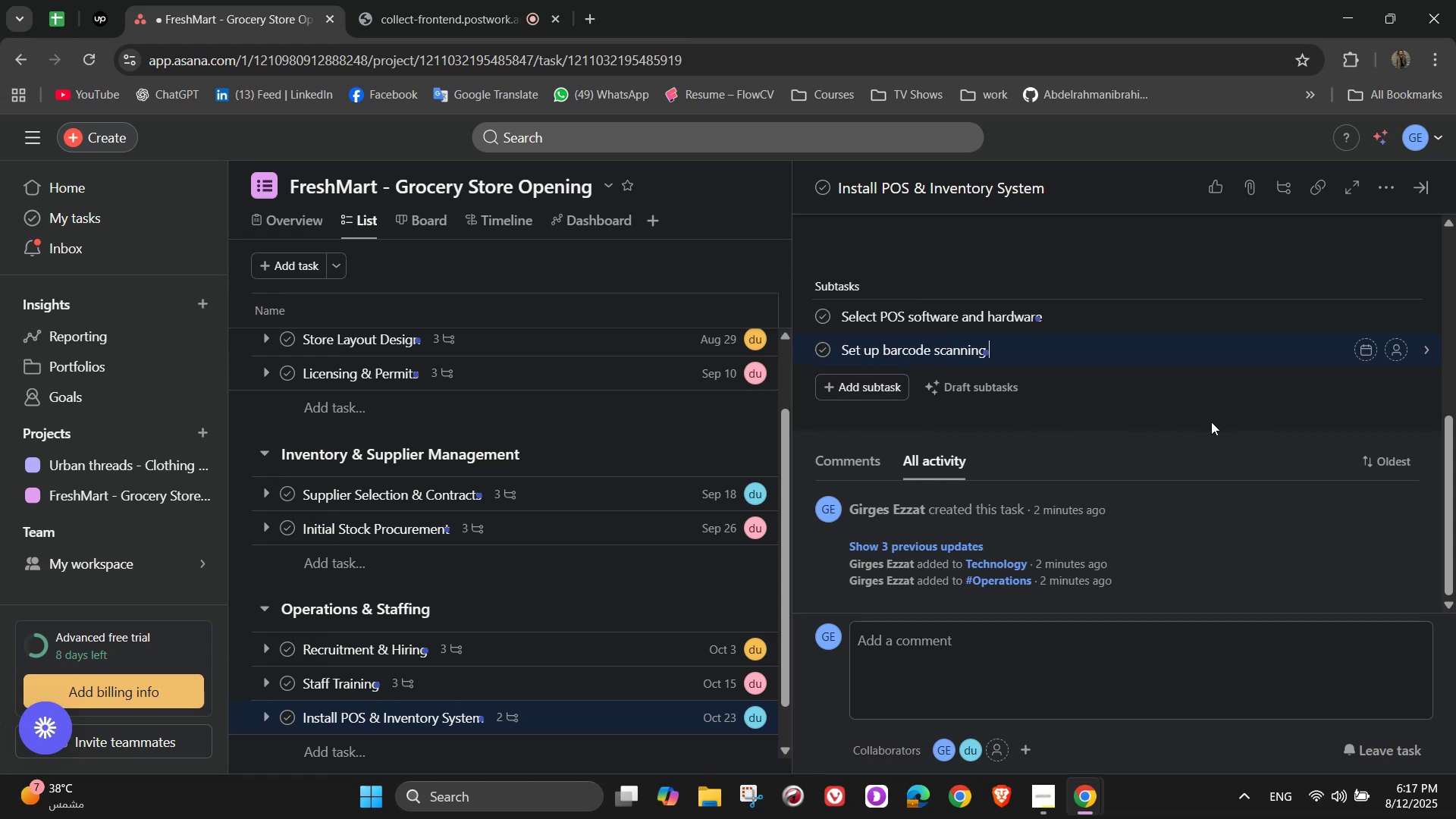 
type(system)
 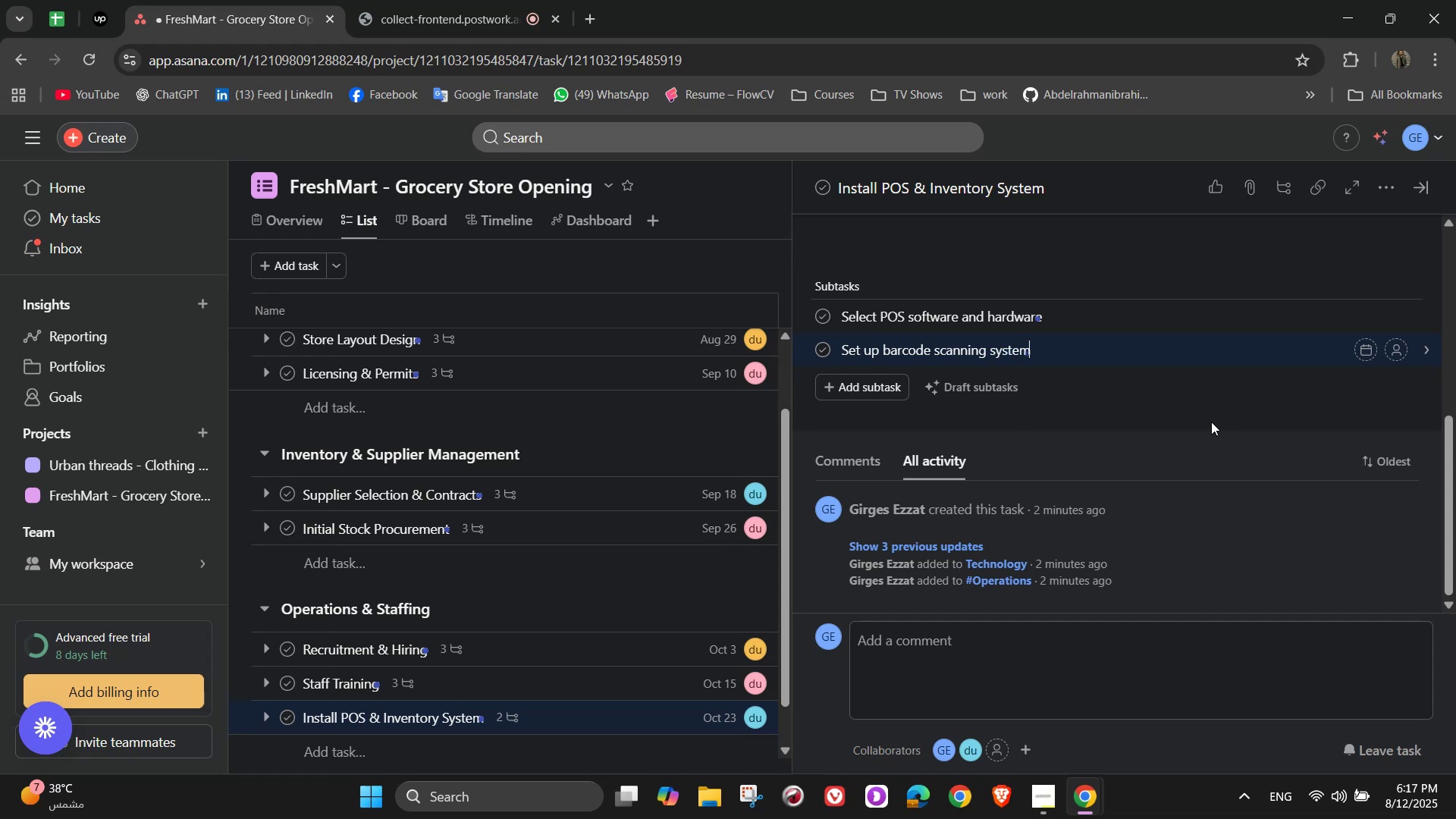 
key(Enter)
 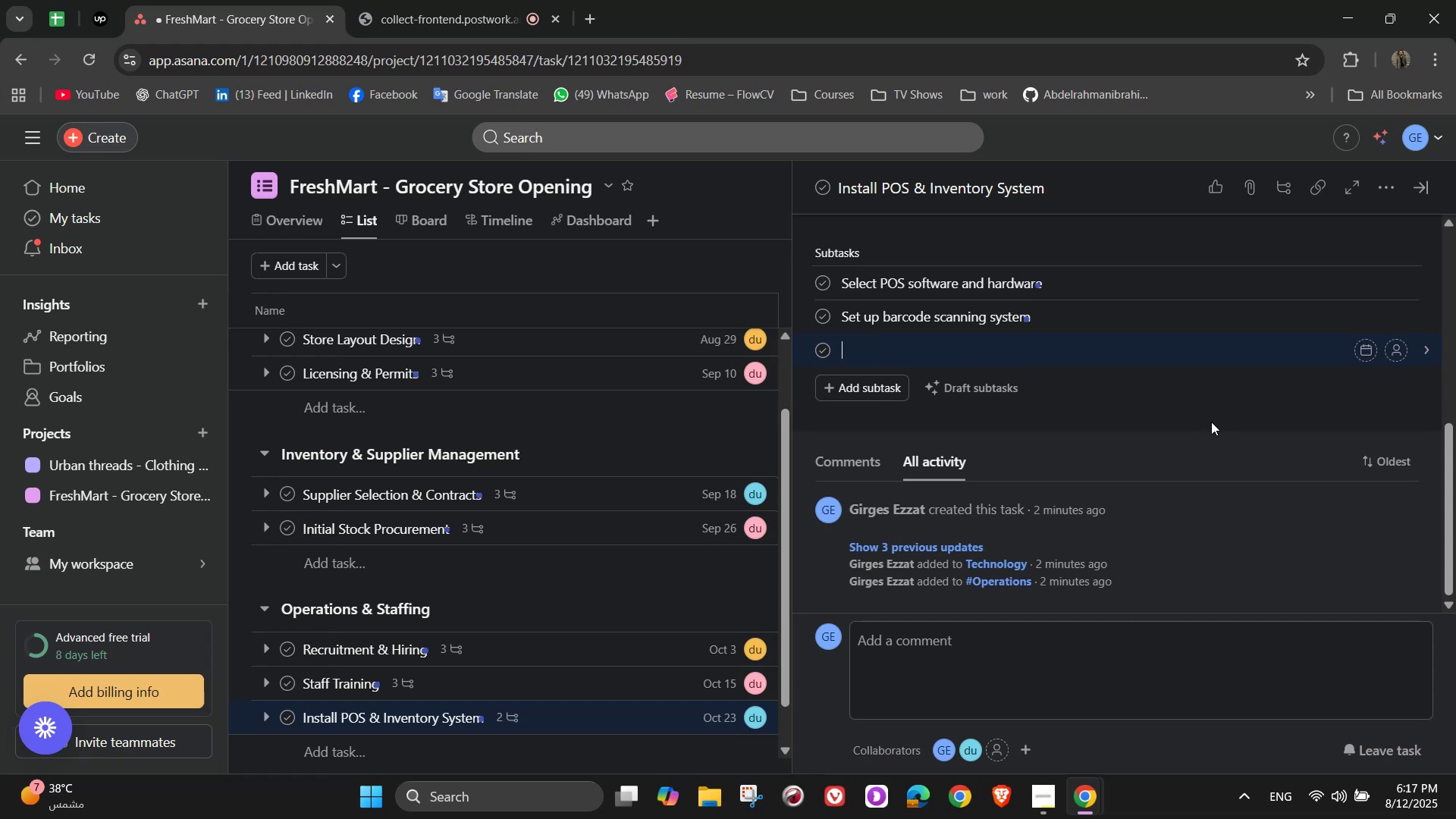 
type(Intef)
key(Backspace)
type(grate with inventory date)
key(Backspace)
type(a )
key(Backspace)
type(base)
 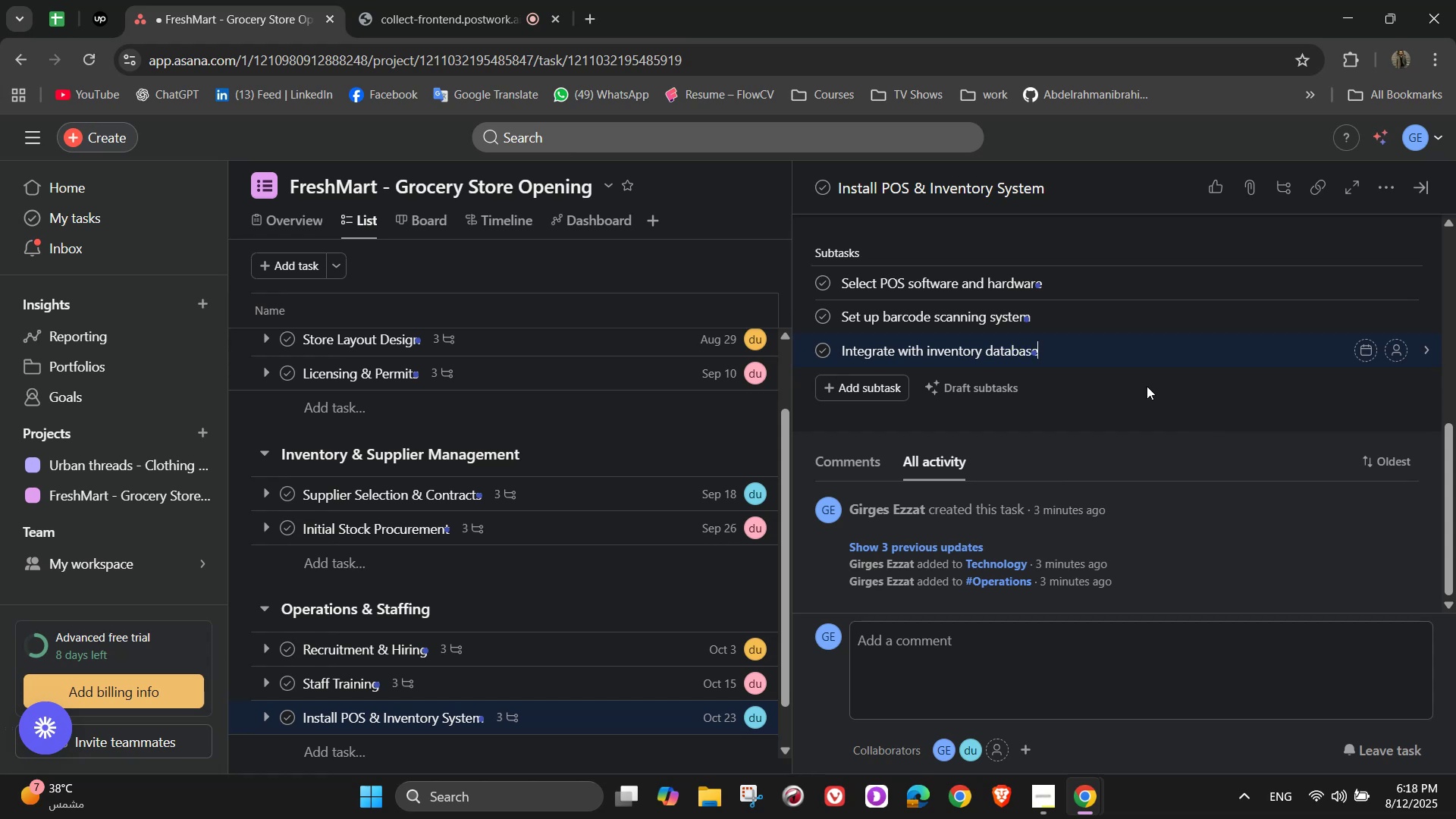 
wait(12.7)
 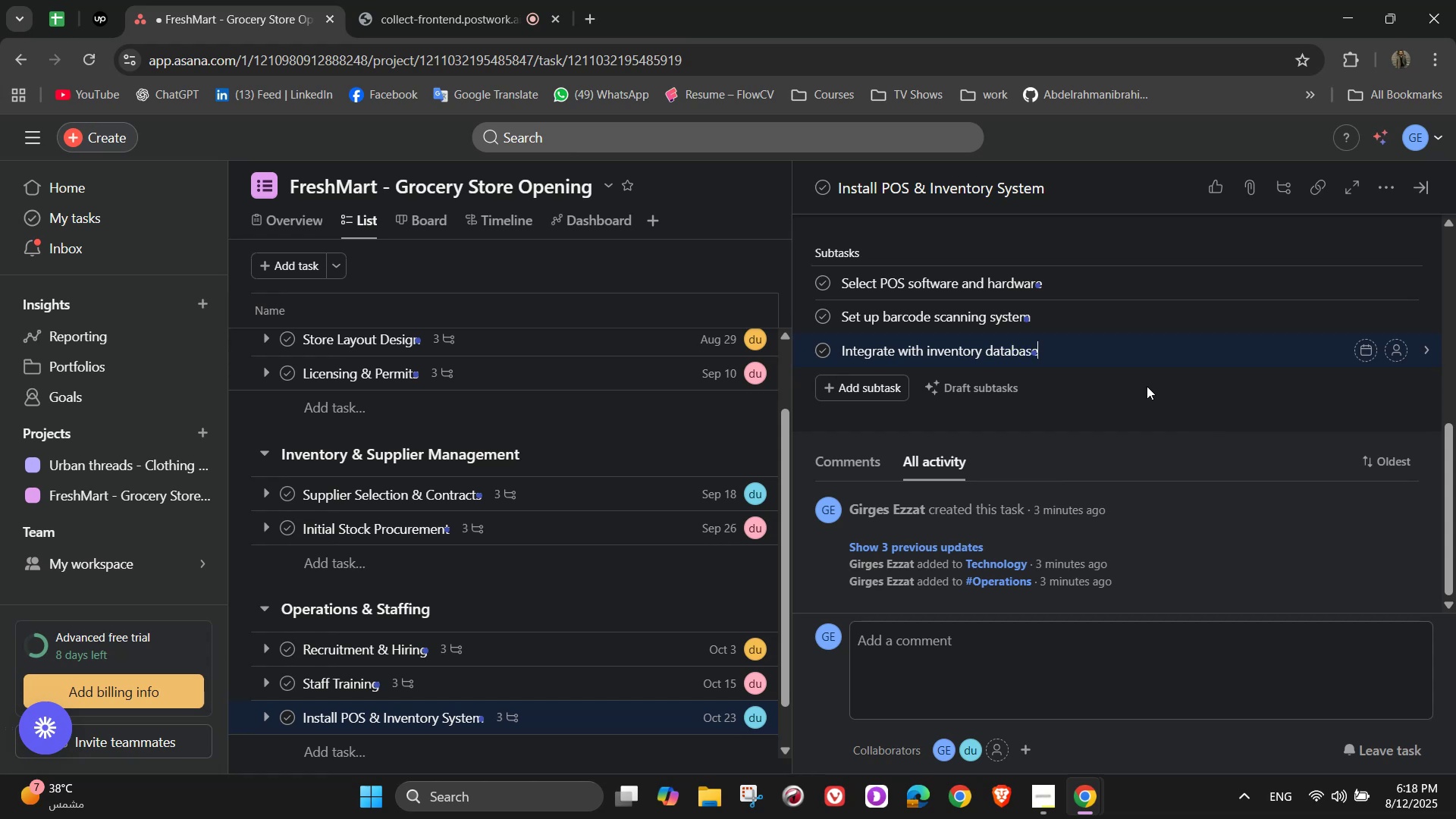 
left_click([1388, 280])
 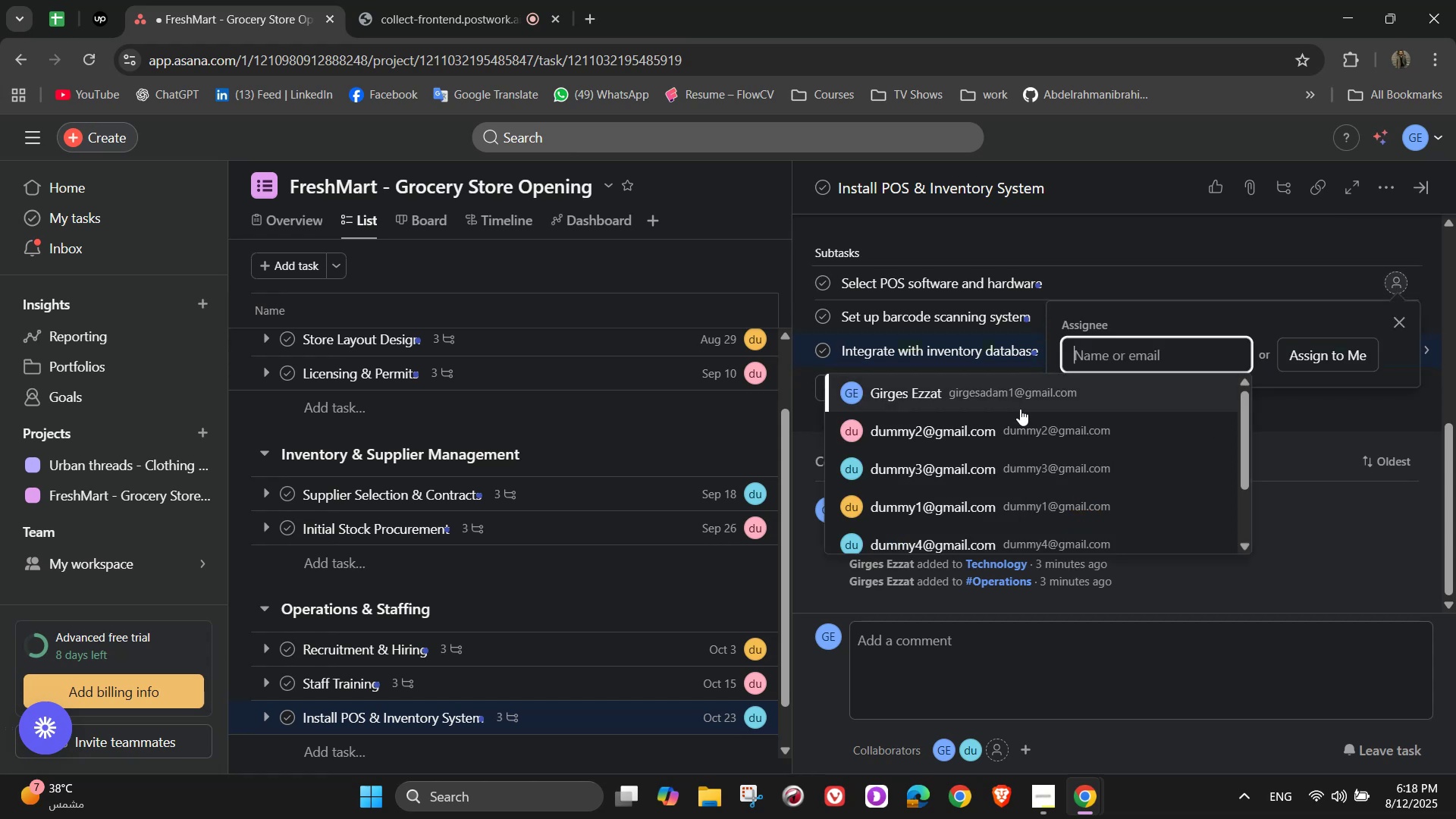 
left_click([1020, 415])
 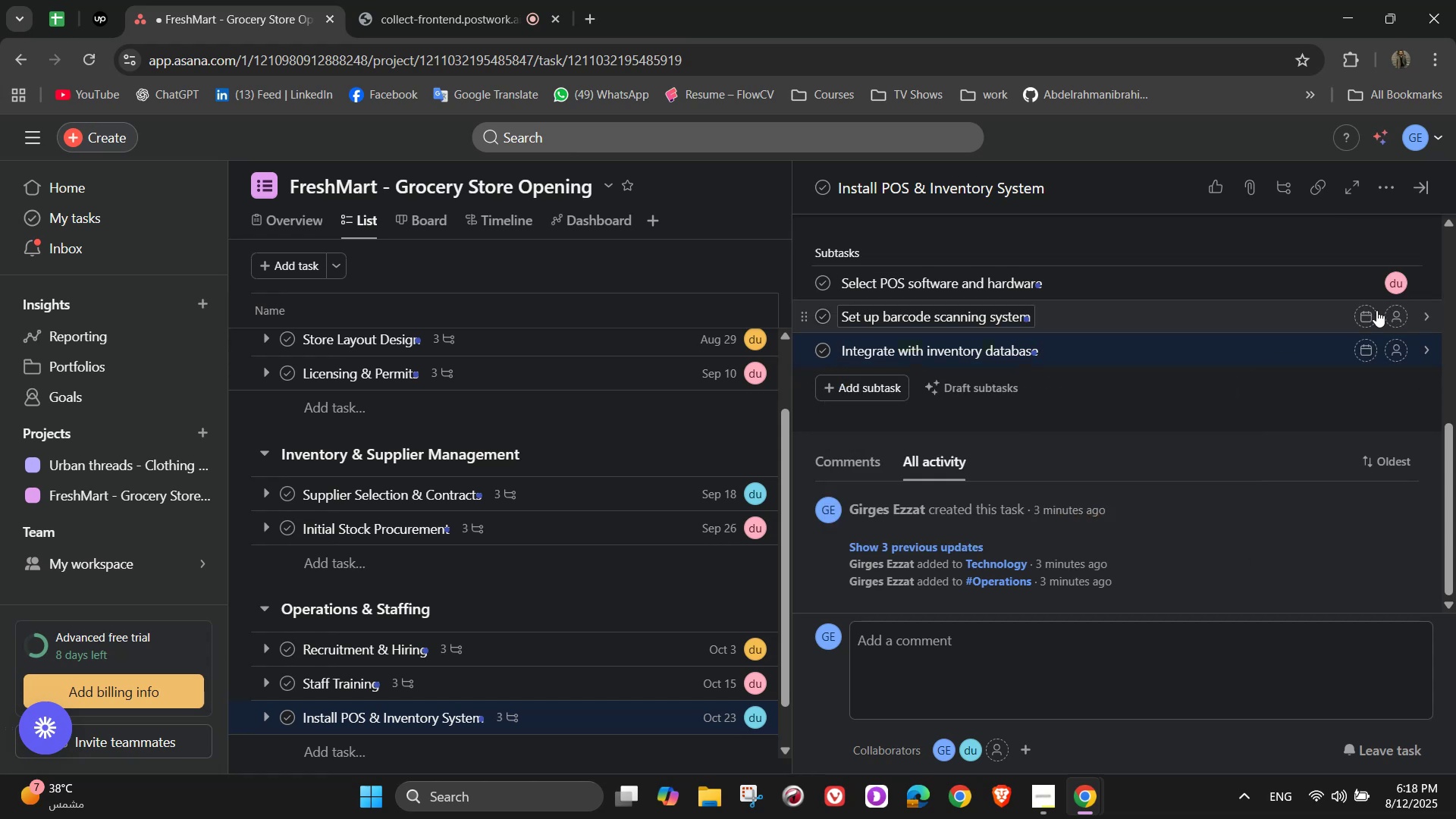 
left_click([1395, 312])
 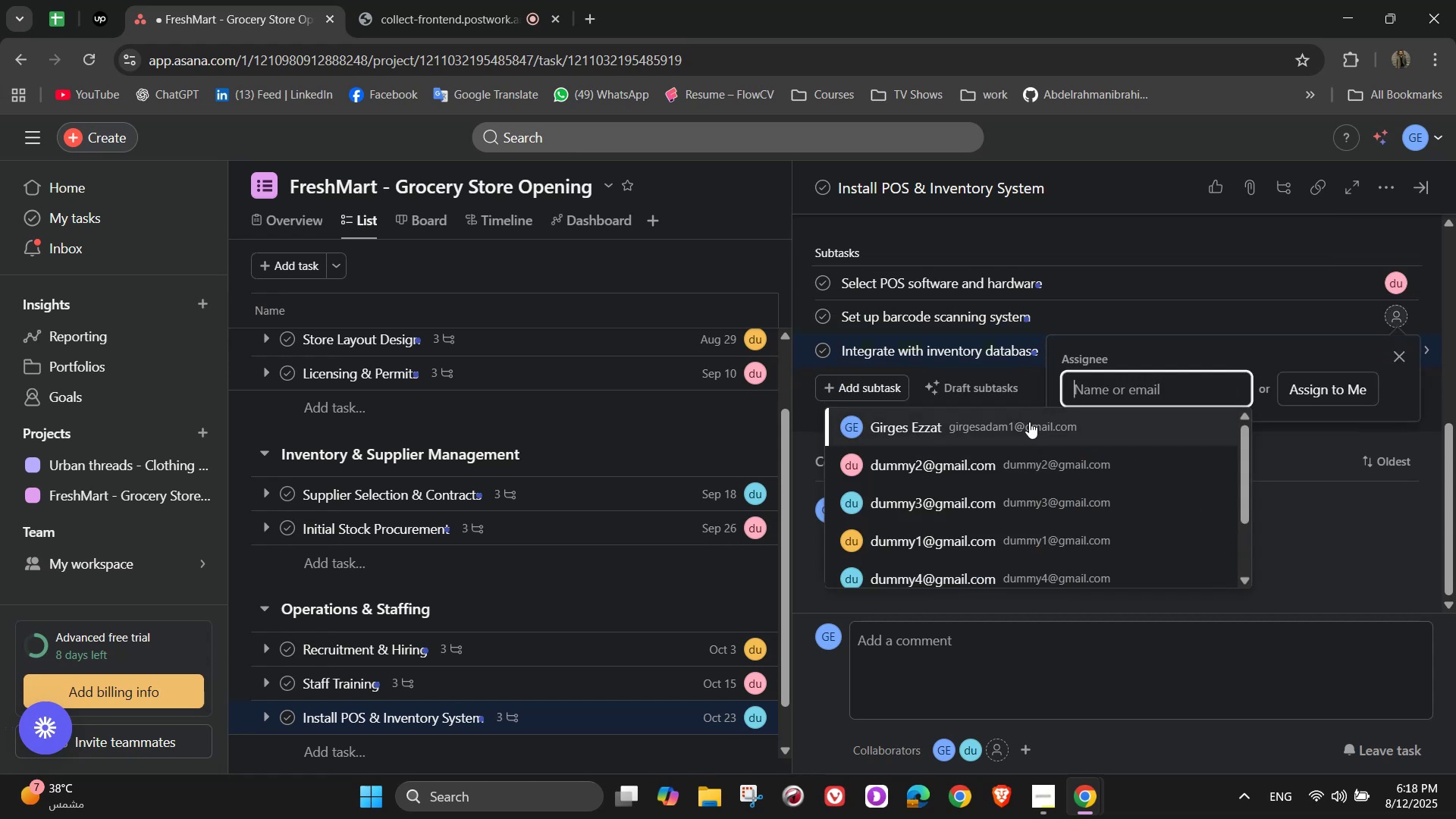 
left_click([1029, 422])
 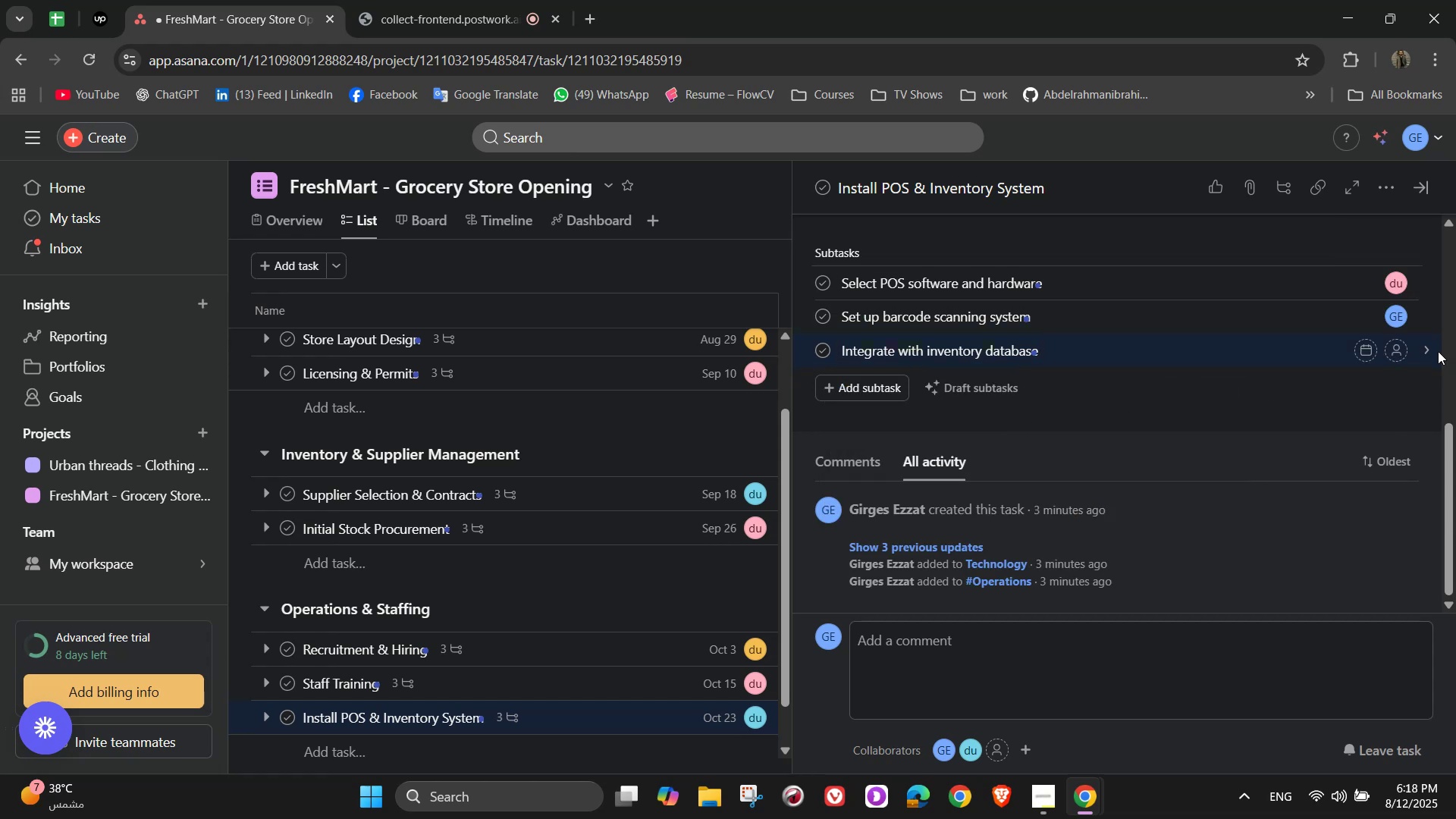 
left_click([1393, 349])
 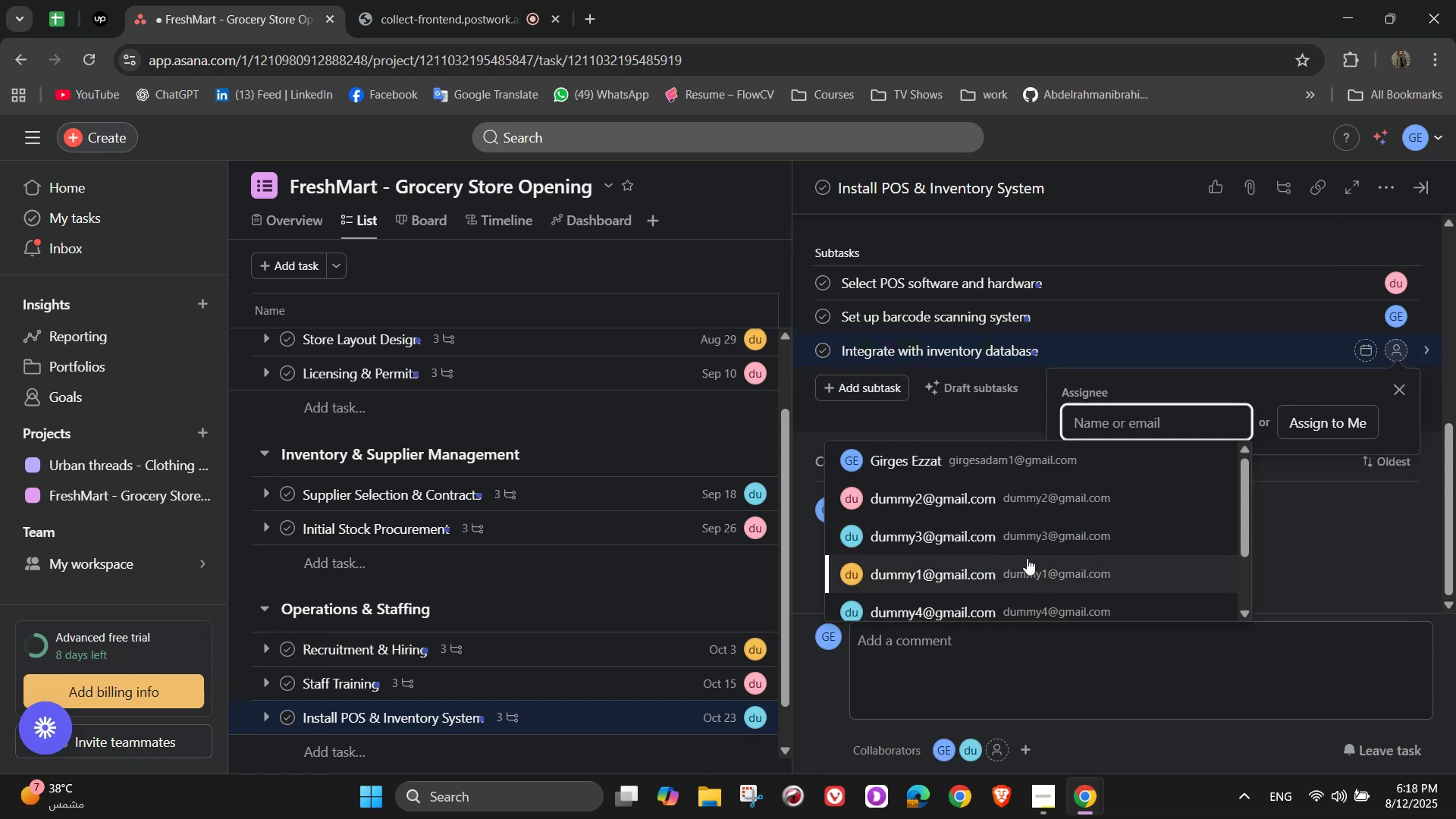 
left_click([1012, 536])
 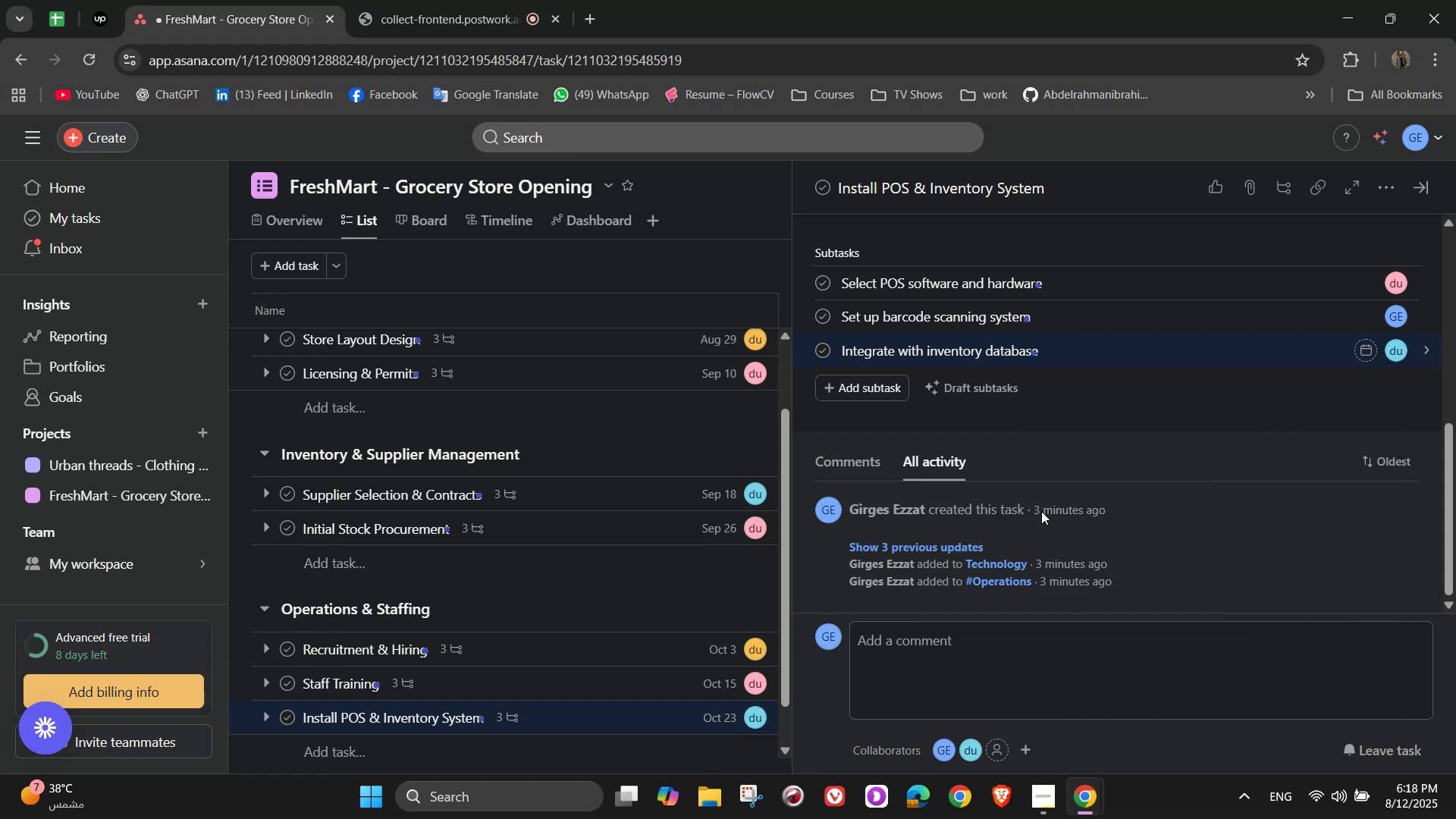 
scroll: coordinate [1216, 425], scroll_direction: up, amount: 8.0
 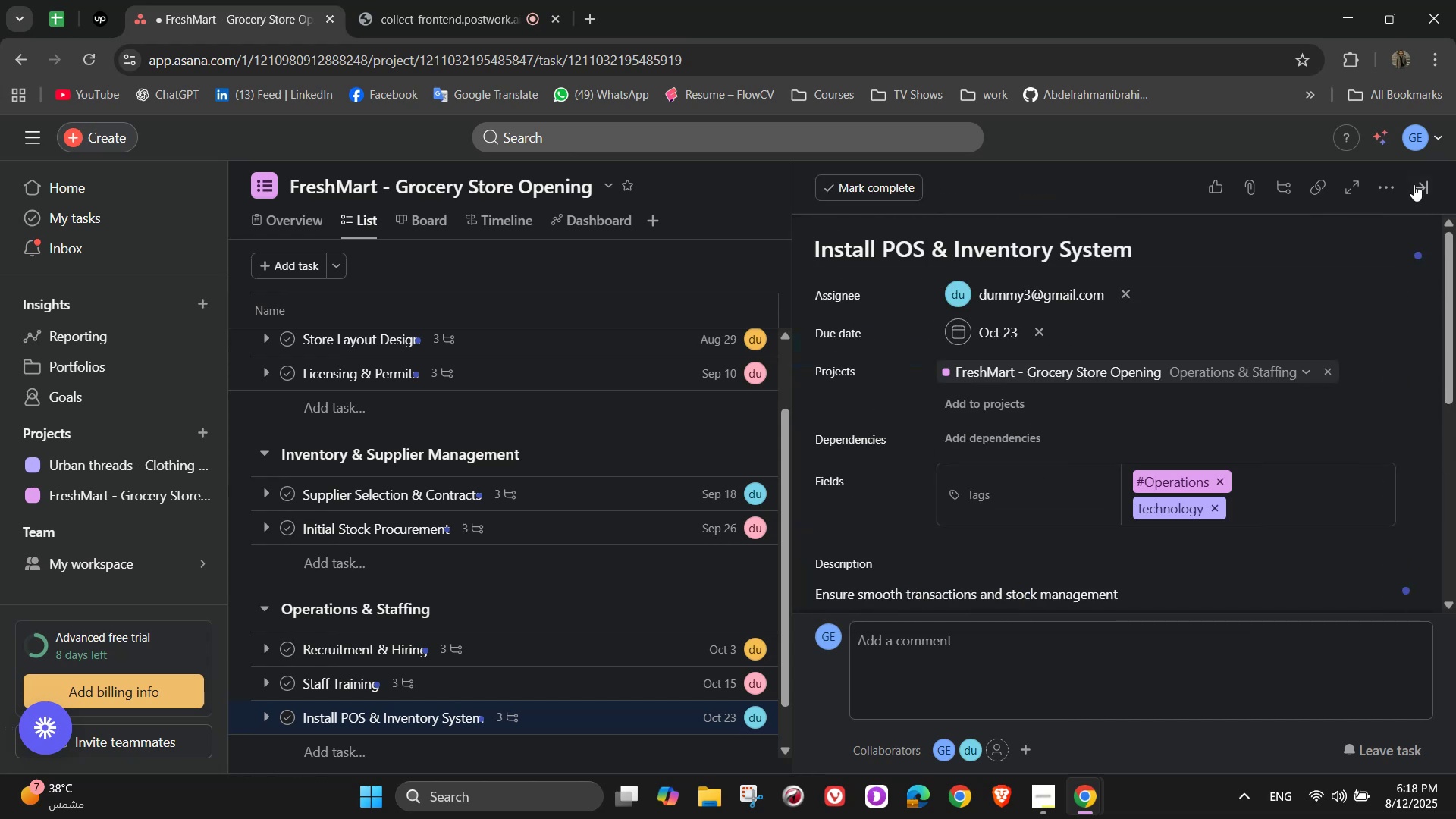 
left_click([1417, 180])
 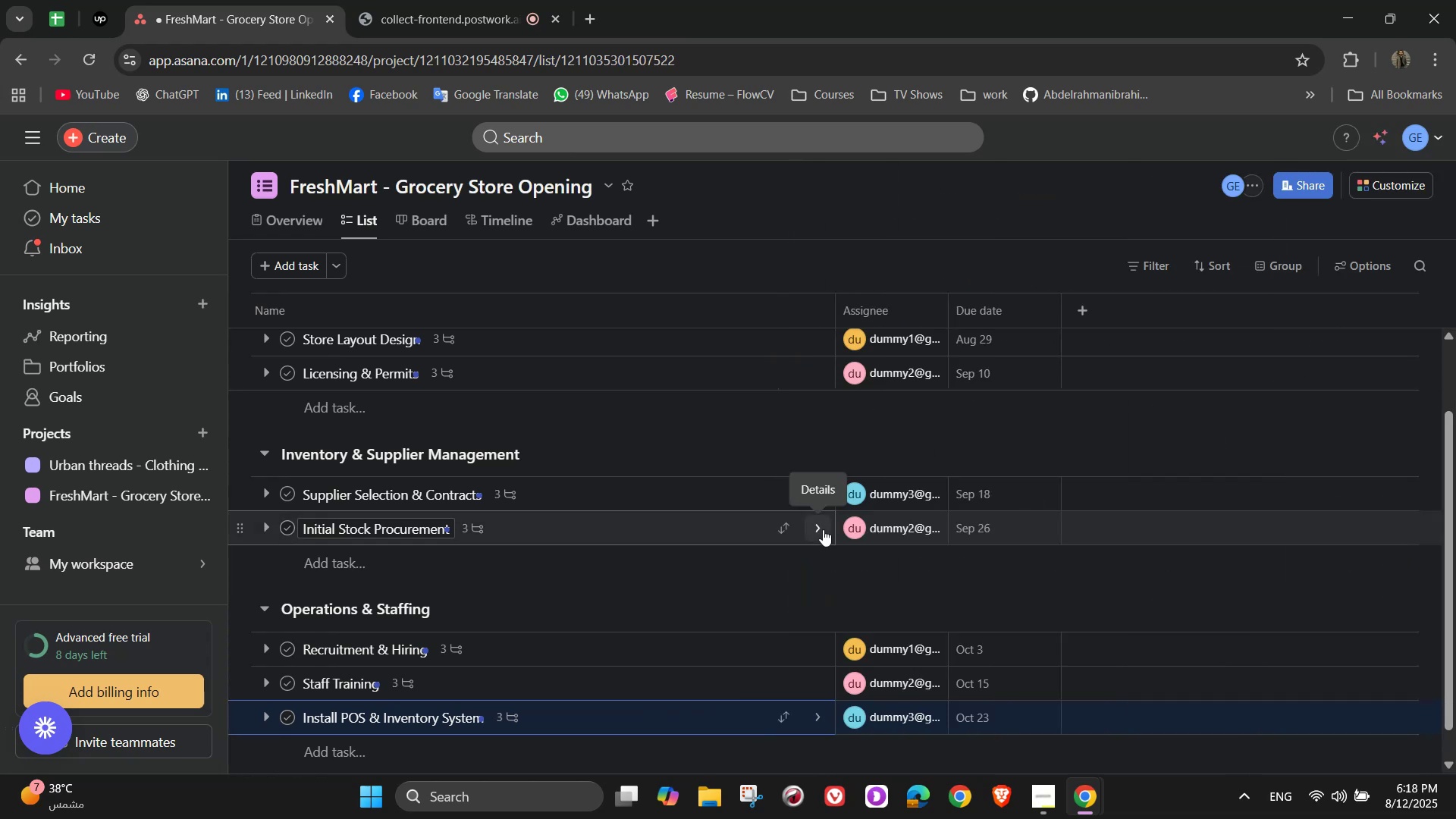 
scroll: coordinate [512, 551], scroll_direction: down, amount: 7.0
 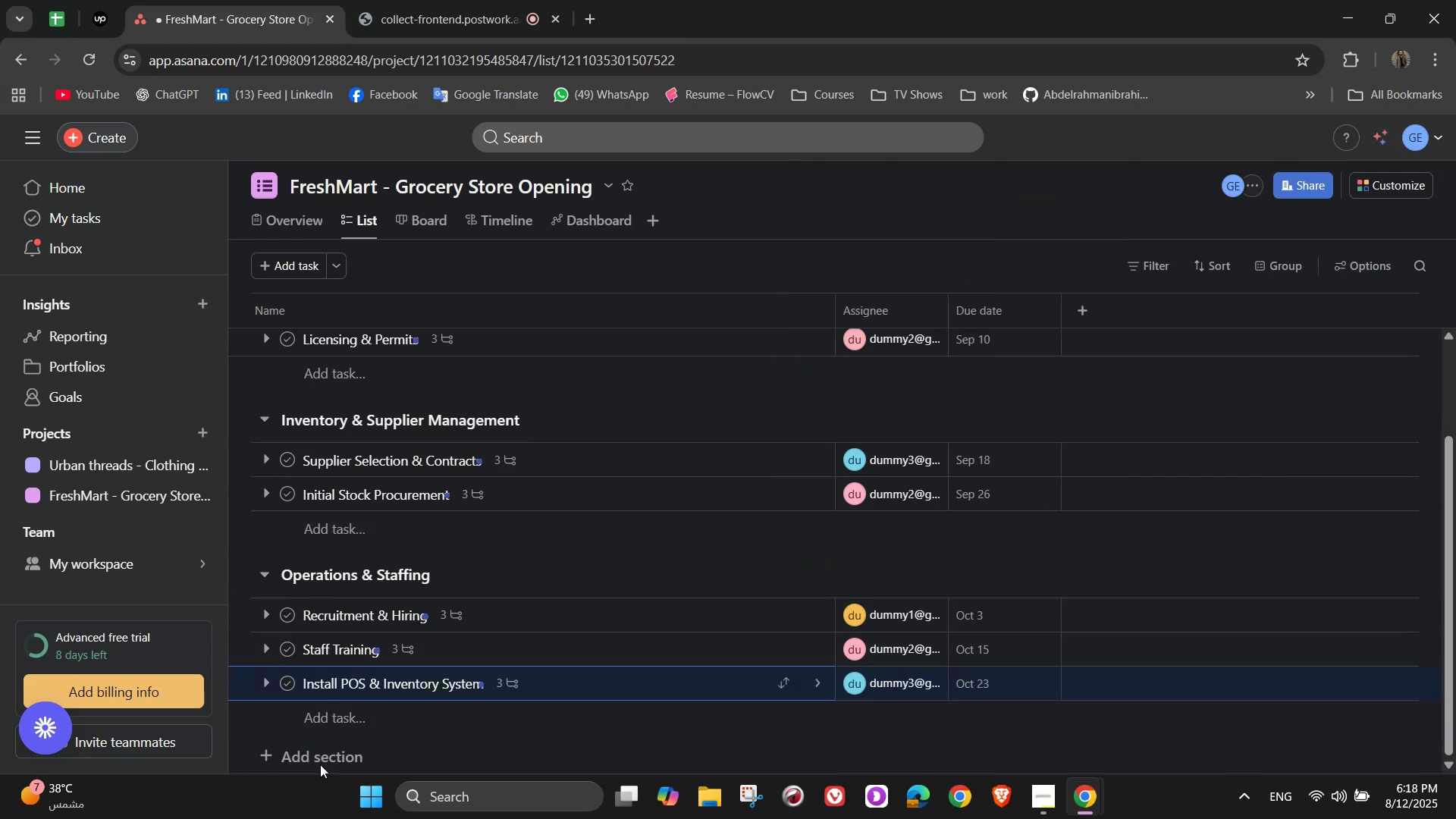 
left_click([319, 755])
 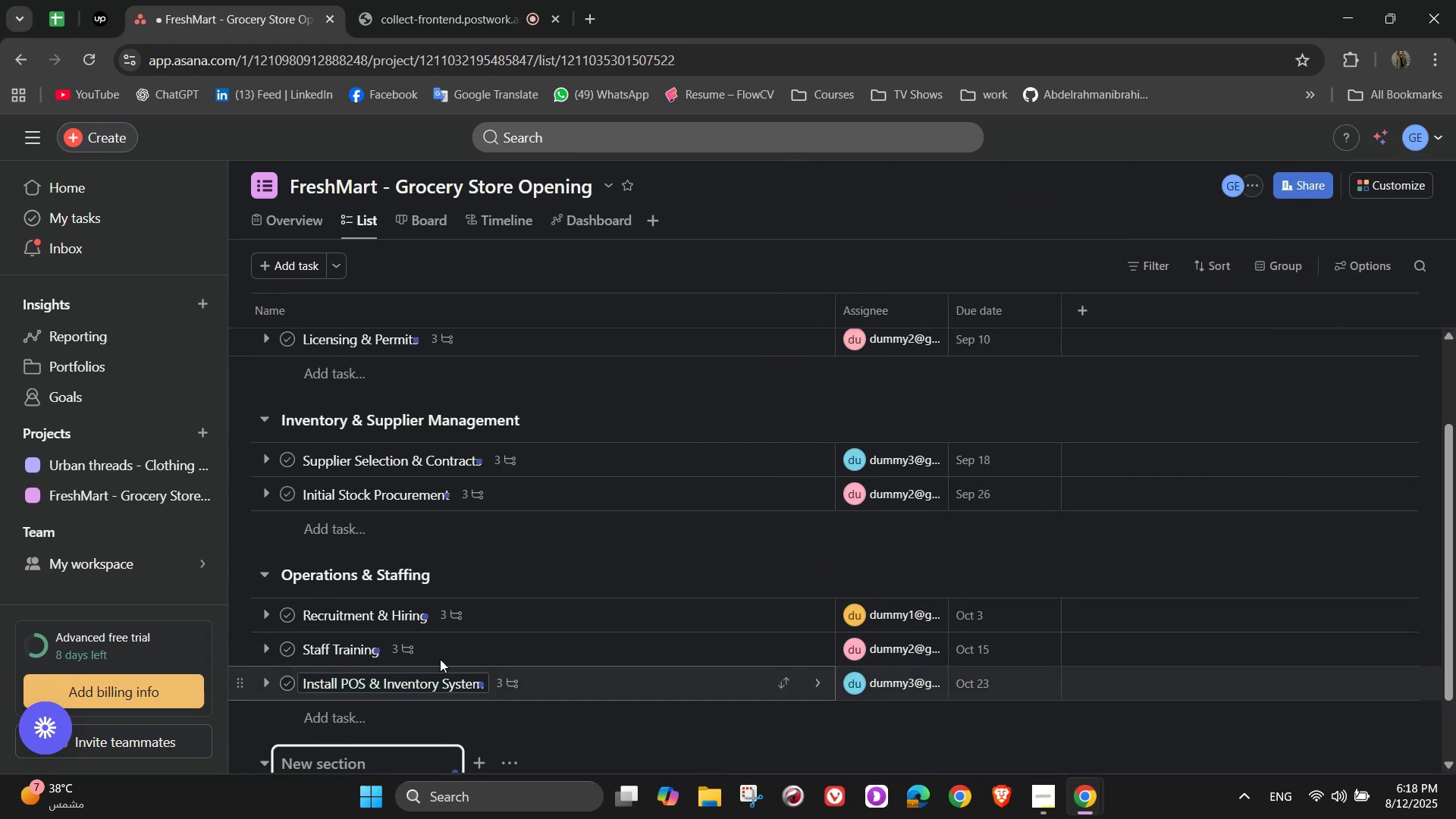 
scroll: coordinate [679, 546], scroll_direction: down, amount: 5.0
 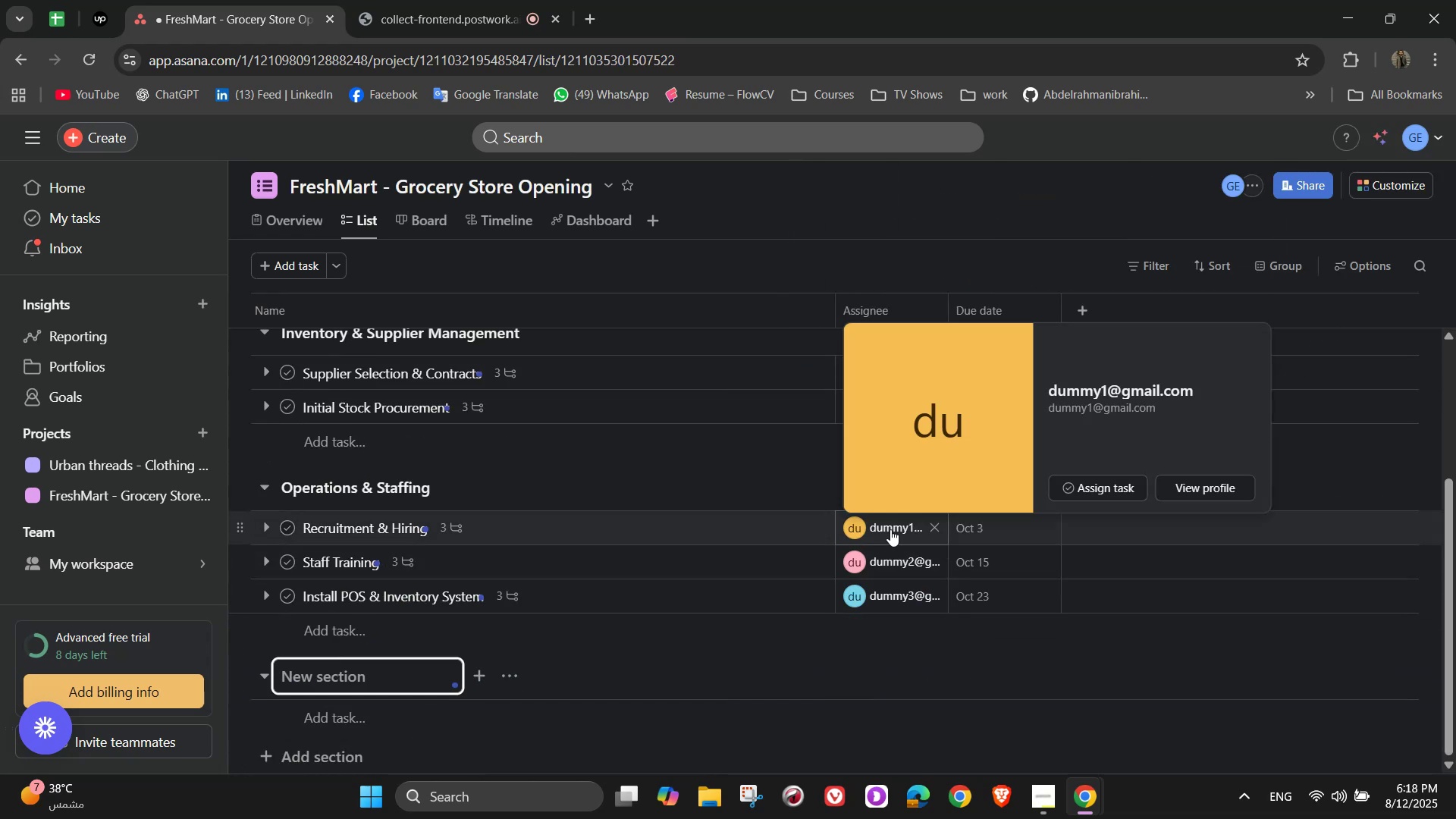 
type(Marketing & Launch)
 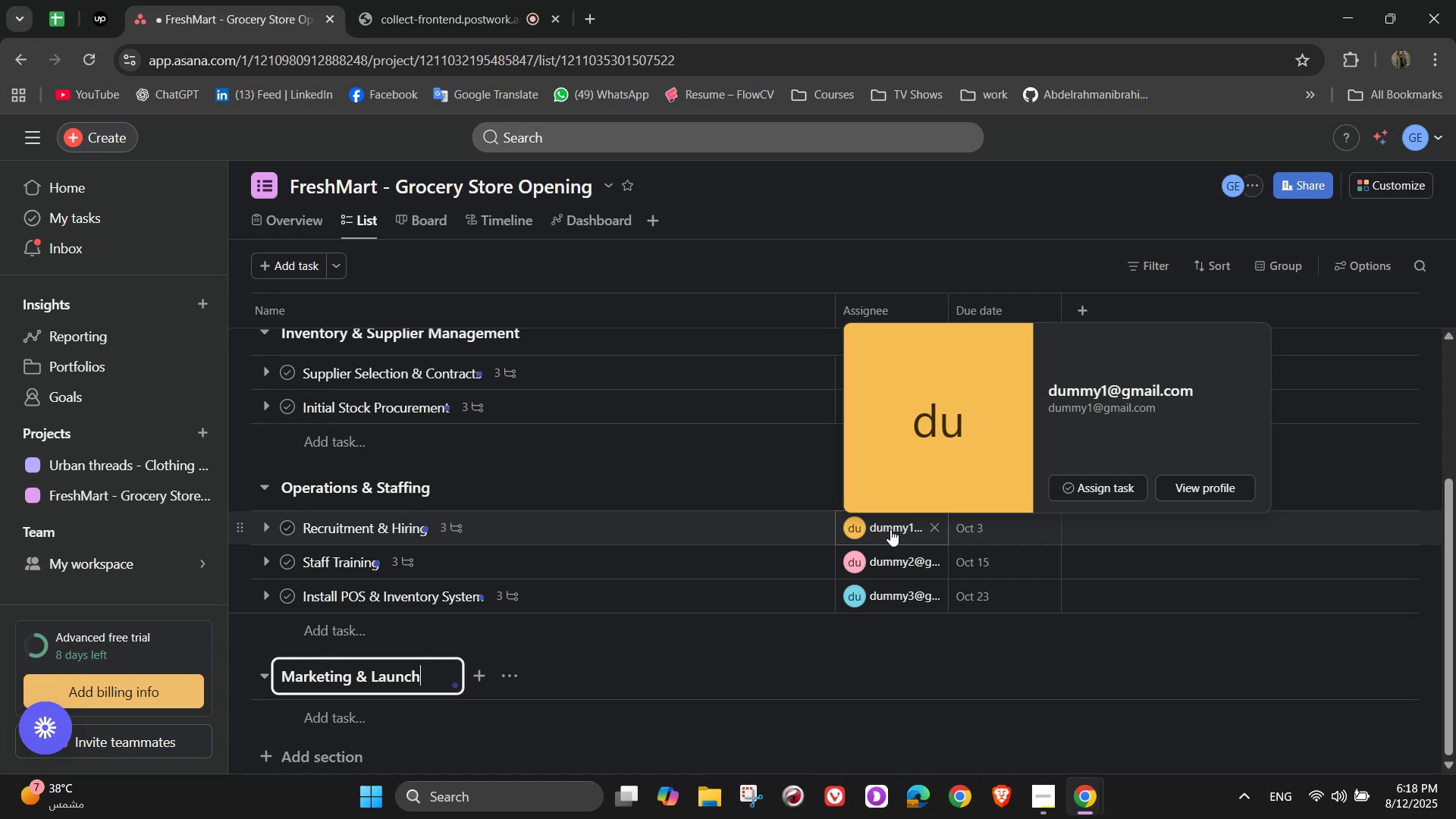 
left_click([371, 0])
 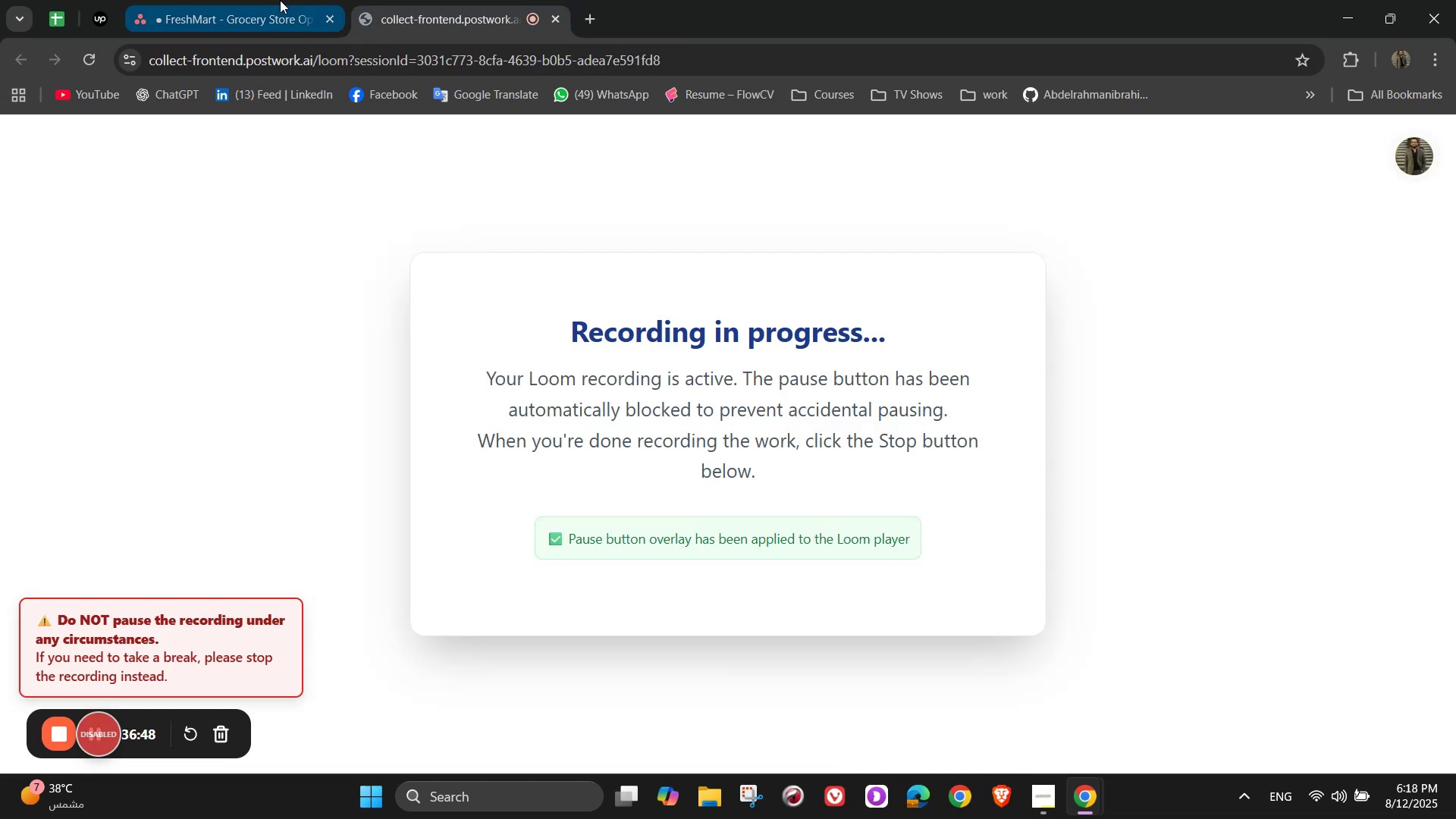 
left_click([280, 0])
 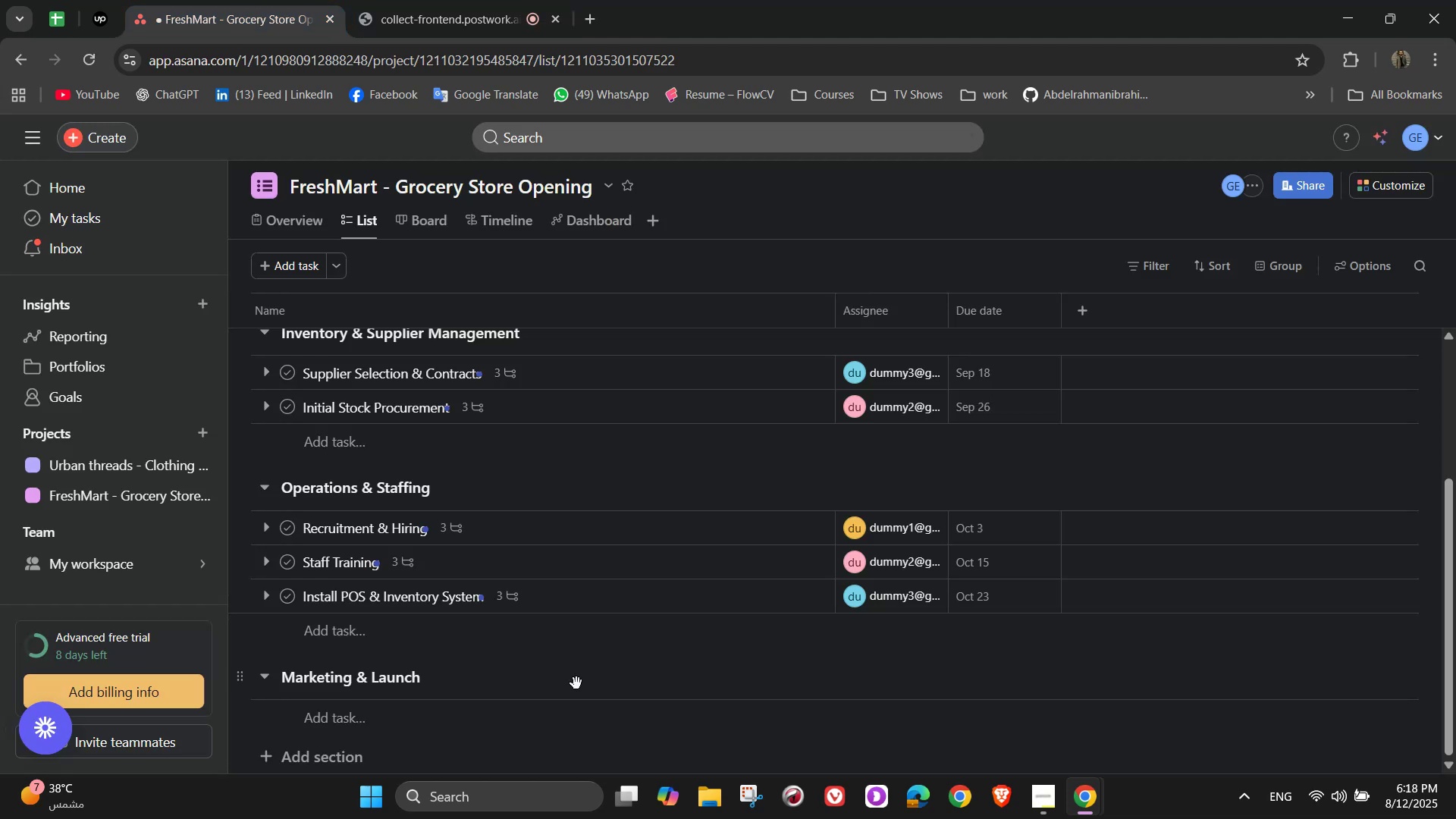 
scroll: coordinate [639, 730], scroll_direction: down, amount: 3.0
 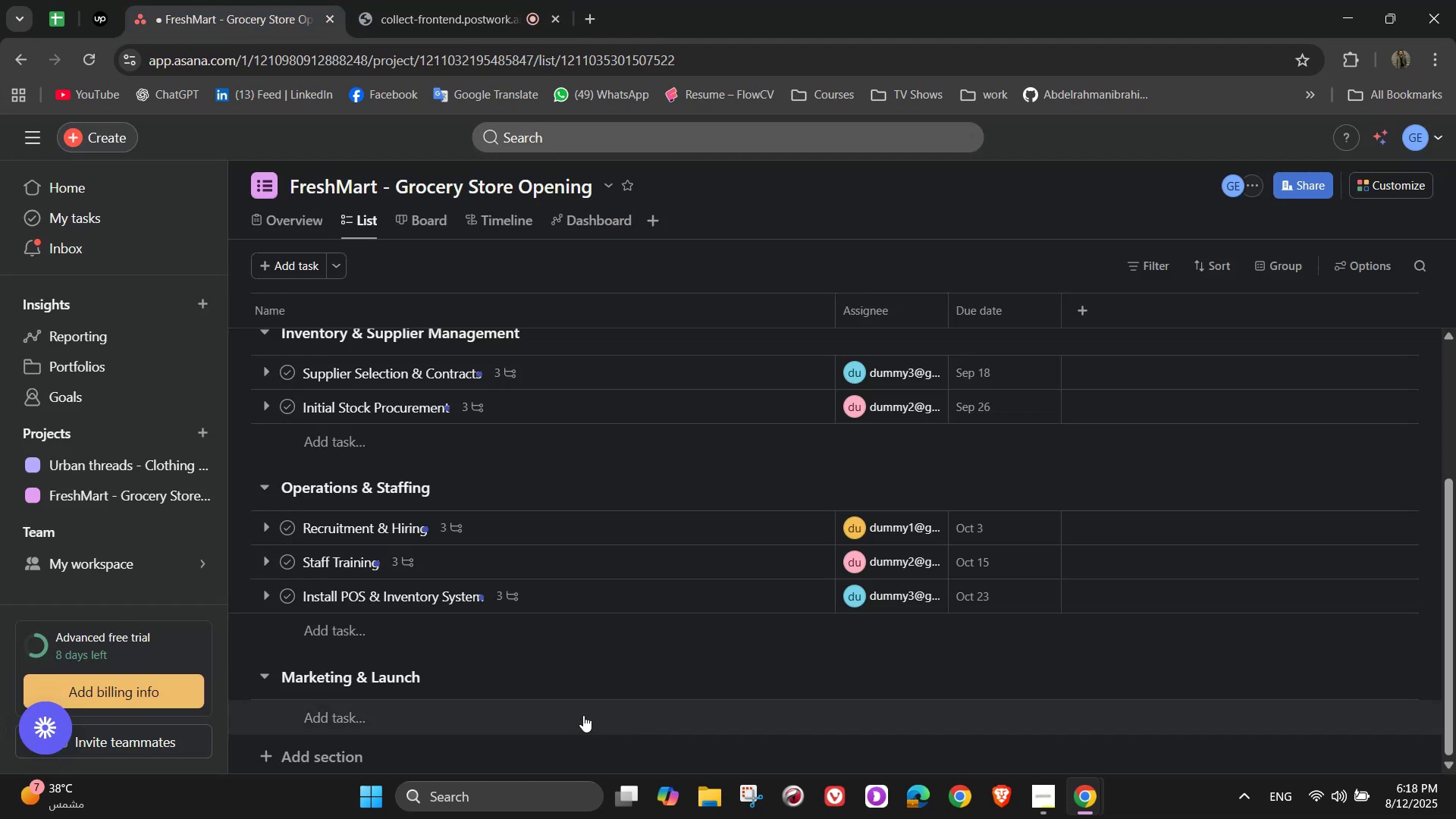 
left_click([557, 692])
 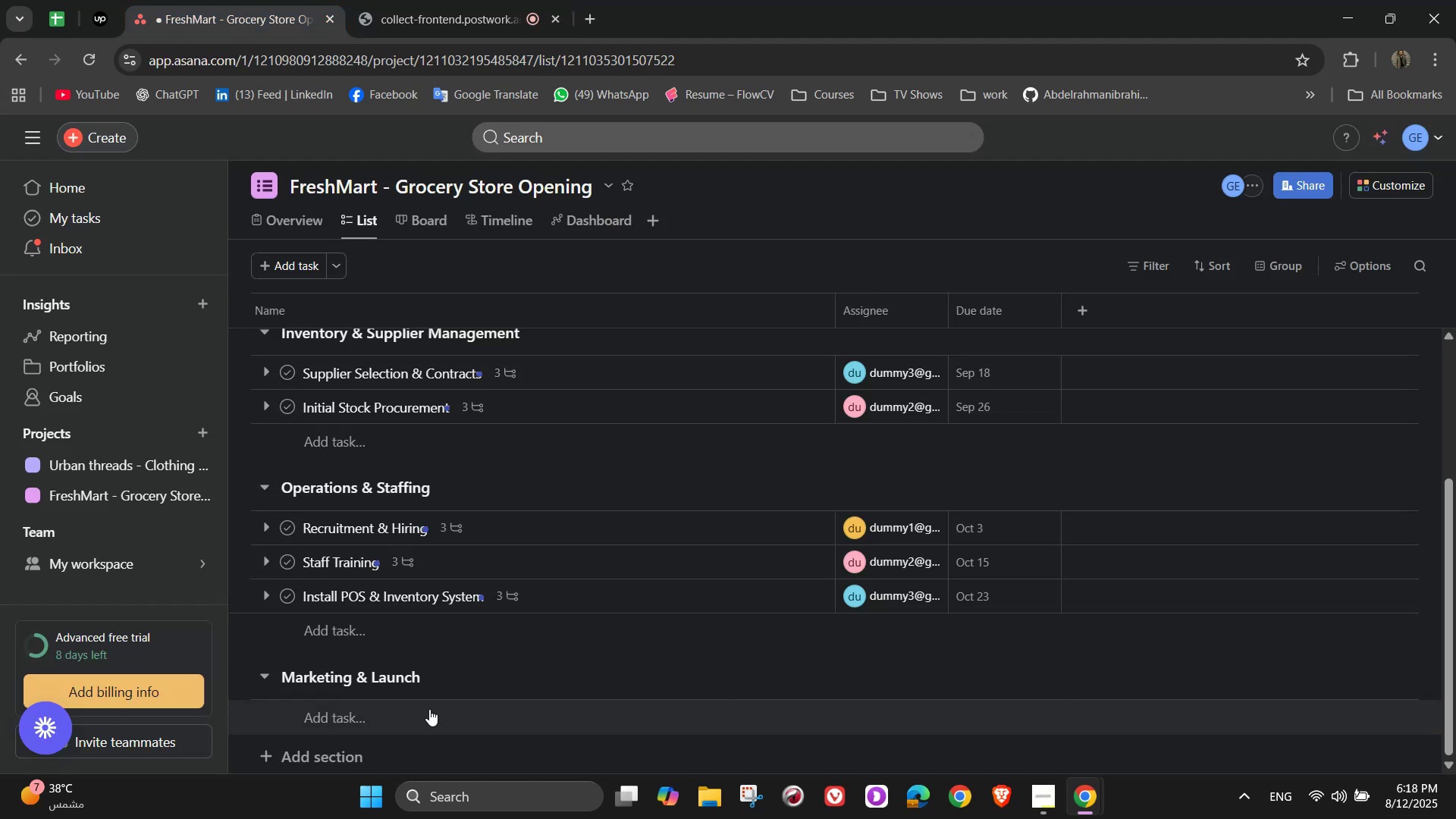 
left_click([427, 709])
 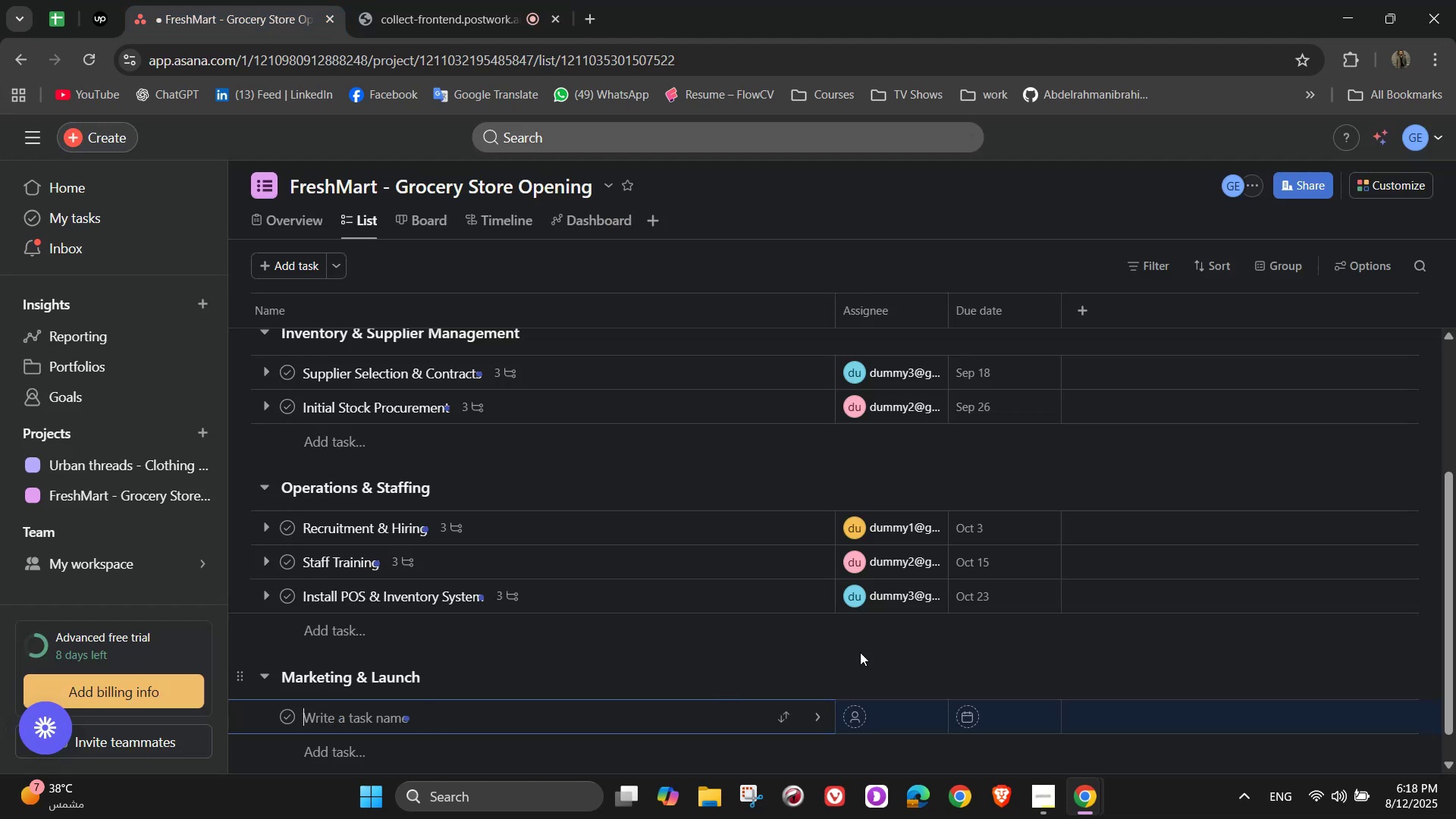 
type(Pre)
key(Backspace)
type(e-Launch Marketing )
 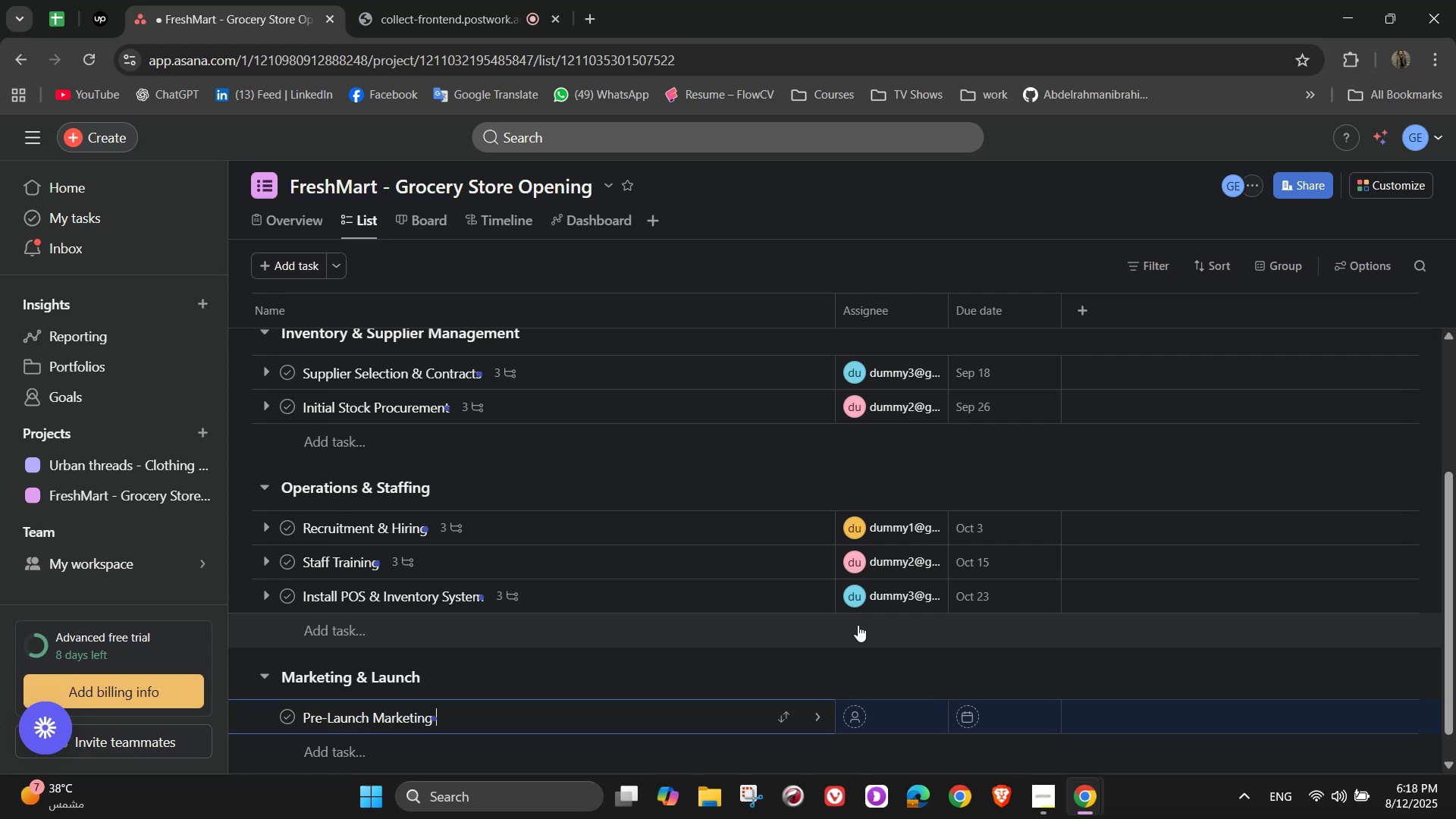 
left_click([821, 708])
 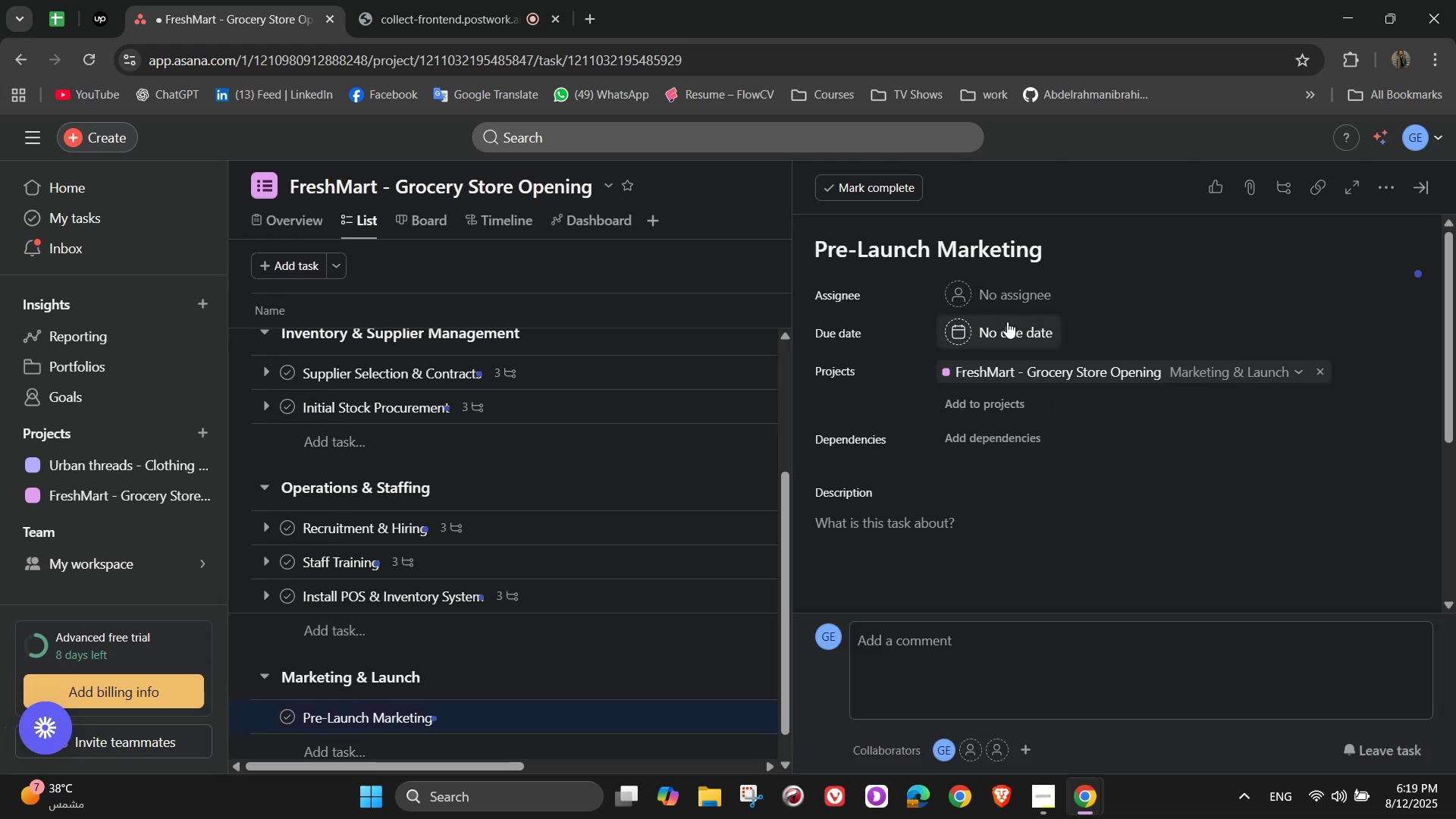 
left_click([1012, 291])
 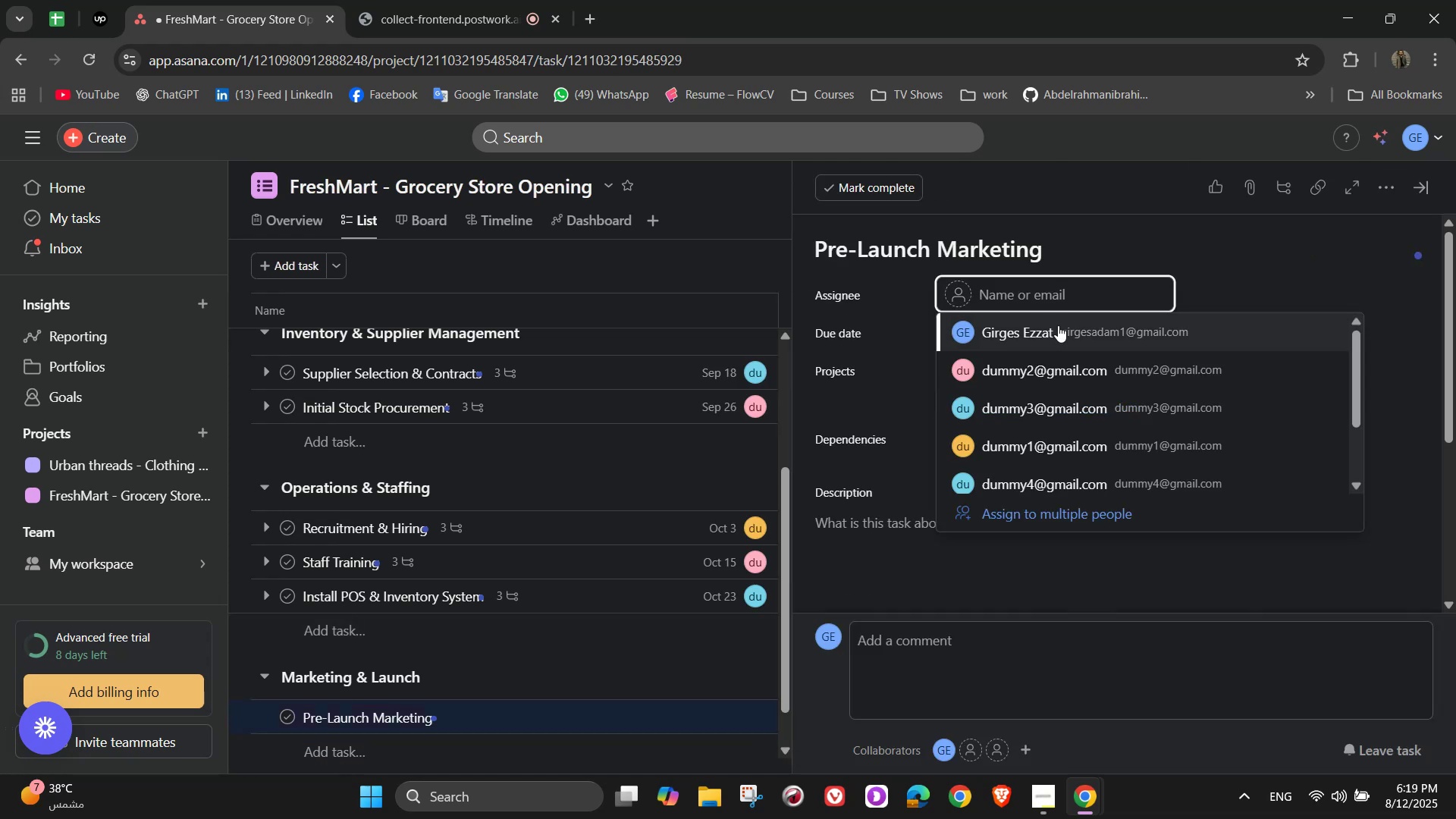 
left_click([1058, 325])
 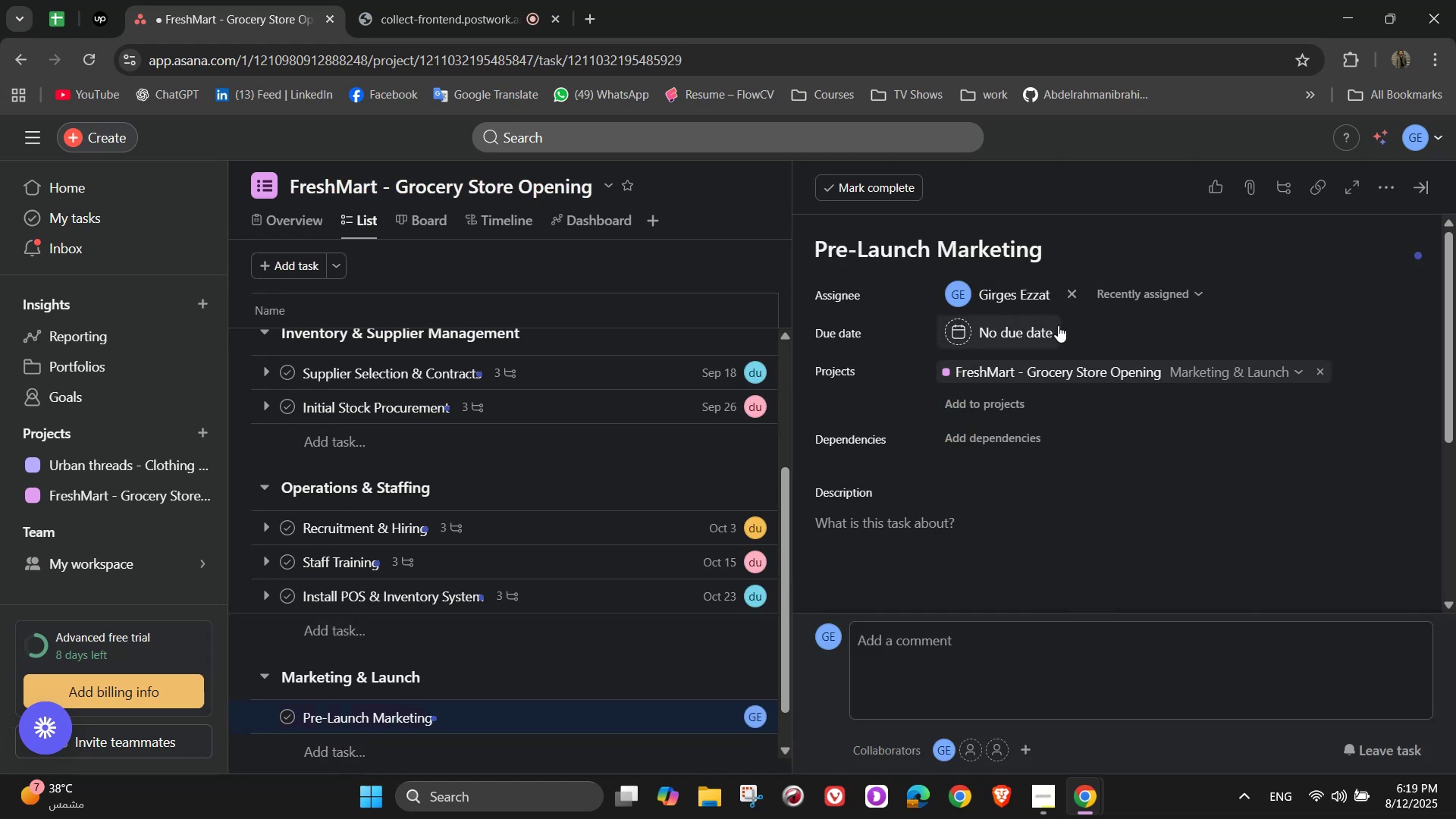 
left_click([1058, 325])
 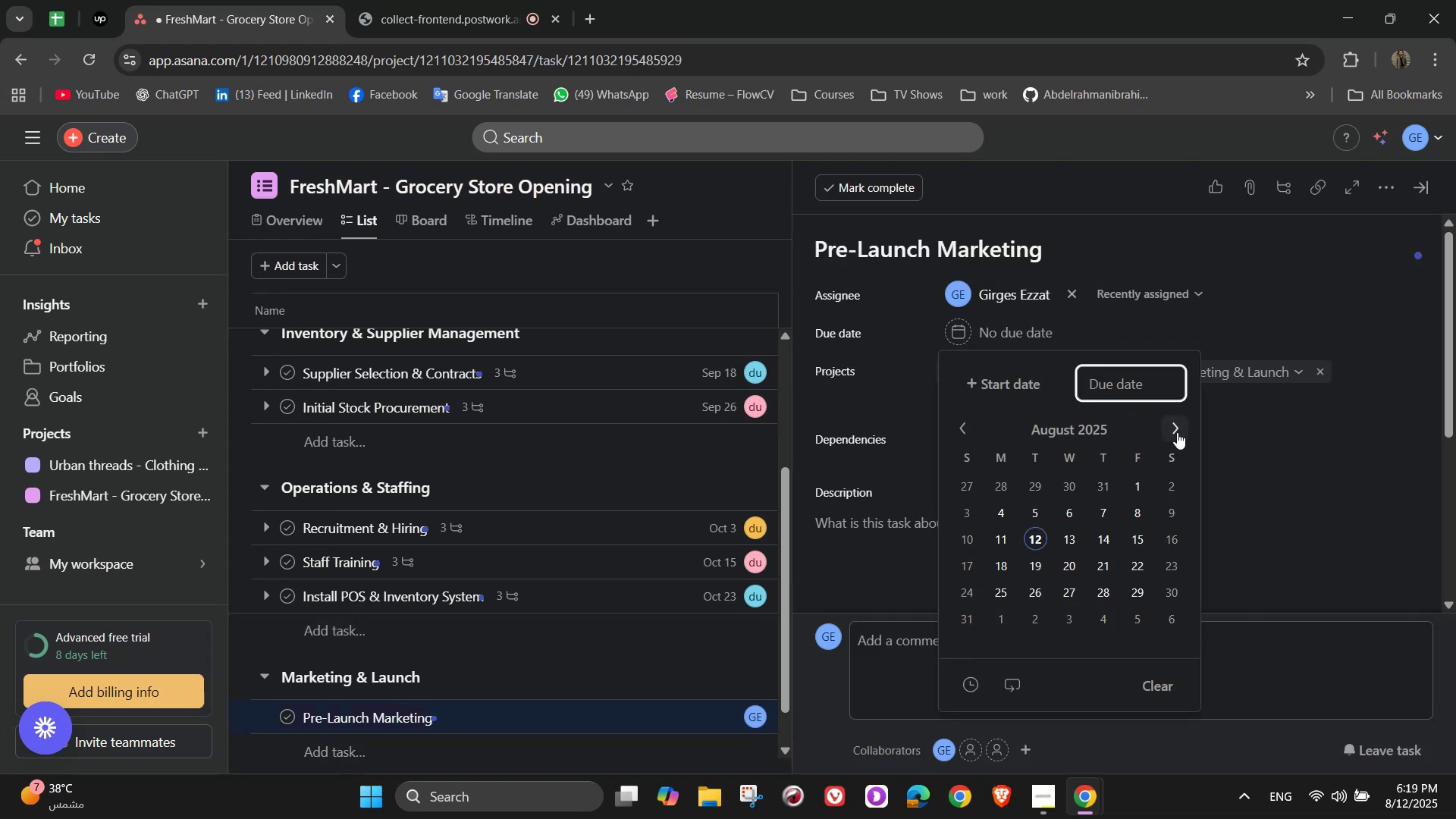 
left_click([1177, 432])
 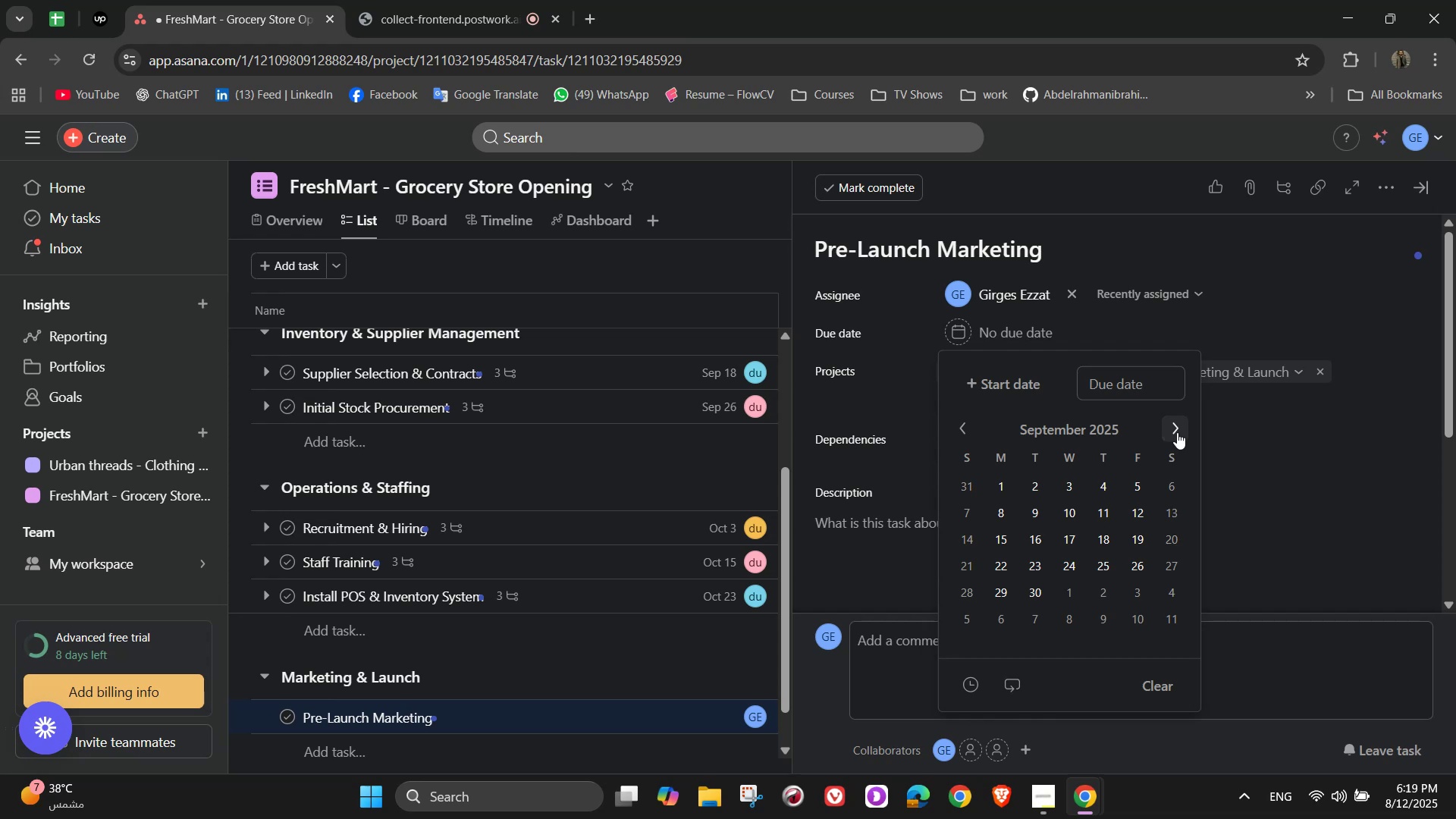 
left_click([1177, 432])
 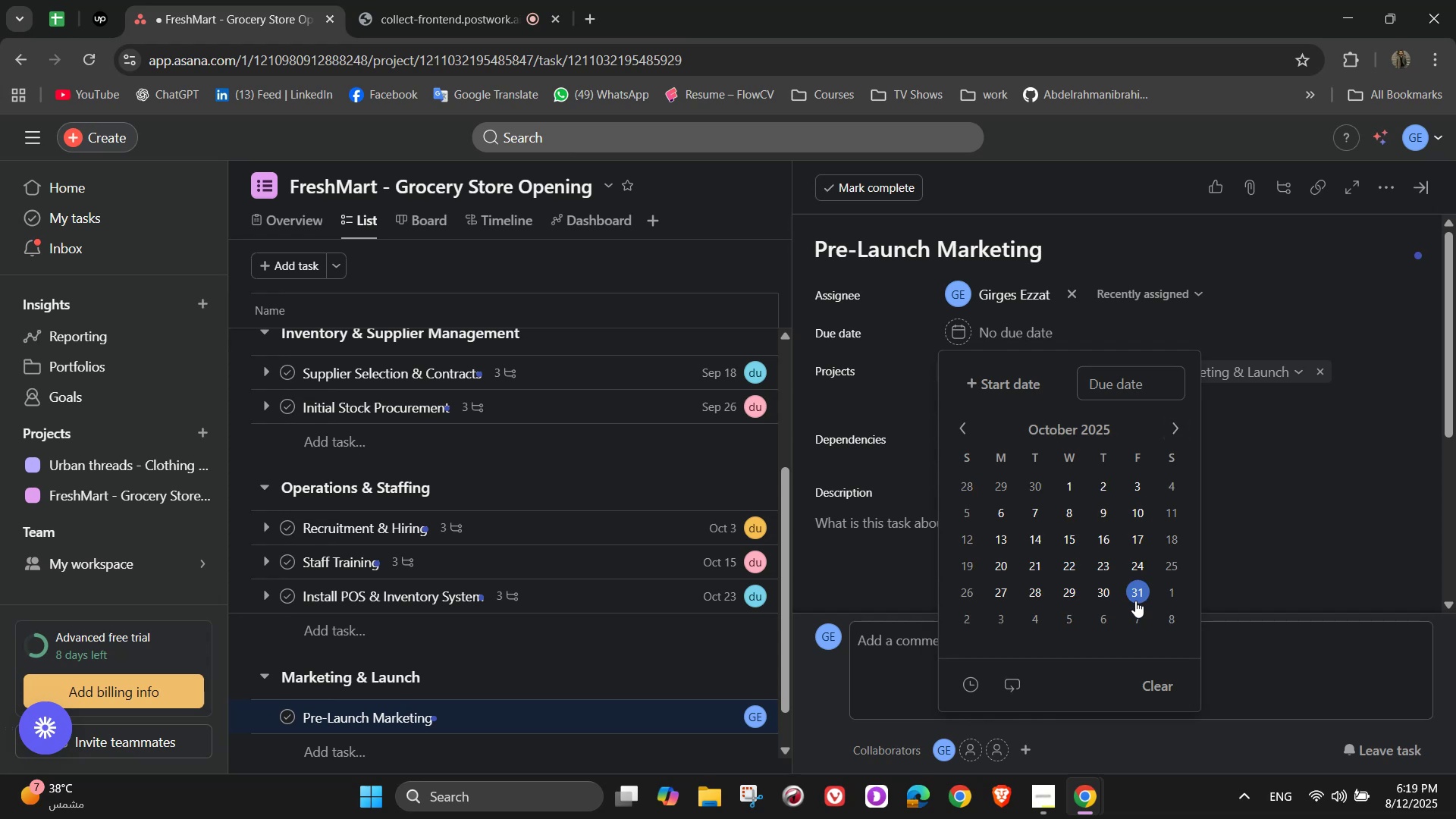 
double_click([1286, 491])
 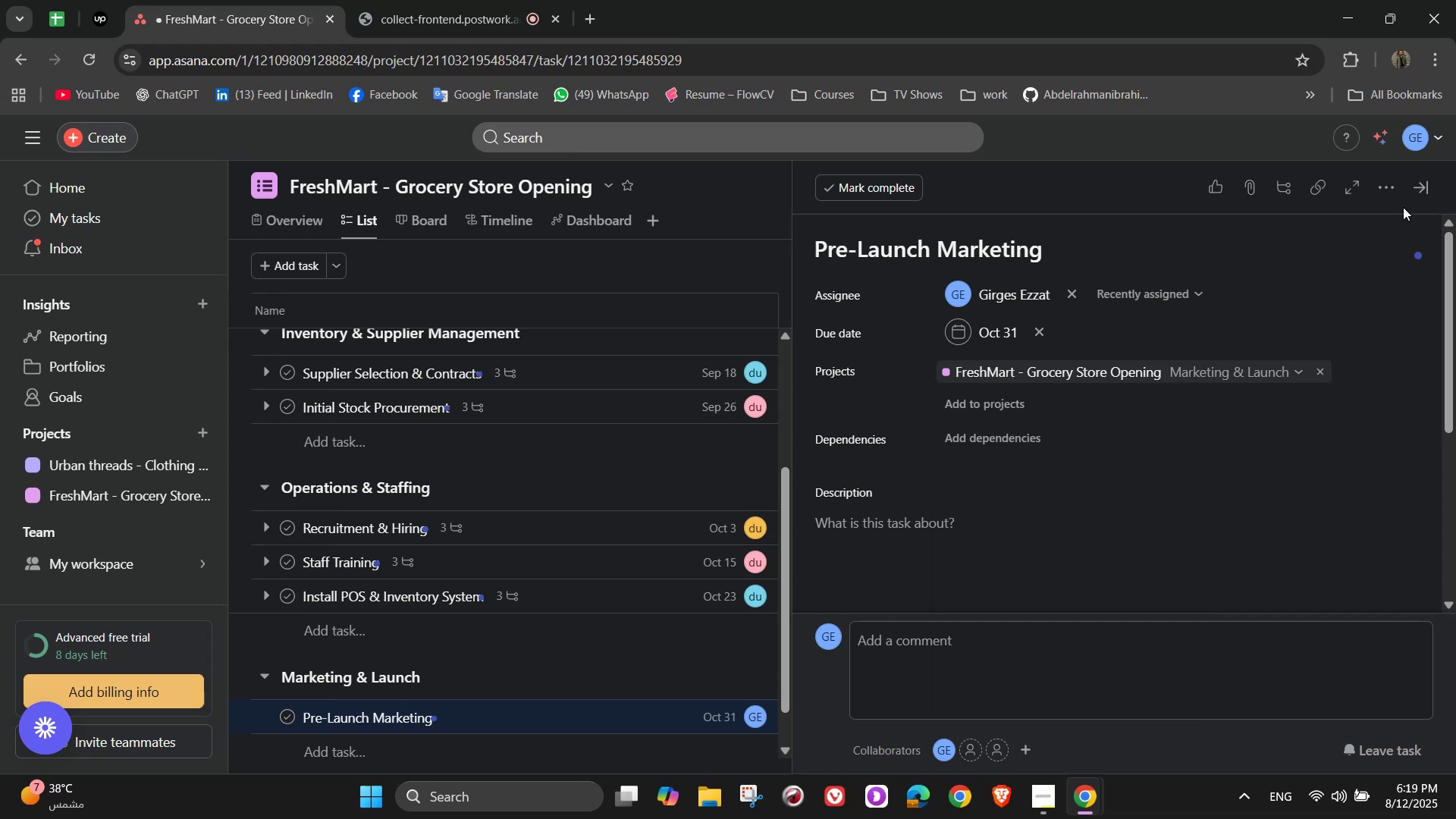 
left_click([1394, 189])
 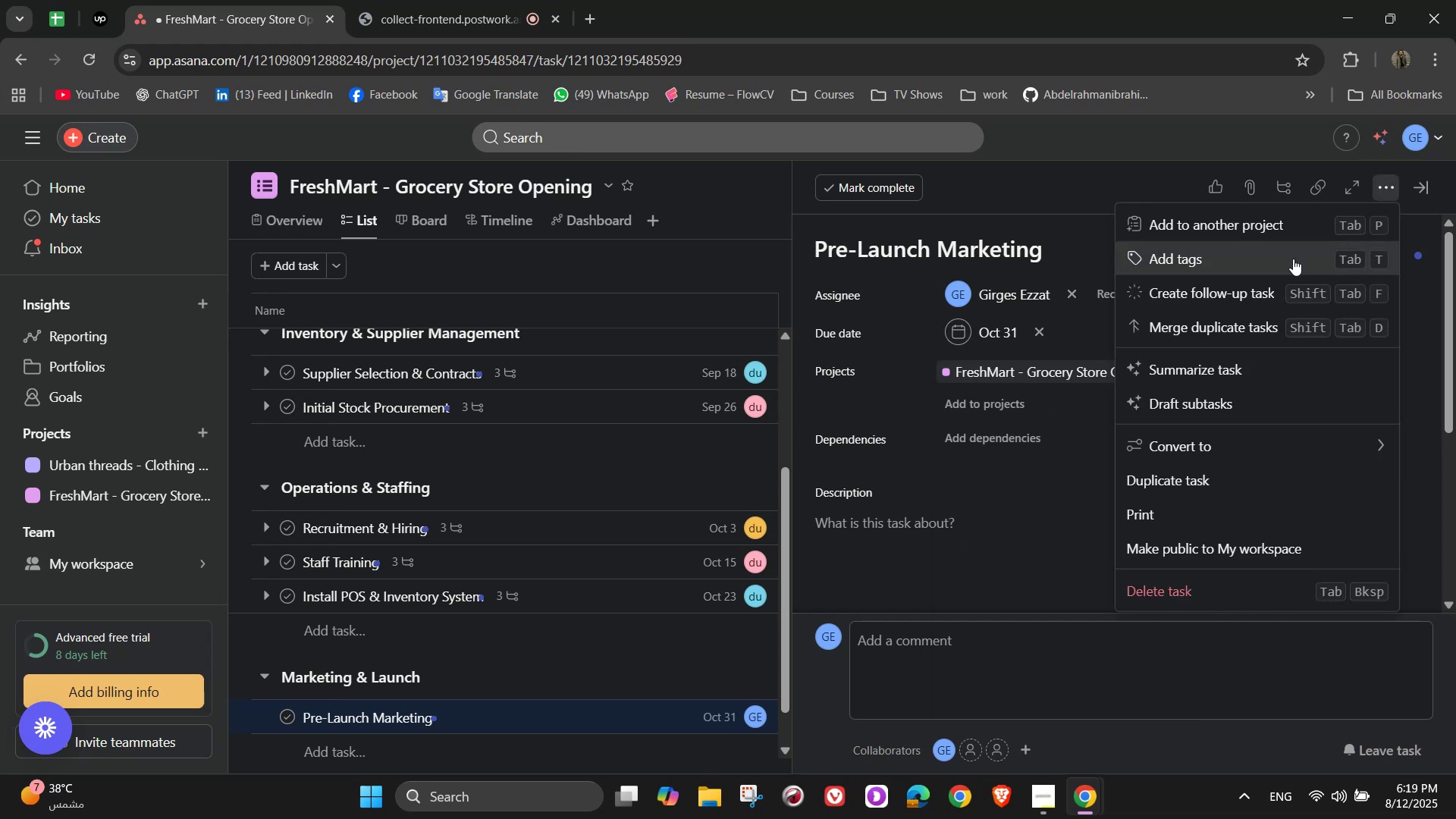 
left_click([1293, 259])
 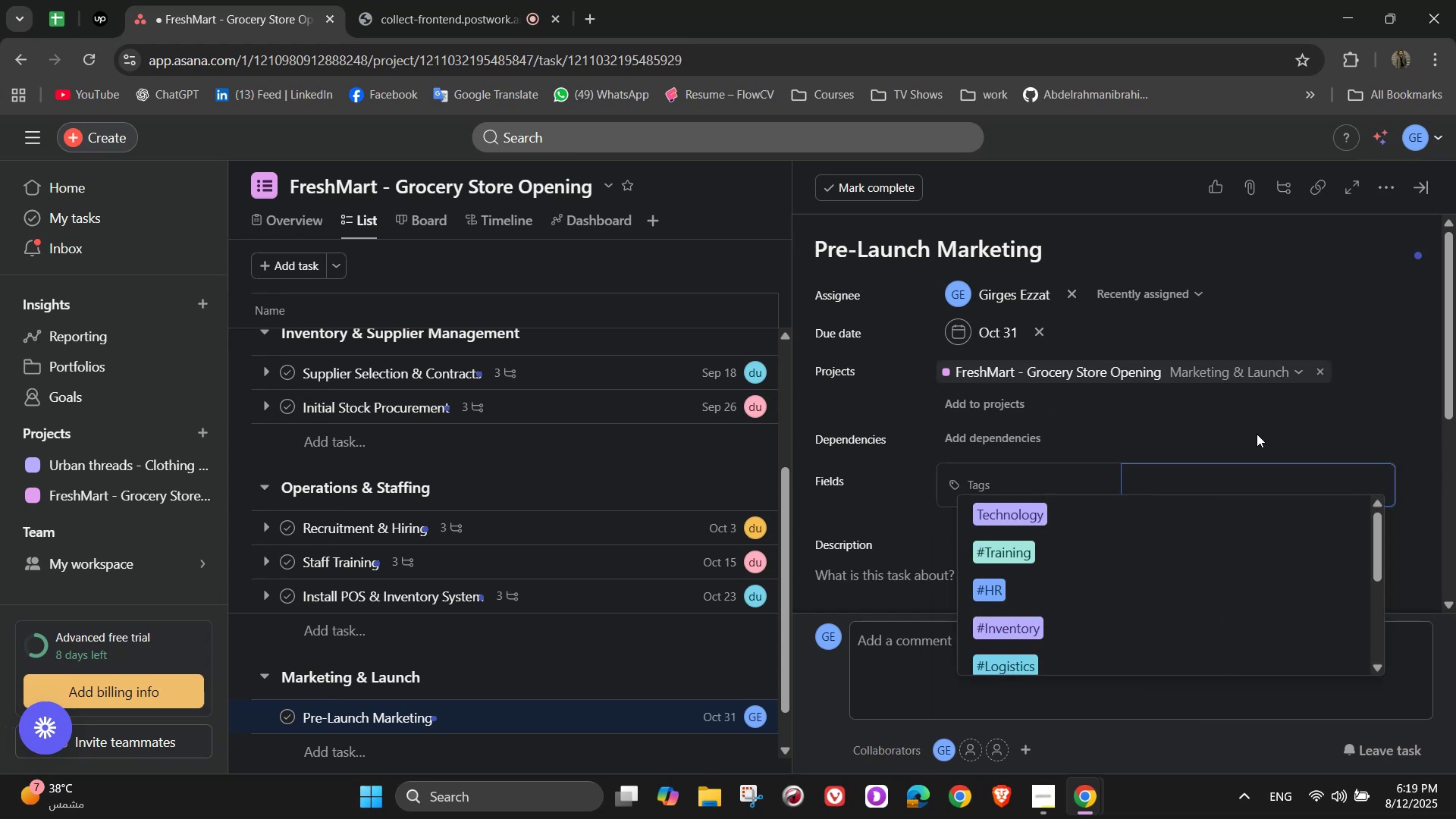 
key(M)
 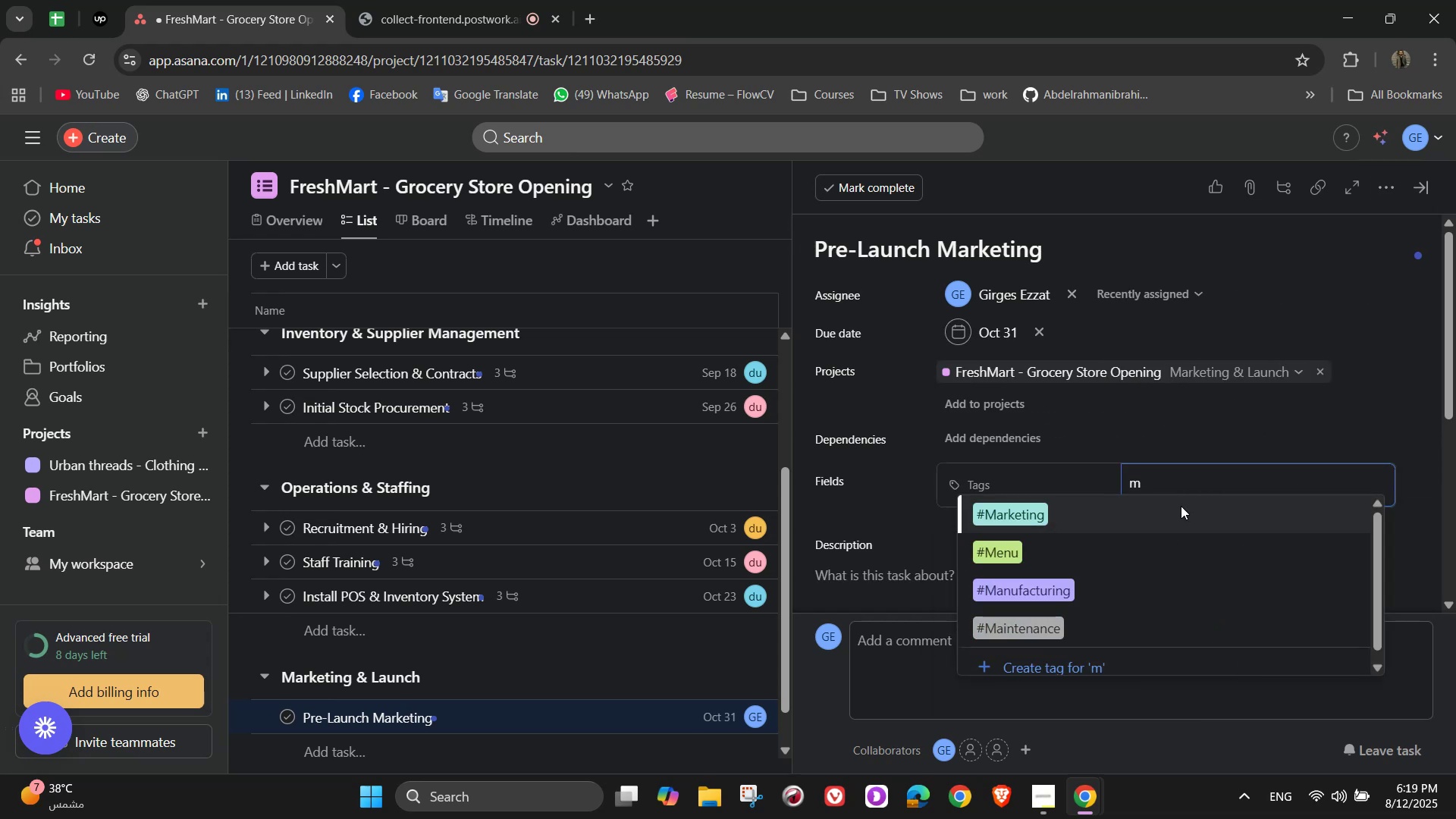 
left_click([1181, 506])
 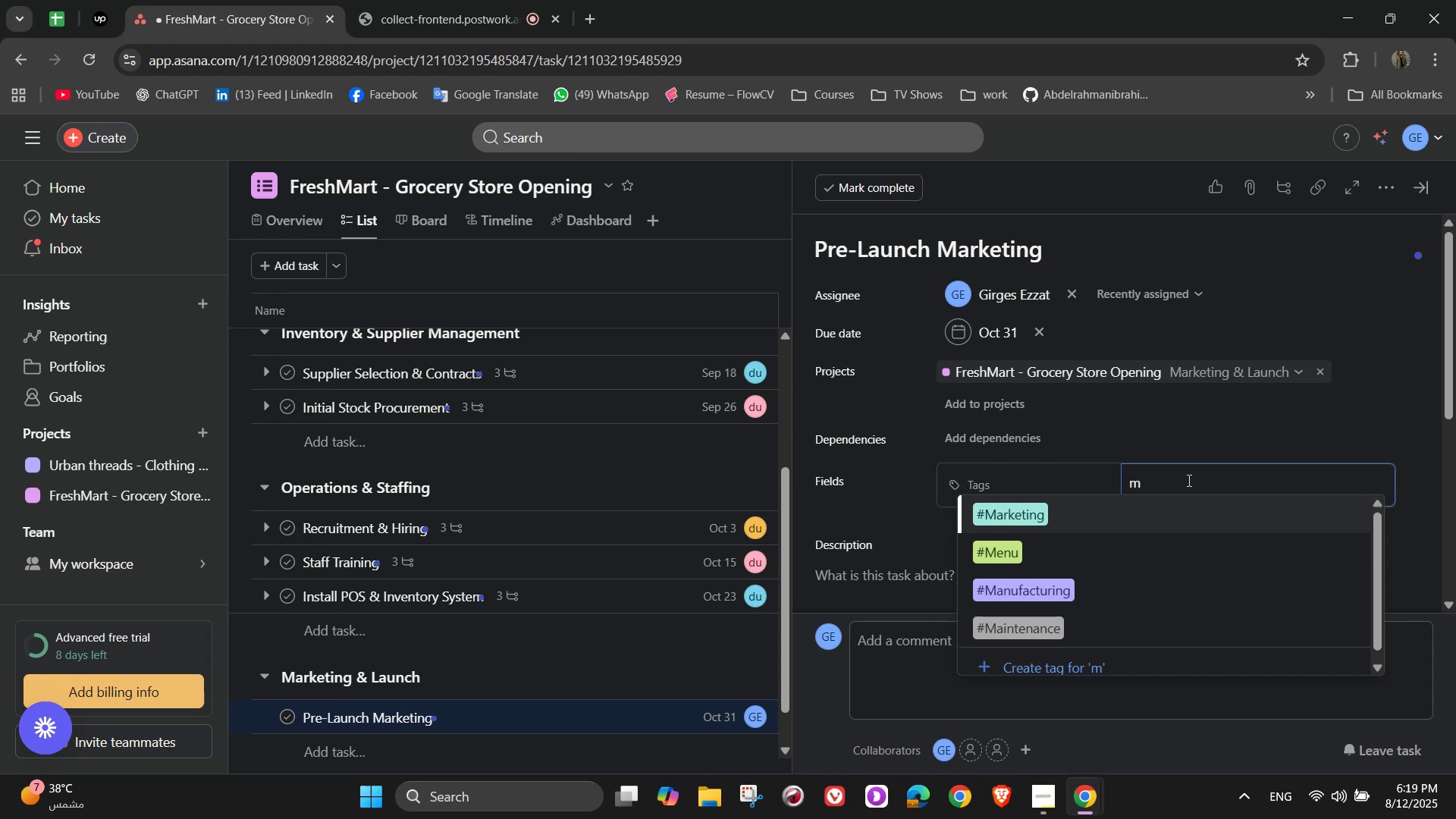 
key(B)
 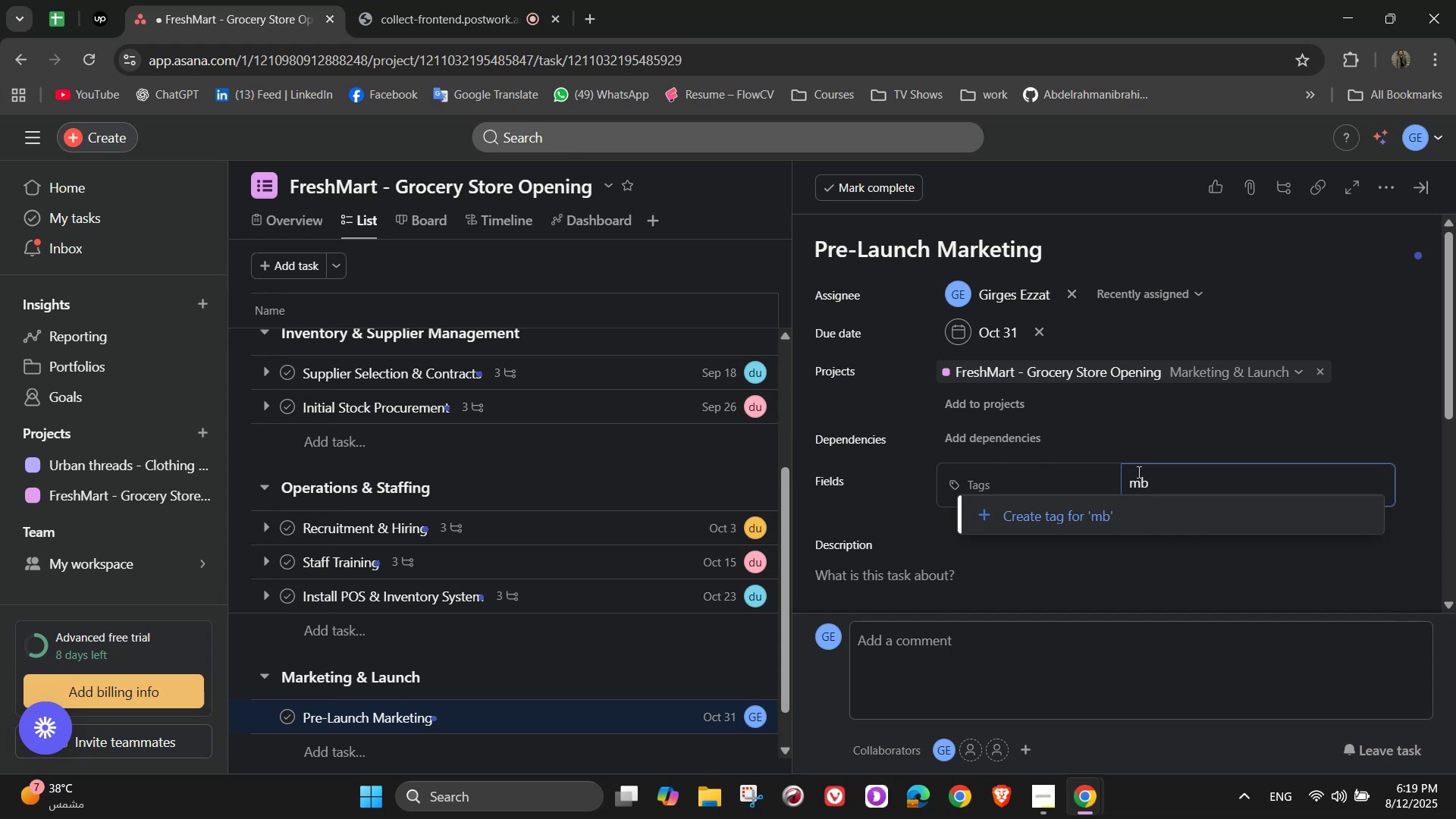 
key(Backspace)
 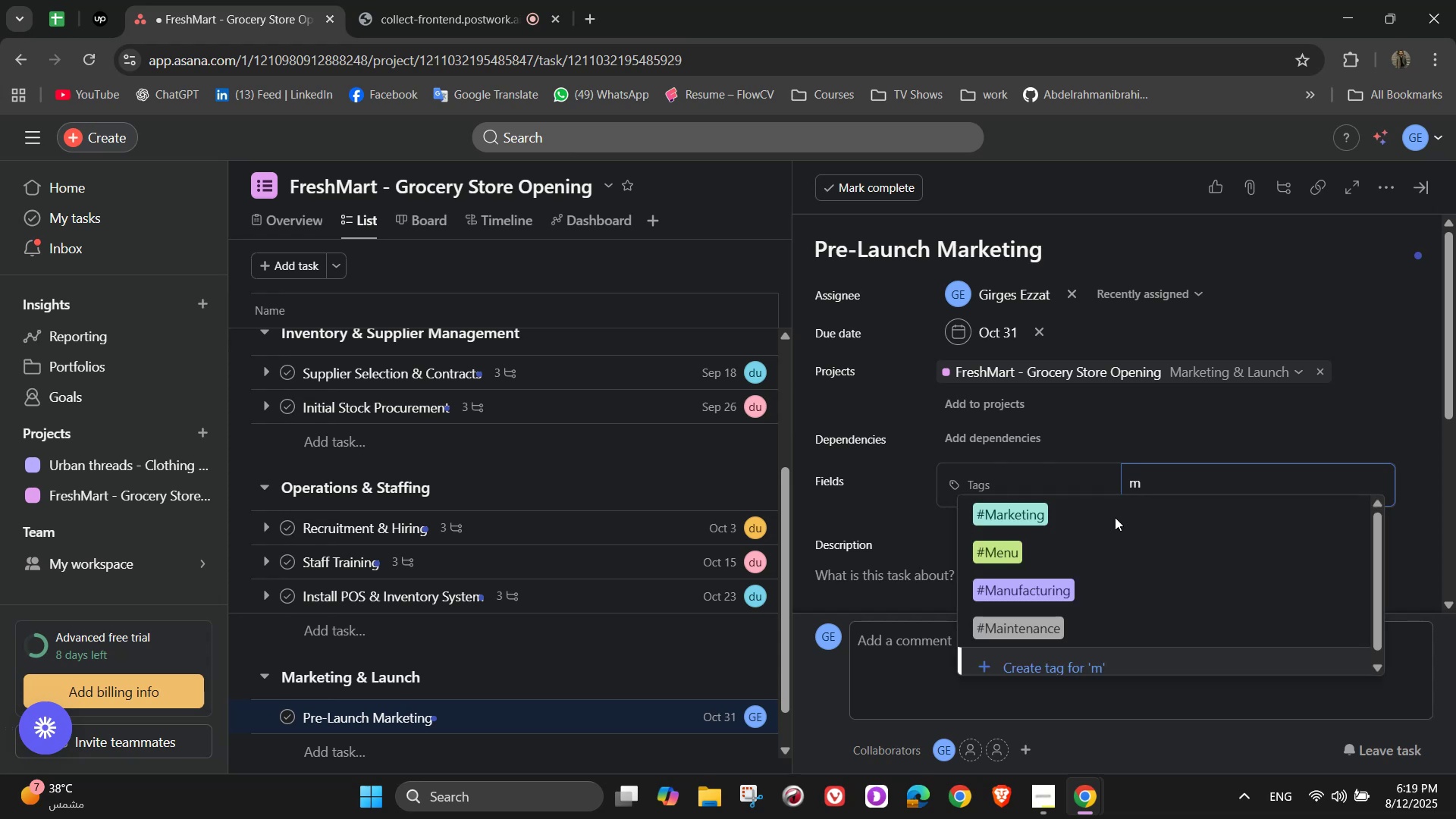 
left_click([1115, 517])
 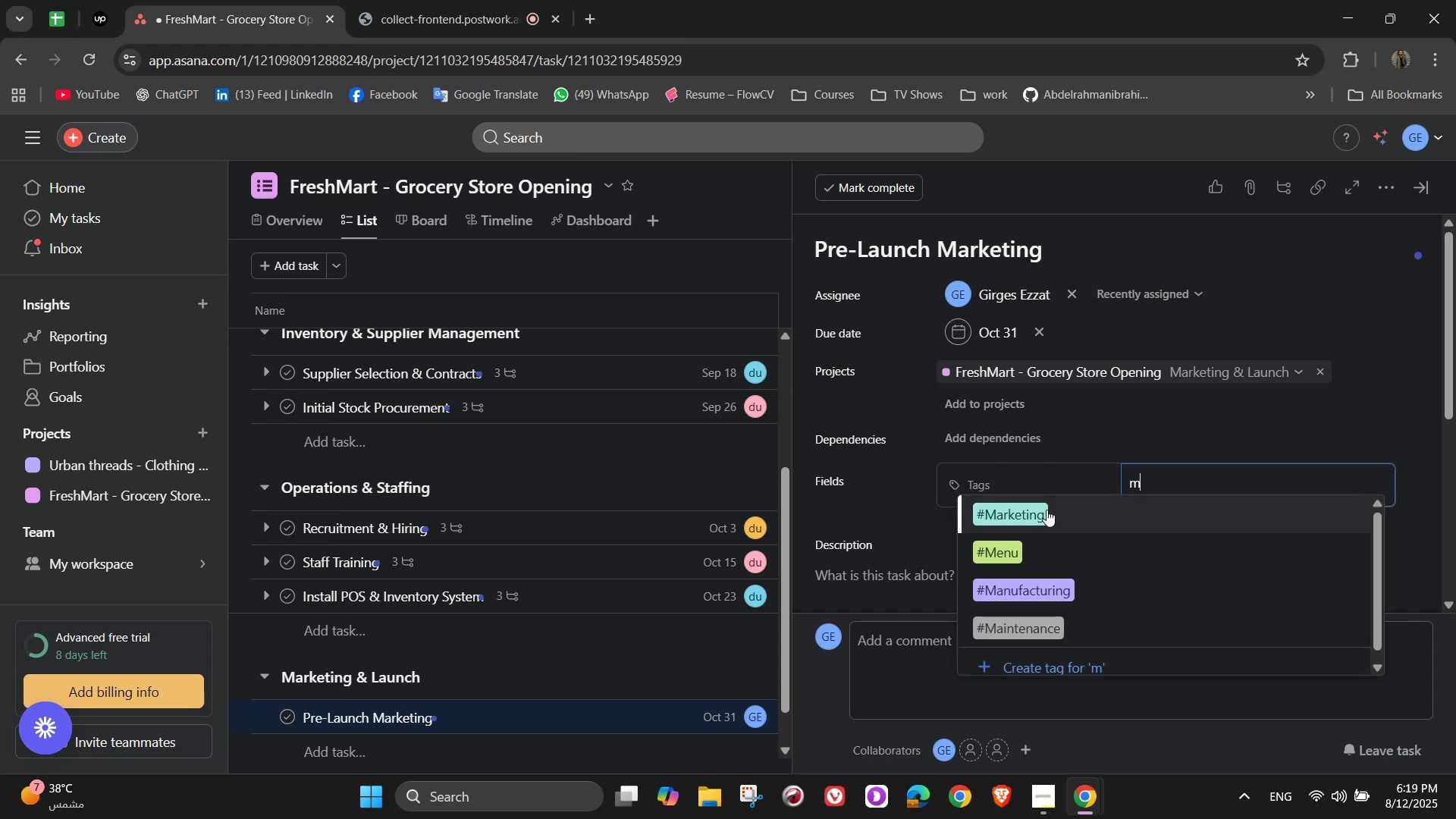 
left_click([1046, 510])
 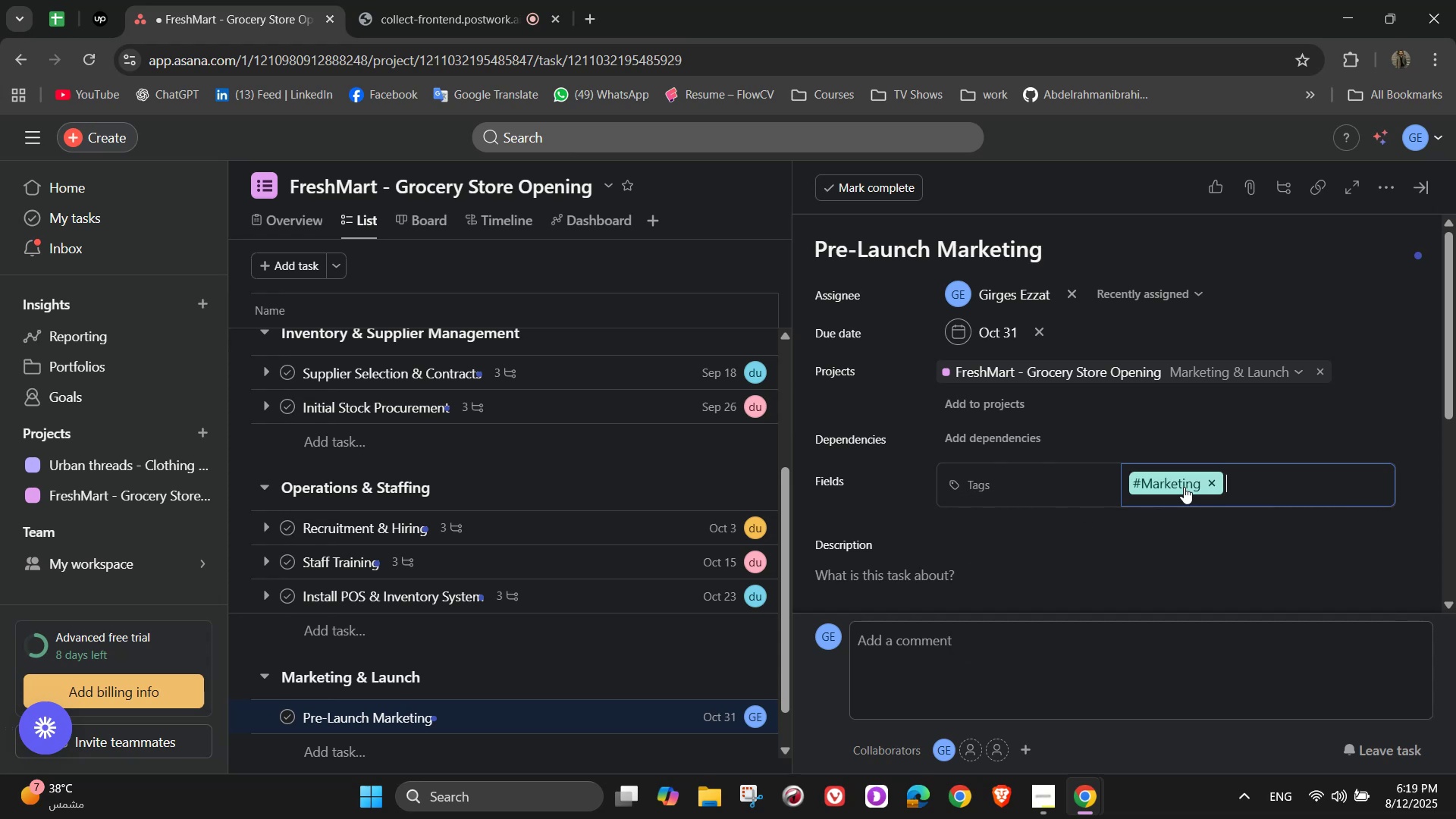 
key(B)
 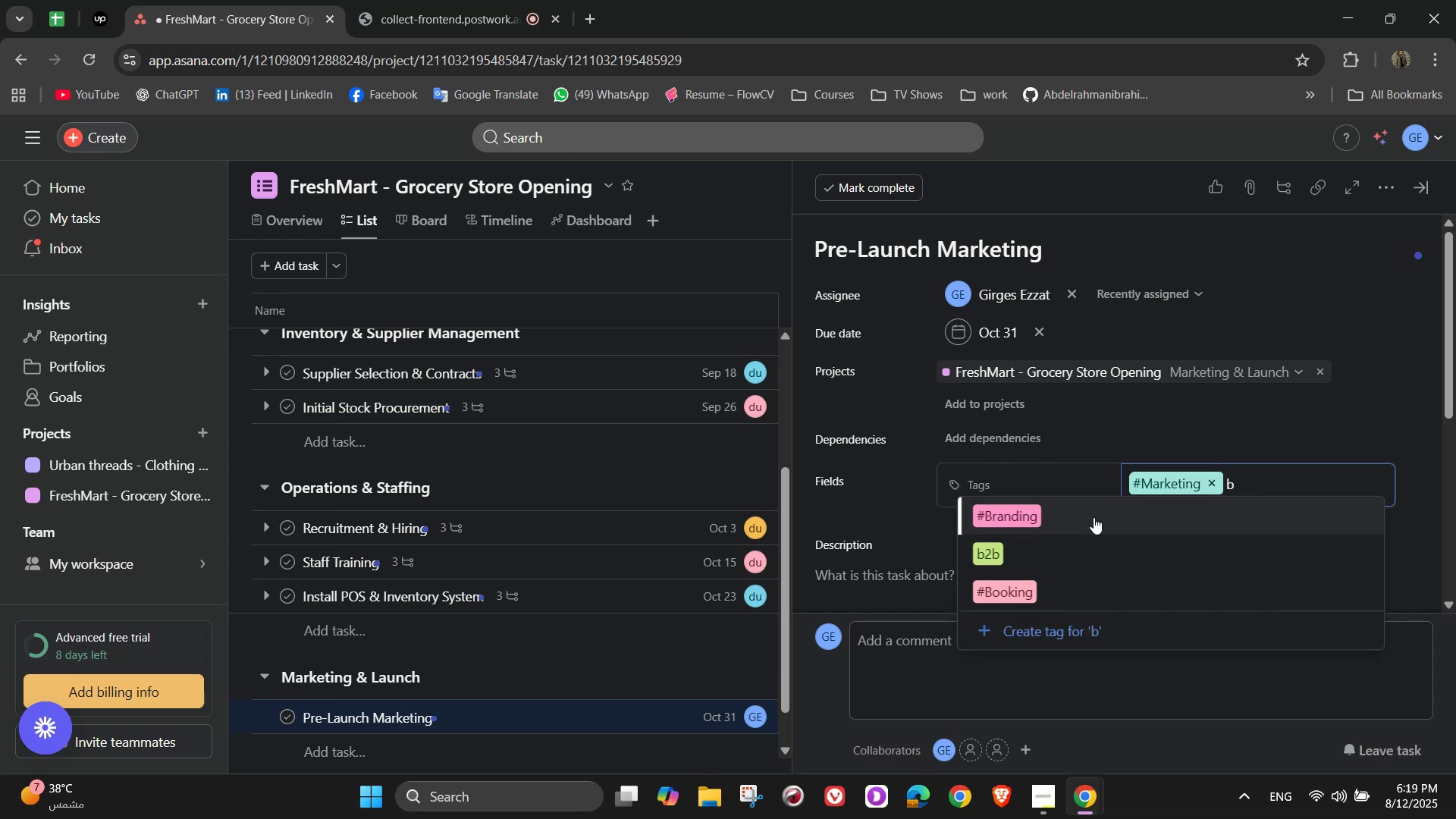 
scroll: coordinate [1094, 517], scroll_direction: down, amount: 2.0
 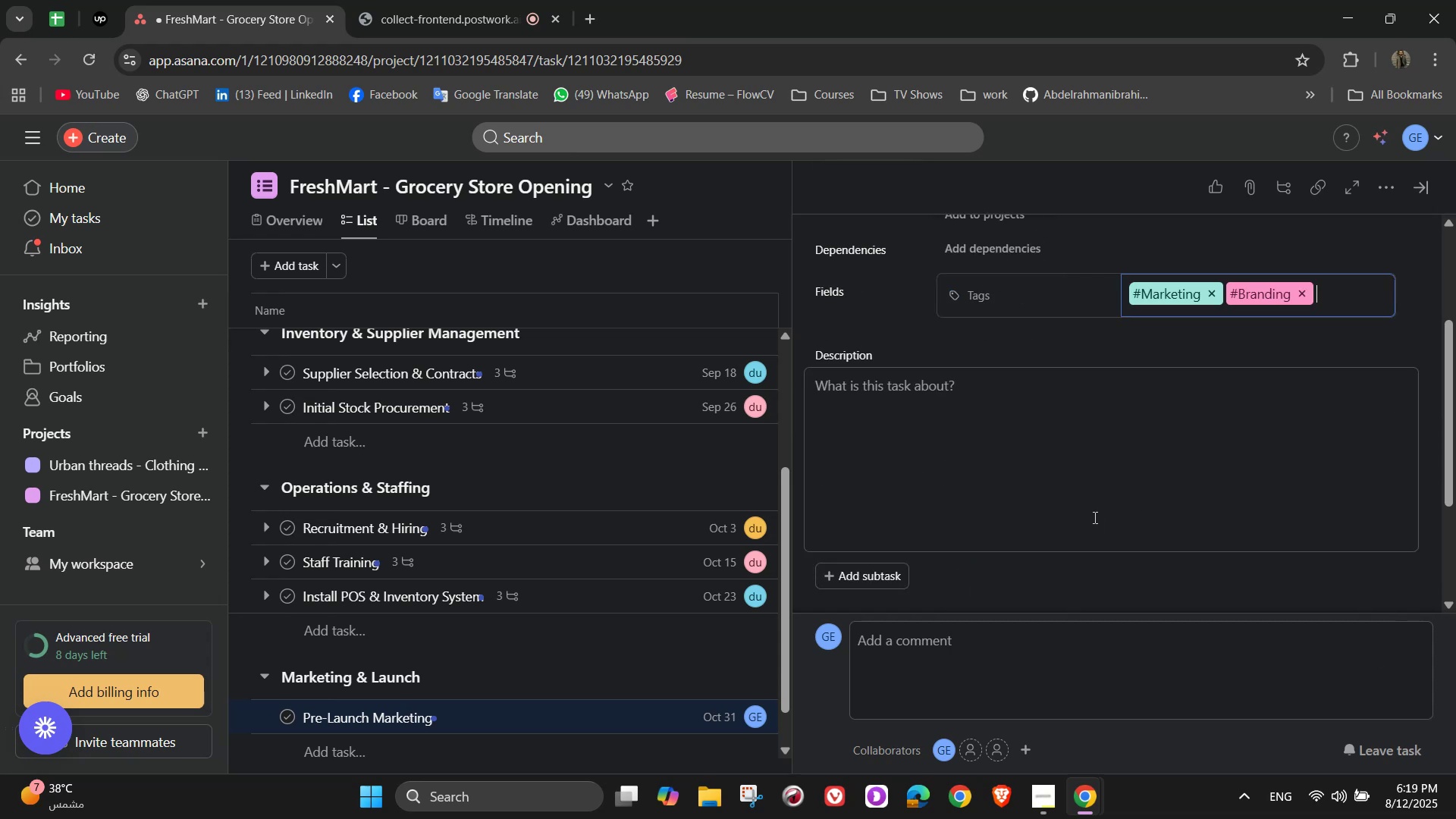 
left_click([1094, 517])
 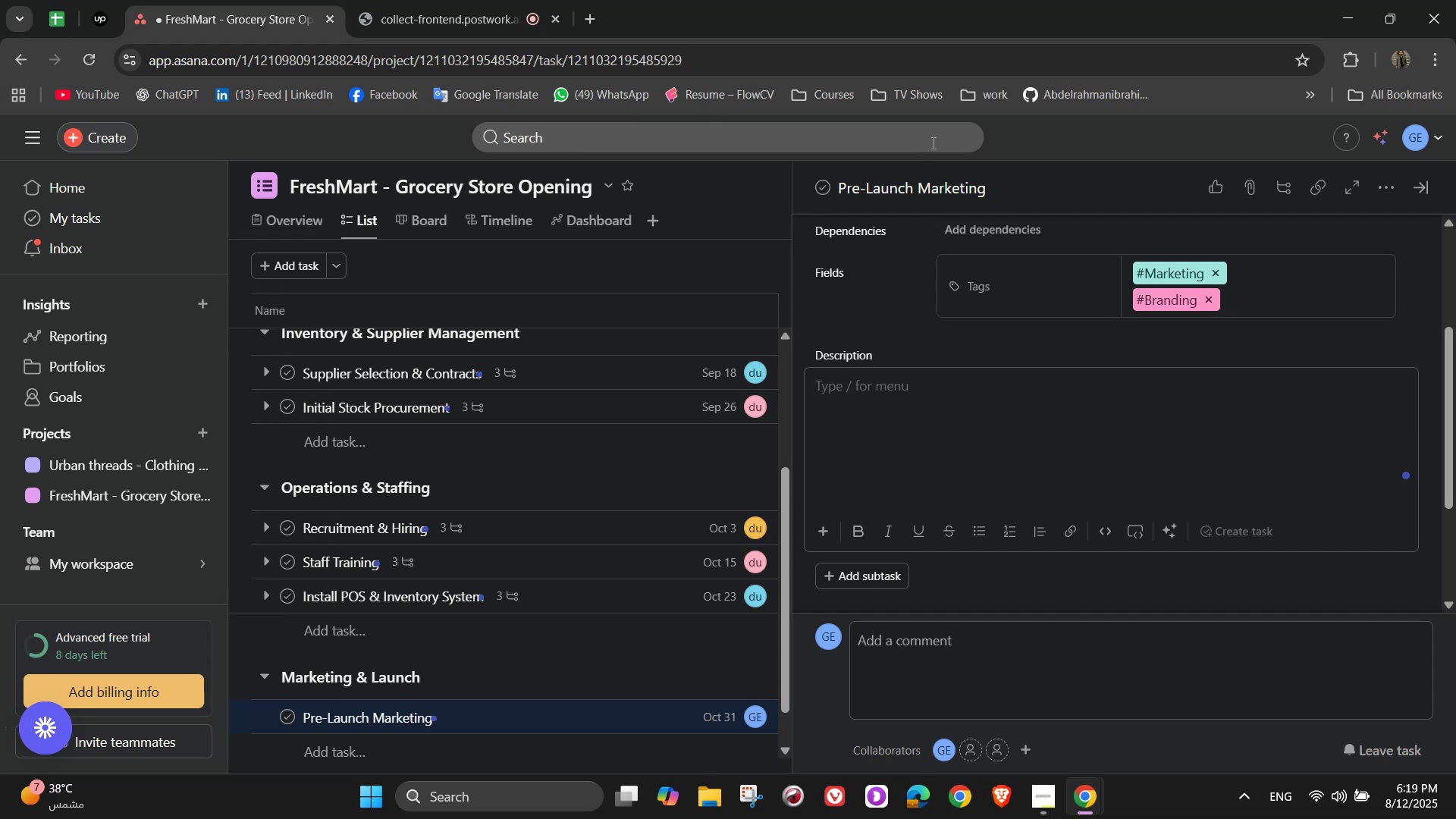 
wait(10.23)
 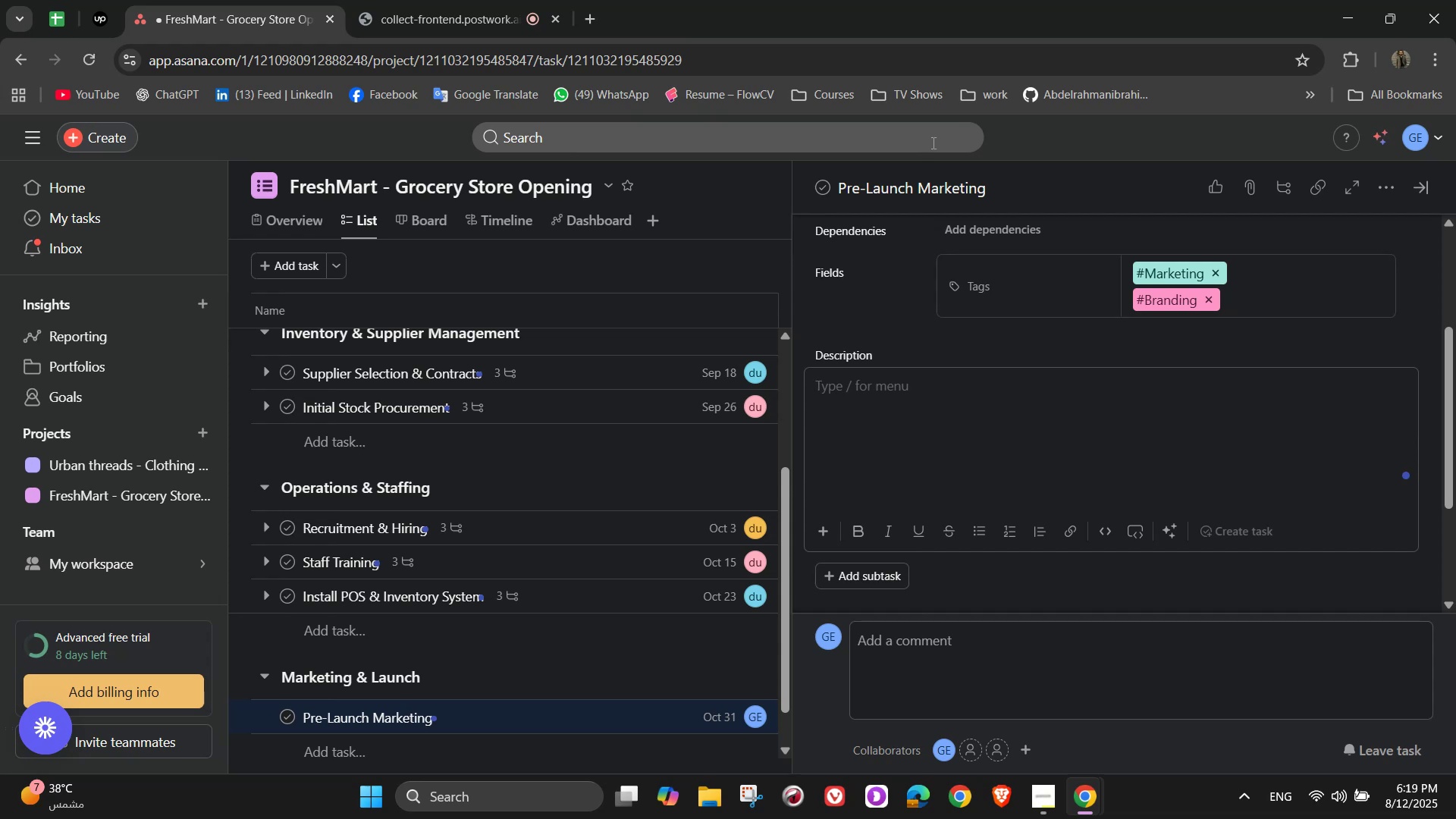 
type(Build excitement bof[NumLock][NumLock])
key(Backspace)
key(Backspace)
type(efore opening d)
key(Backspace)
type(day)
 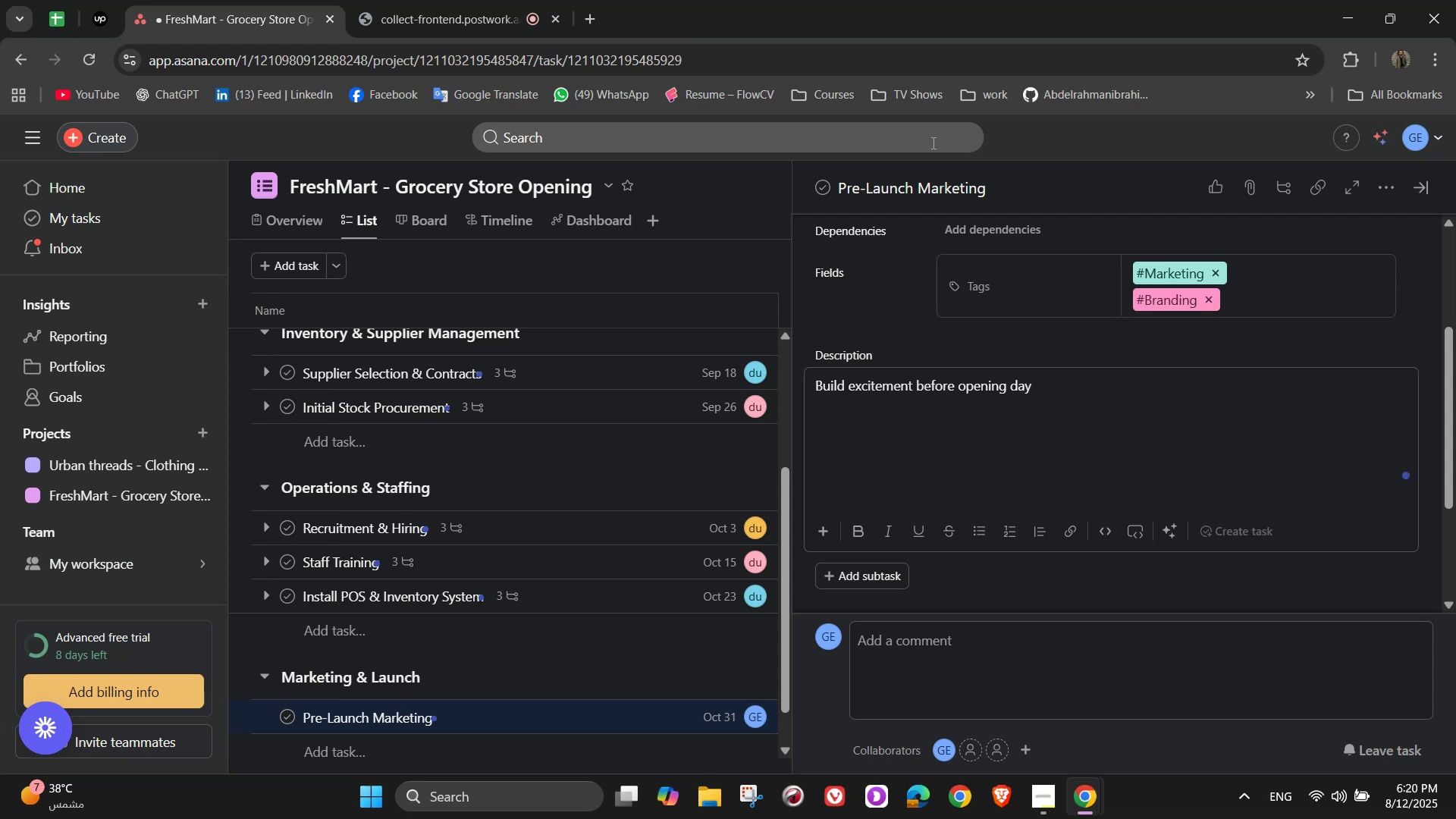 
wait(5.34)
 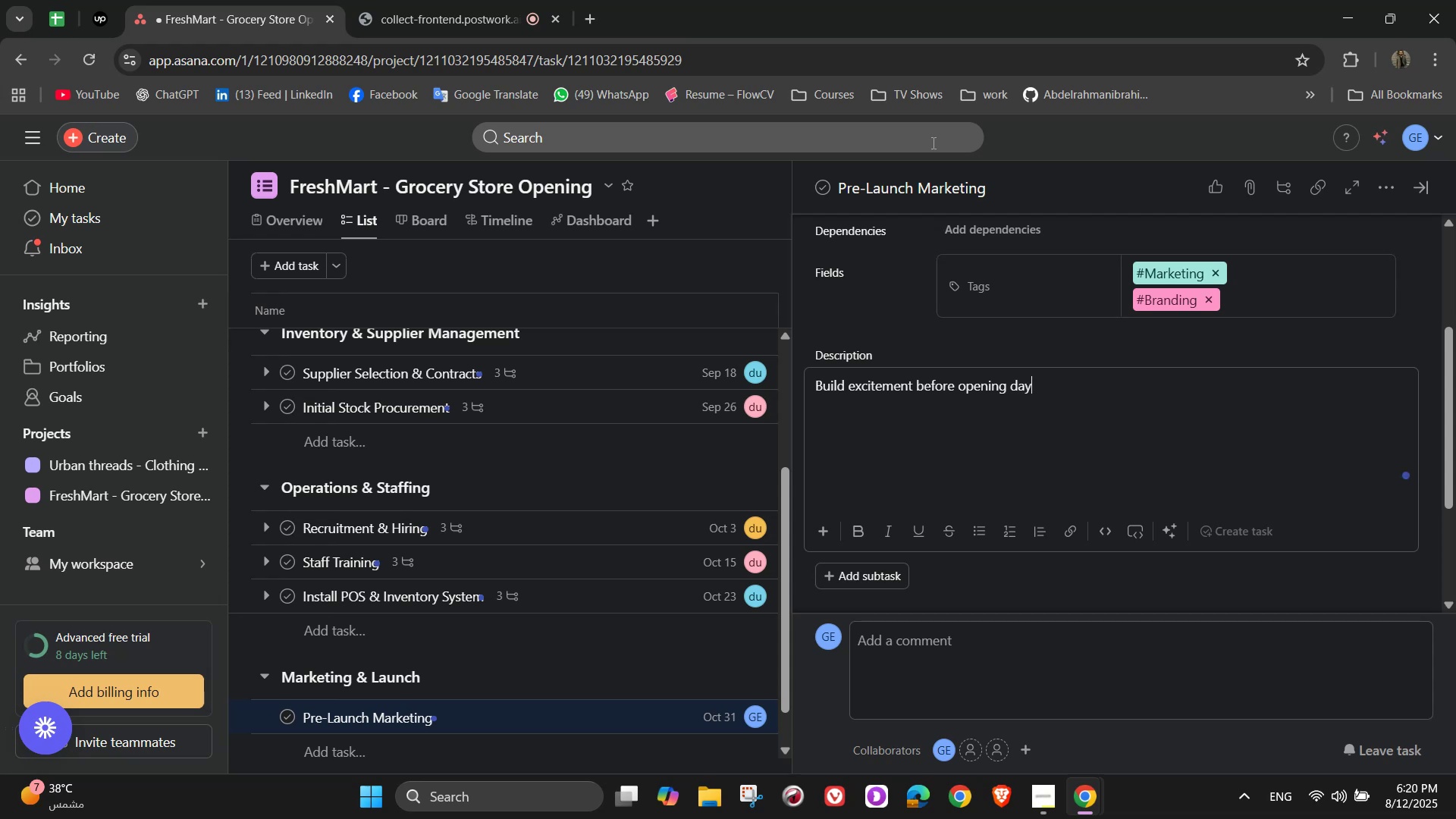 
scroll: coordinate [990, 498], scroll_direction: down, amount: 2.0
 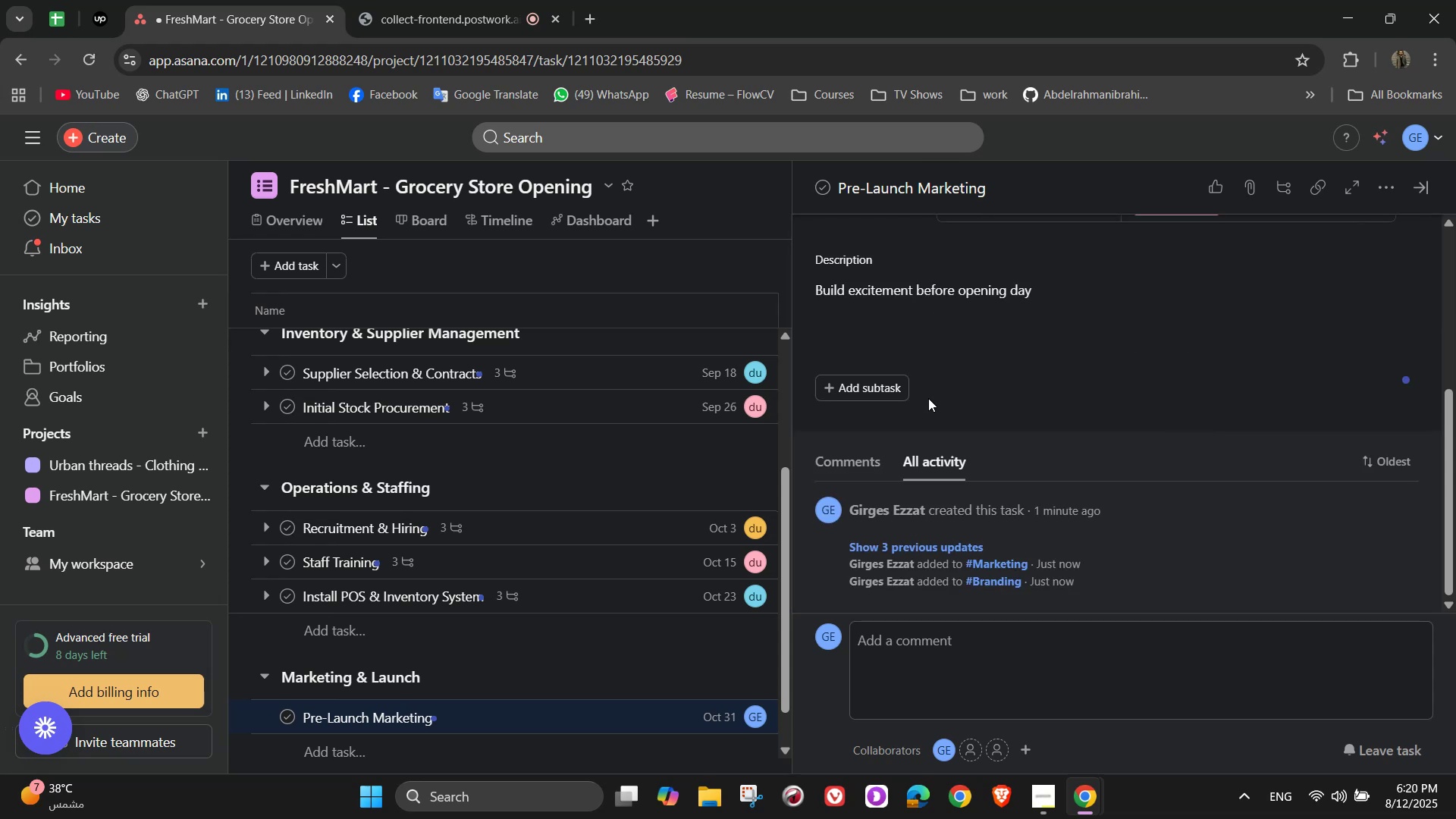 
double_click([912, 384])
 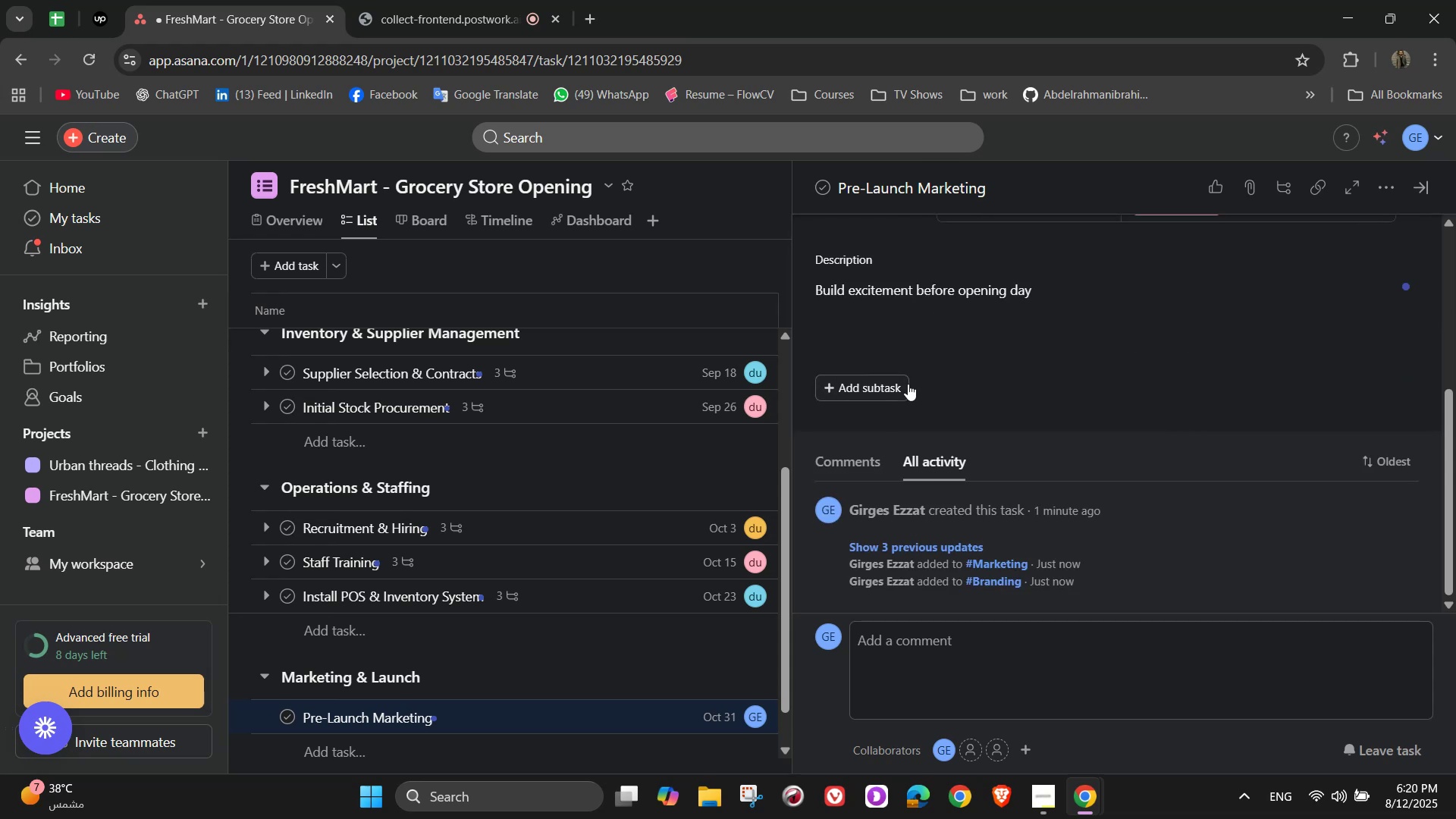 
triple_click([901, 382])
 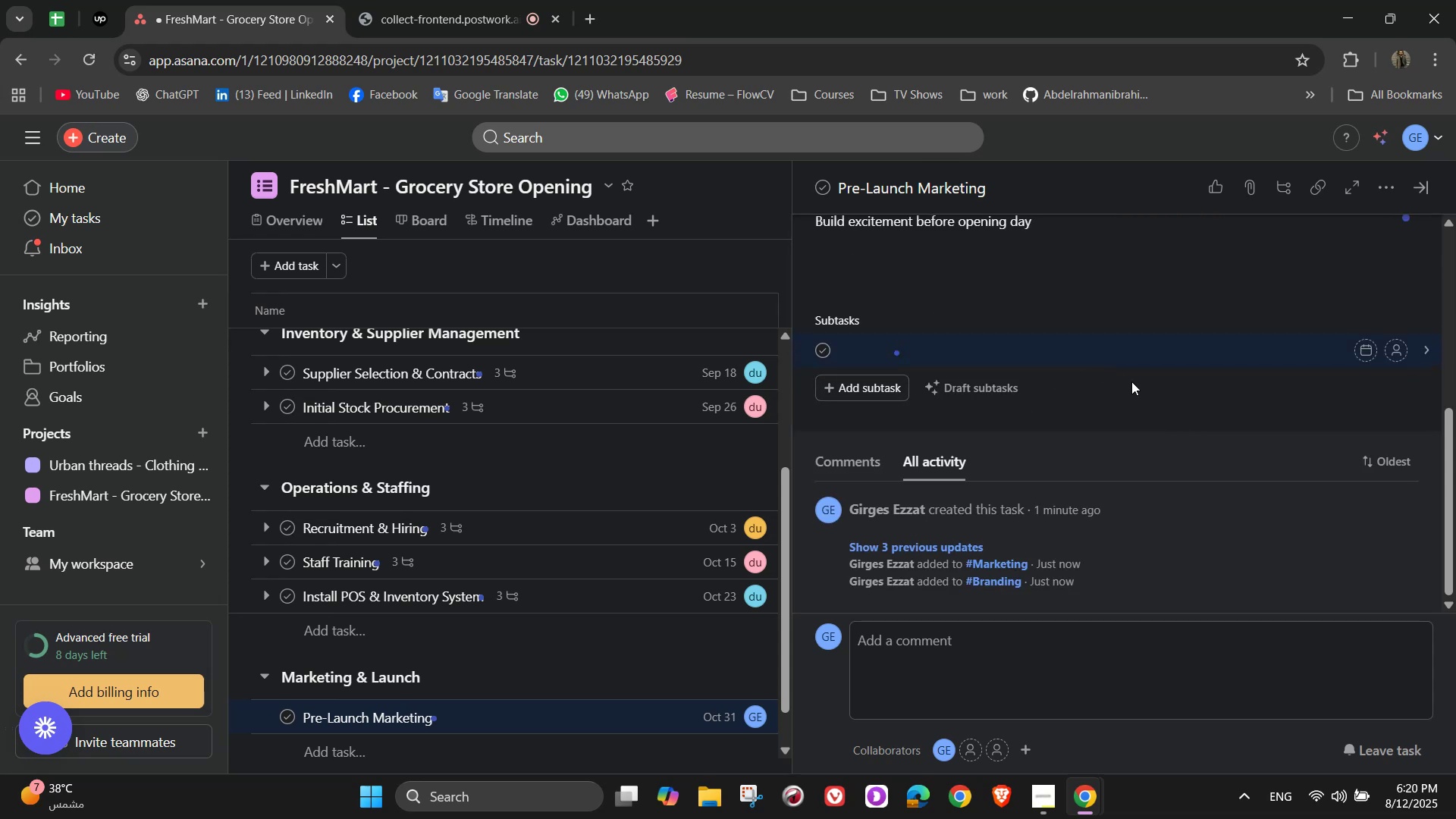 
type(Launch social media pages)
 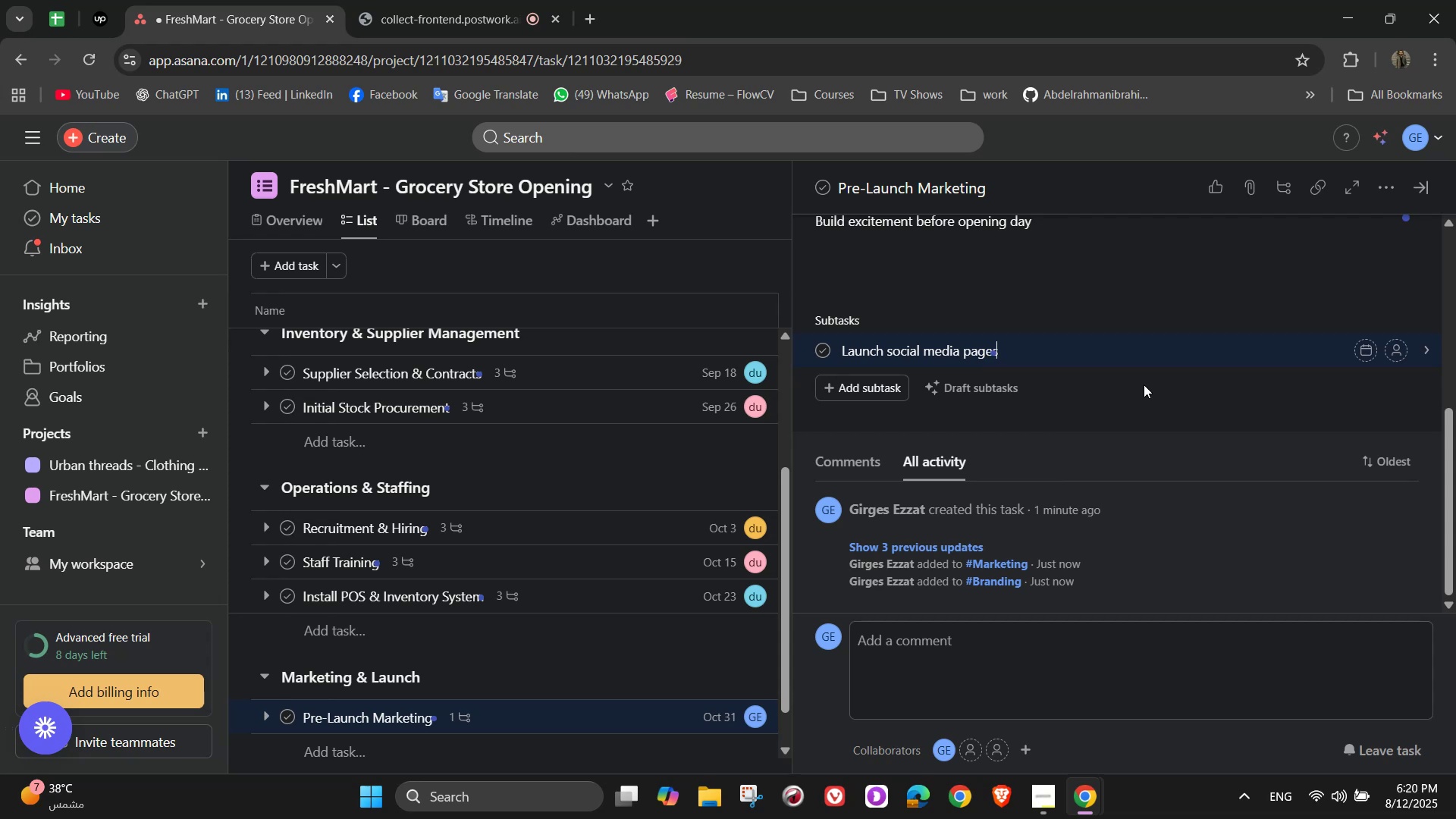 
wait(5.11)
 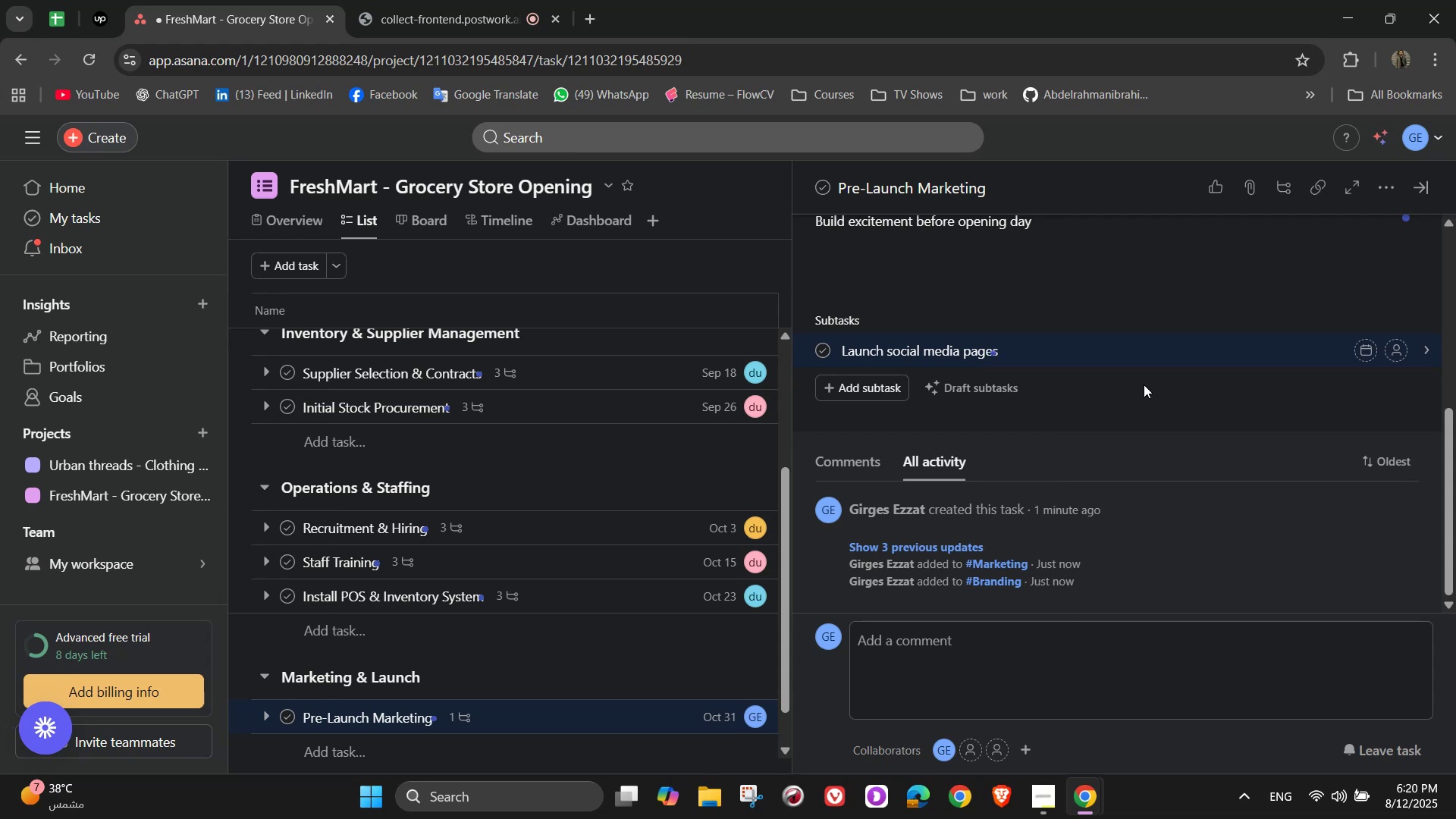 
left_click([1398, 347])
 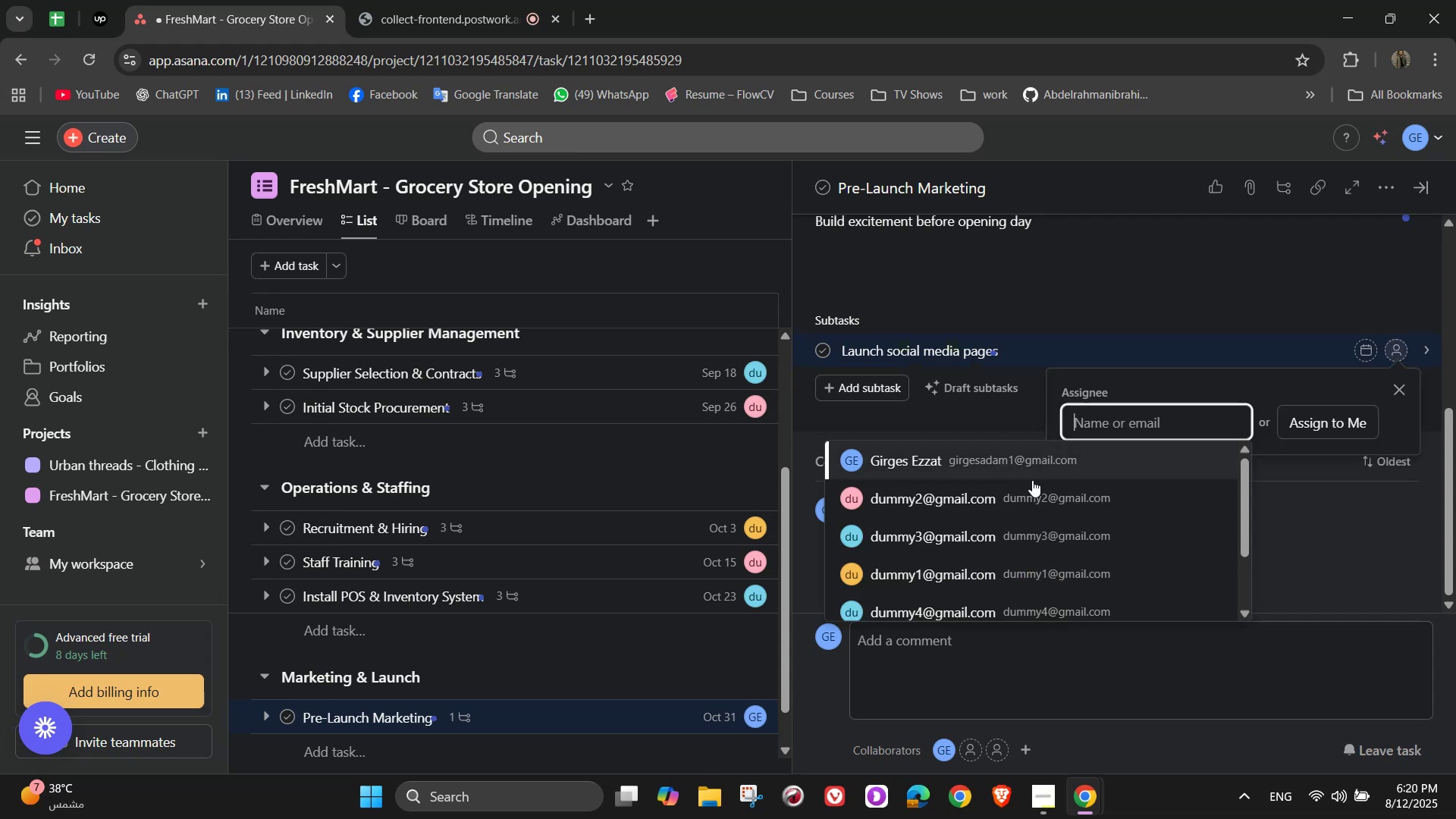 
left_click([1027, 490])
 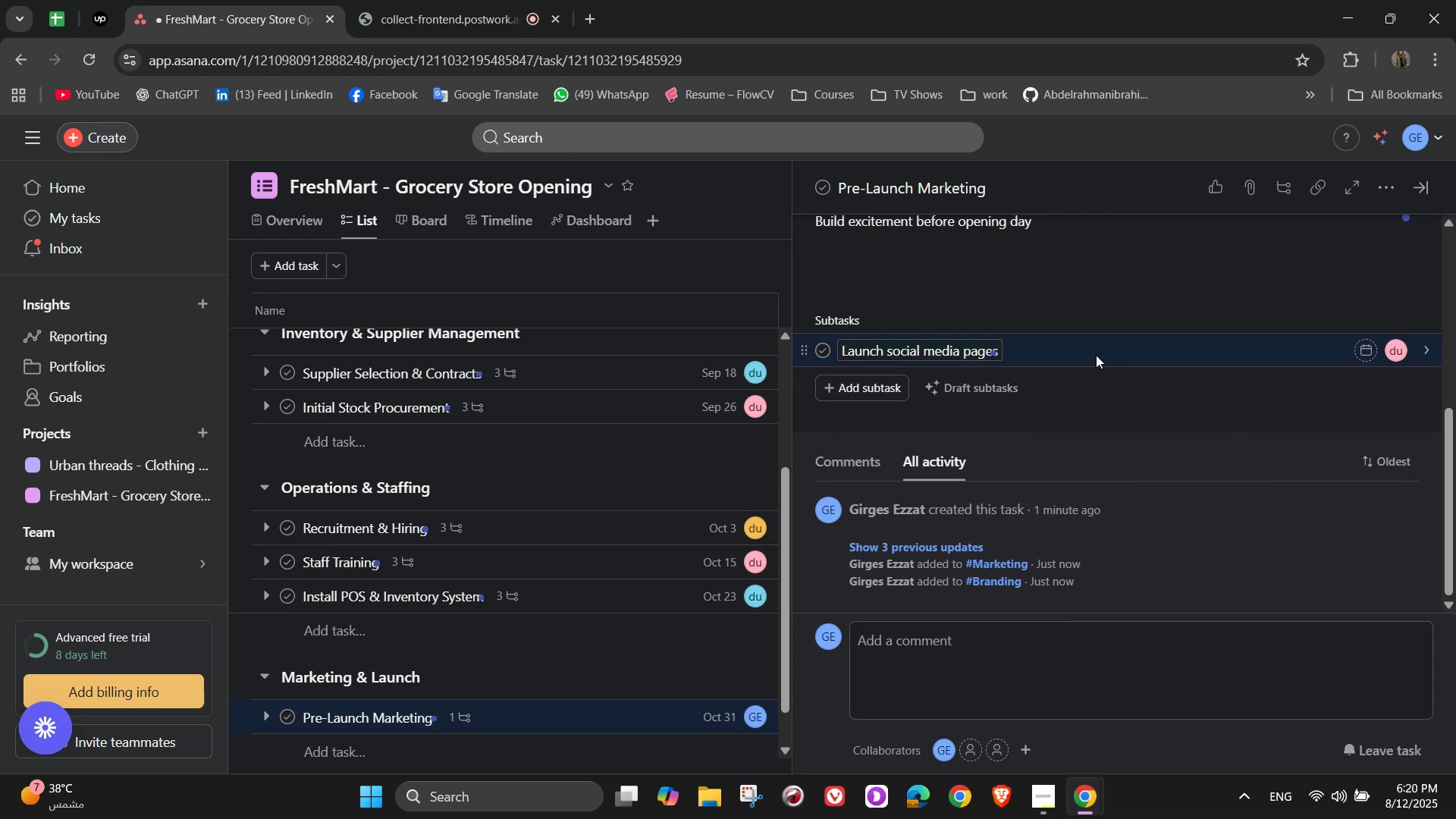 
left_click([864, 390])
 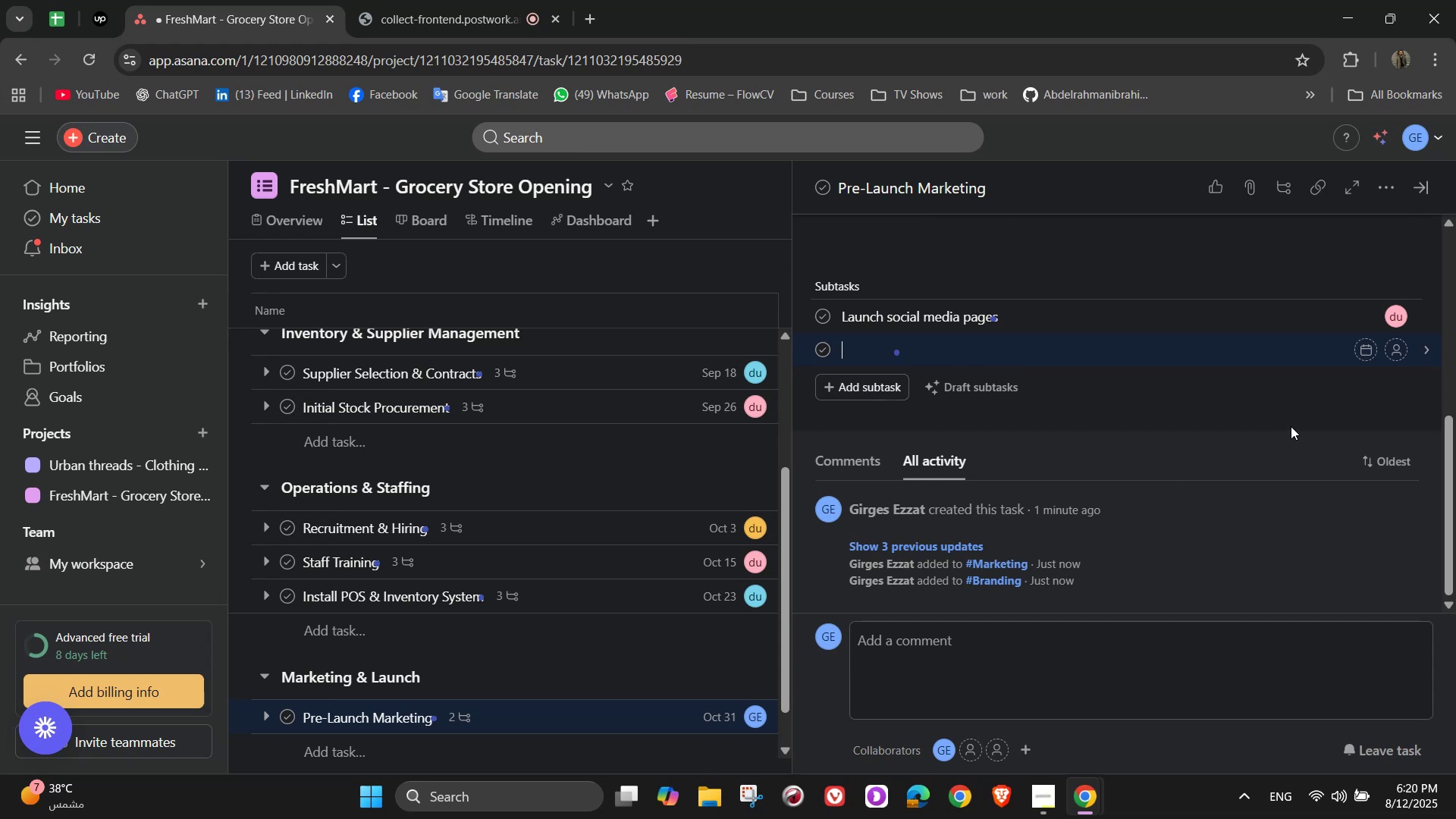 
scroll: coordinate [1291, 426], scroll_direction: up, amount: 2.0
 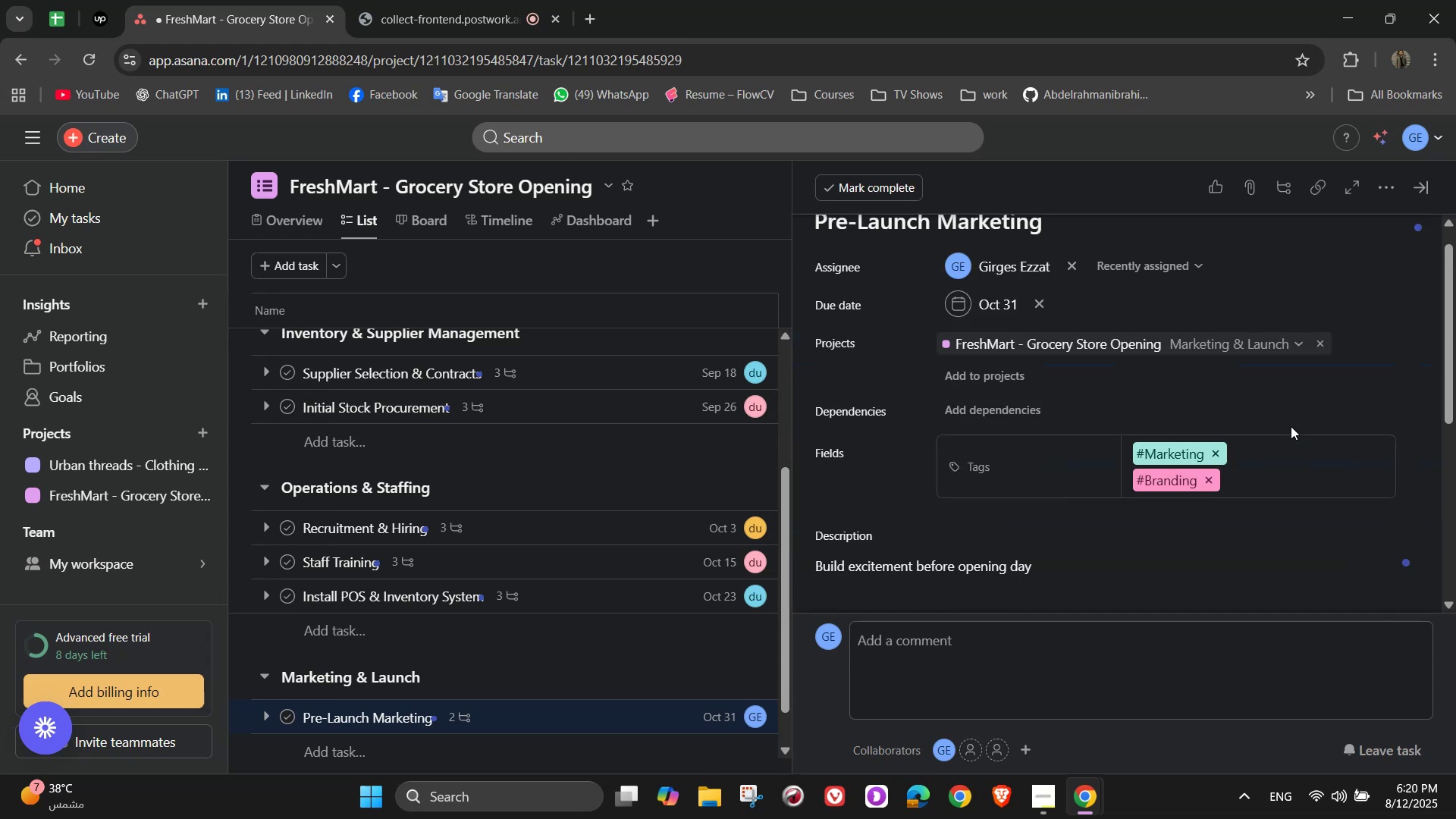 
scroll: coordinate [1291, 426], scroll_direction: down, amount: 4.0
 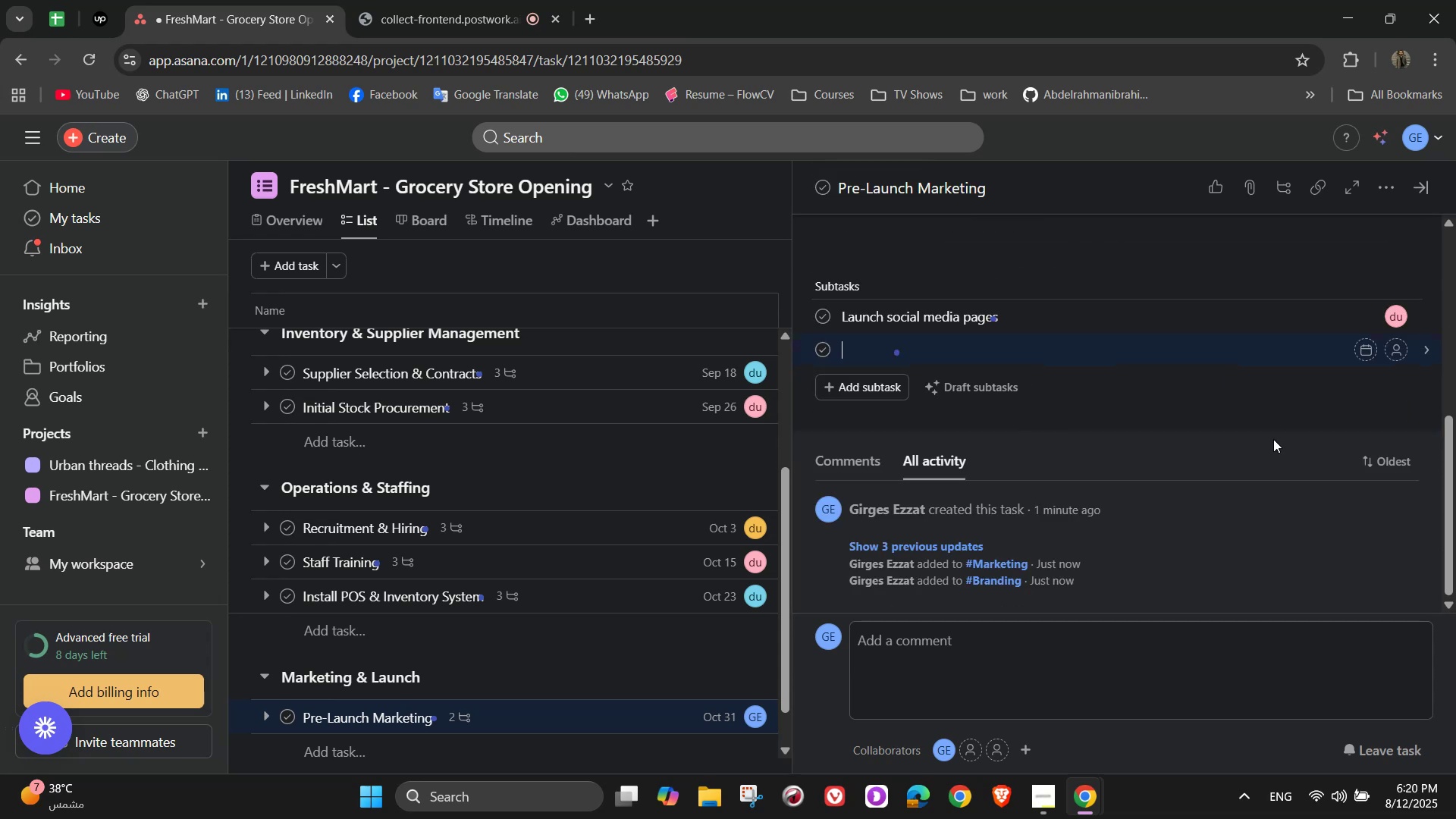 
type(Dist)
 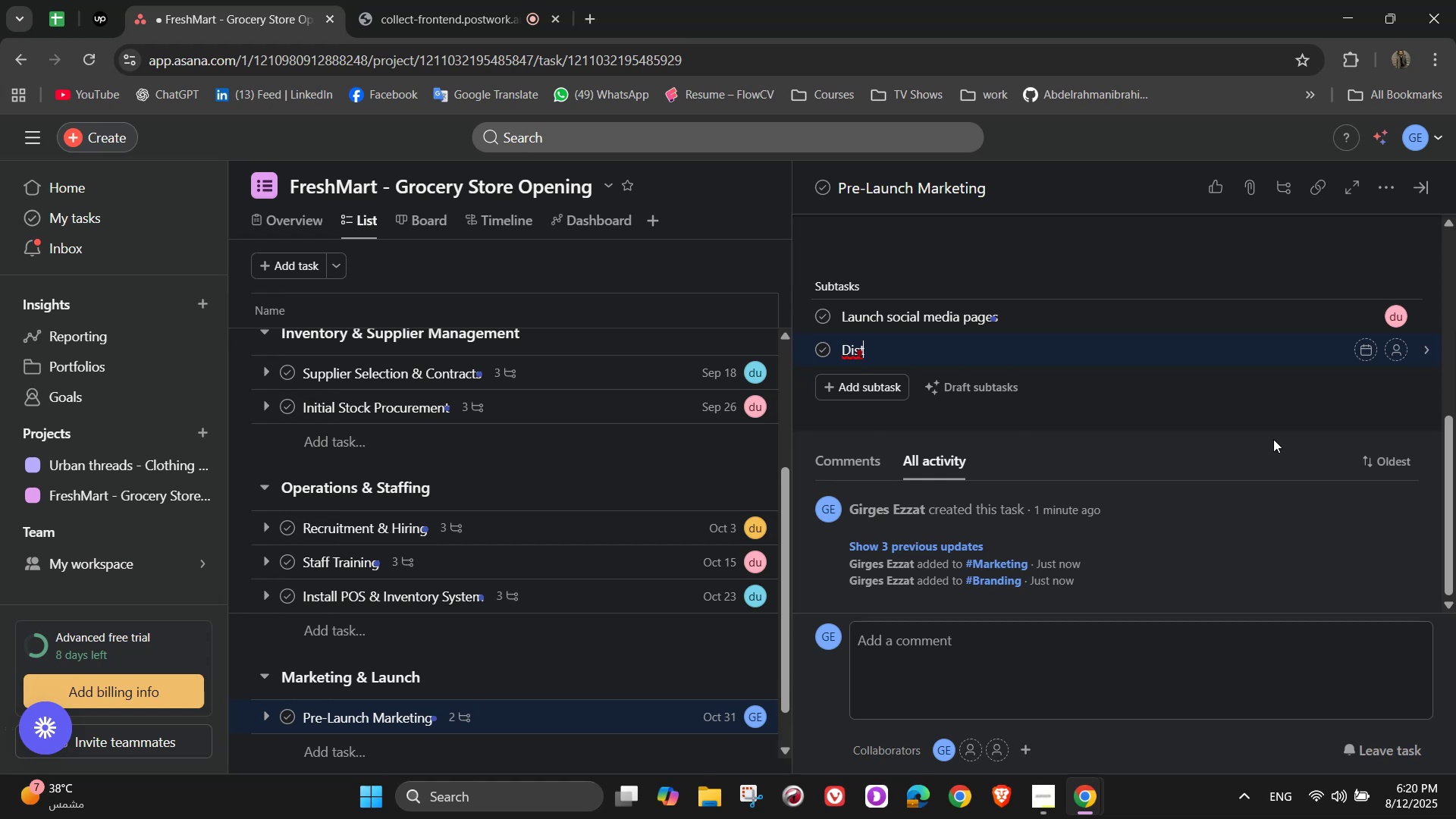 
type(ribute flyers and local ads)
 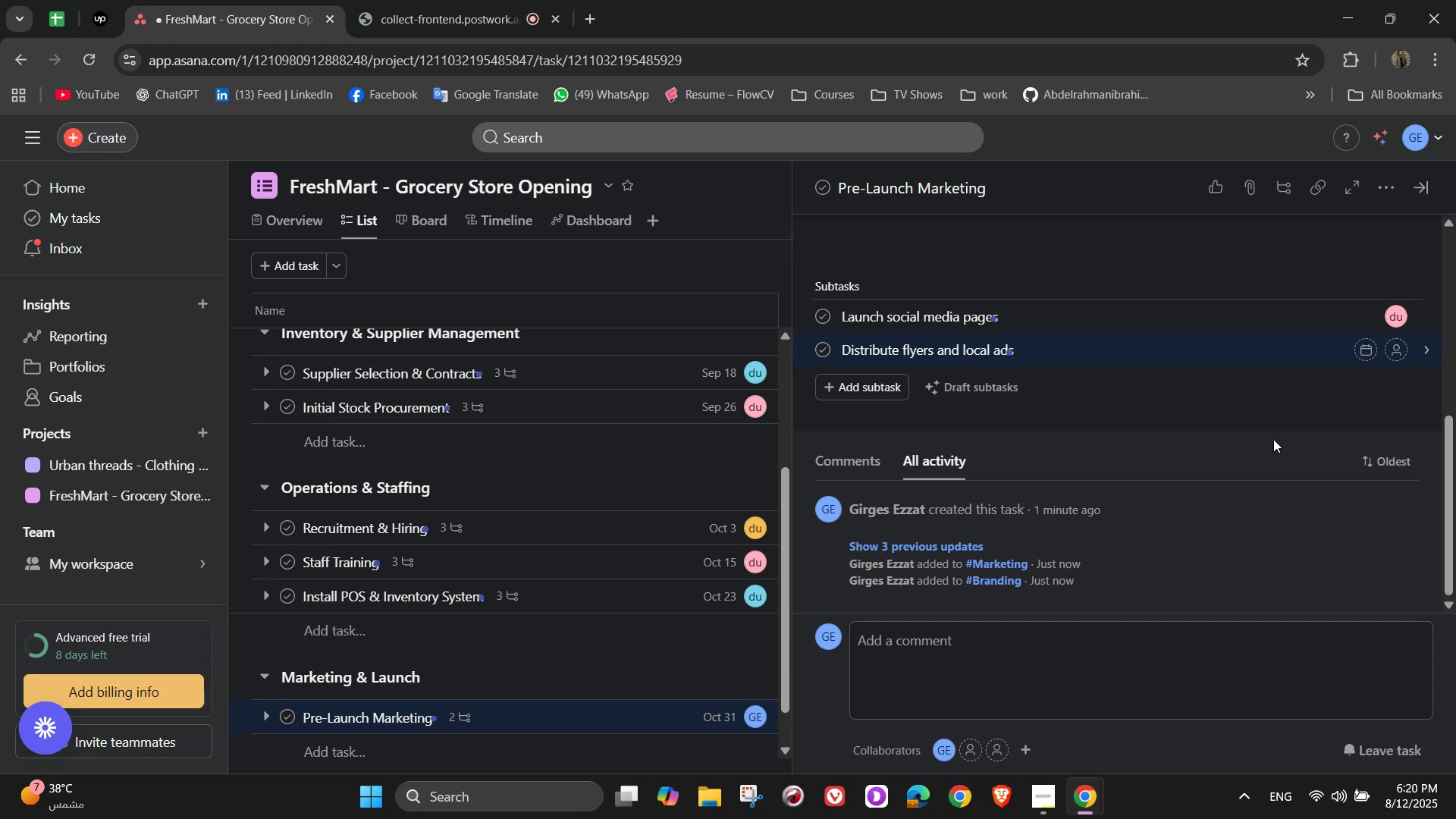 
key(Enter)
 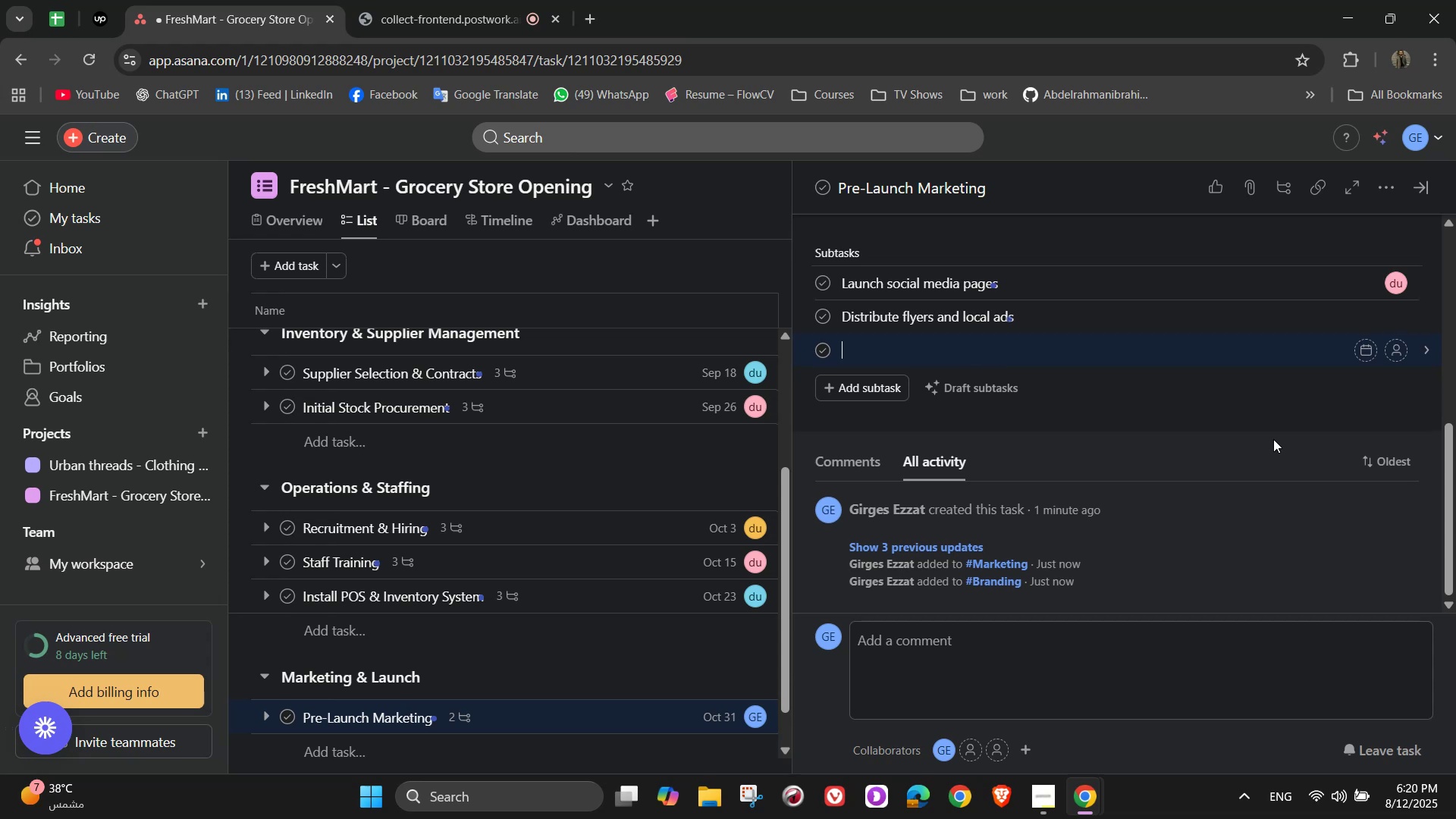 
type(Offer pre-opening promotions)
 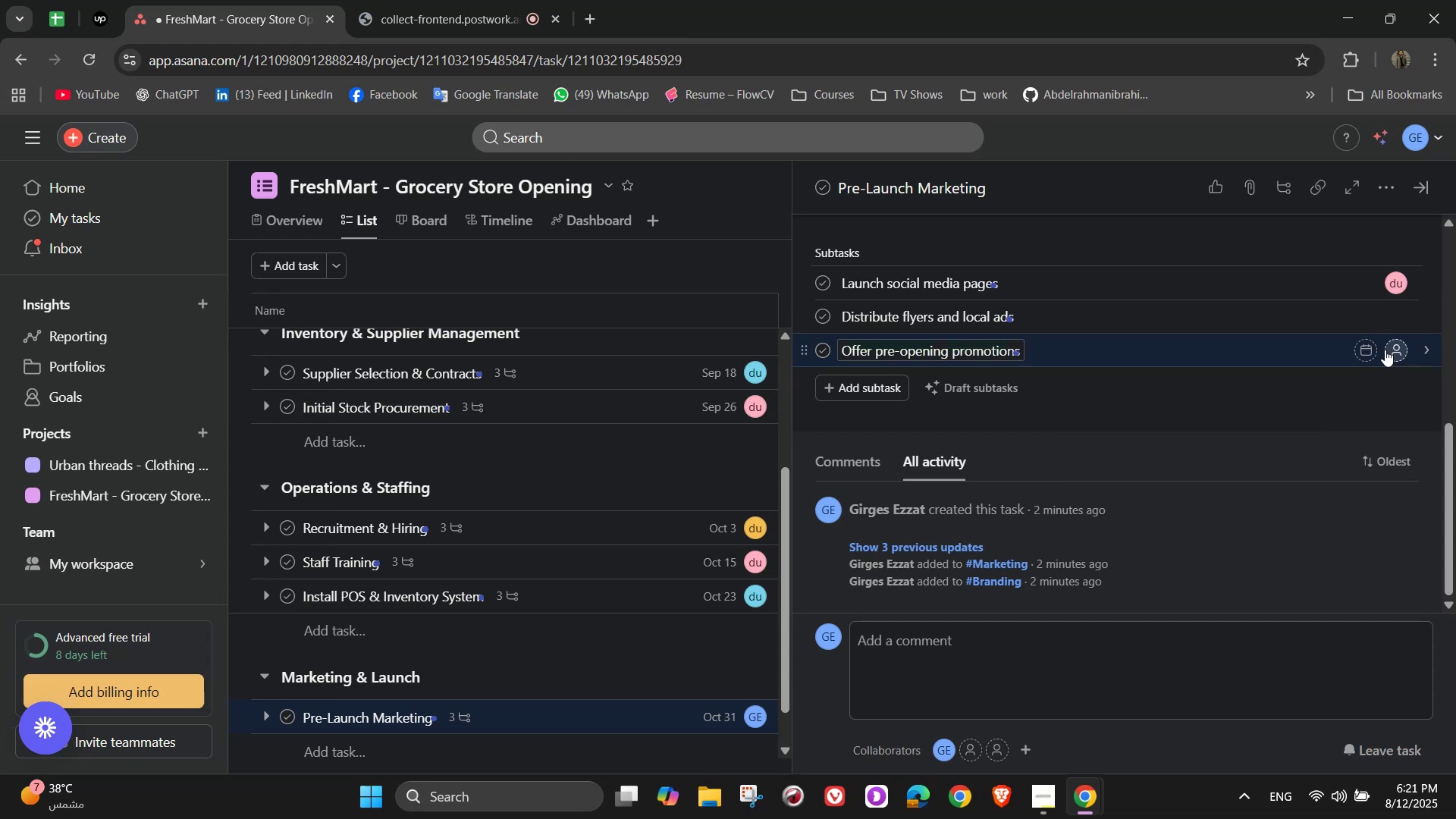 
left_click([1396, 322])
 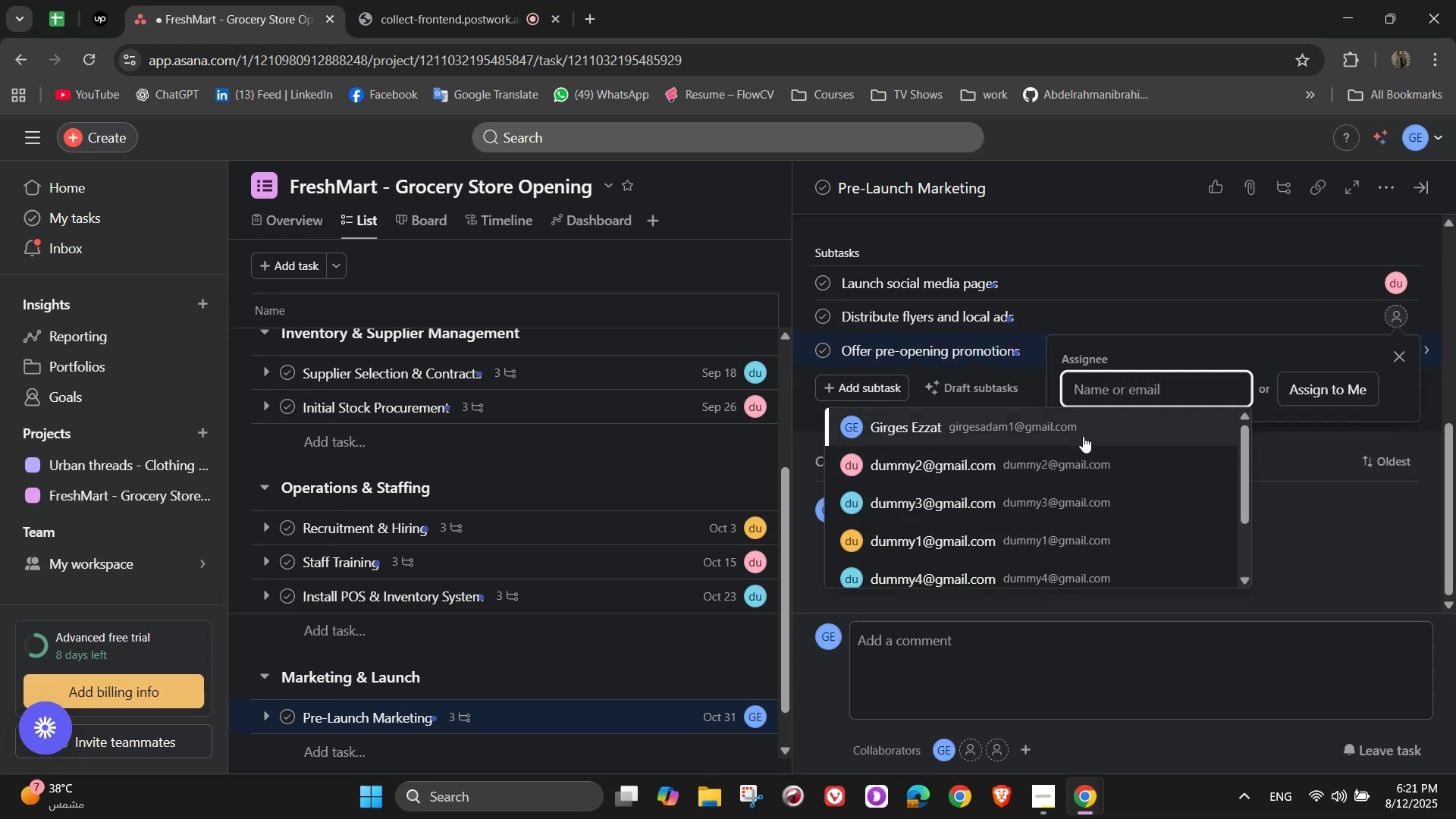 
left_click([1083, 426])
 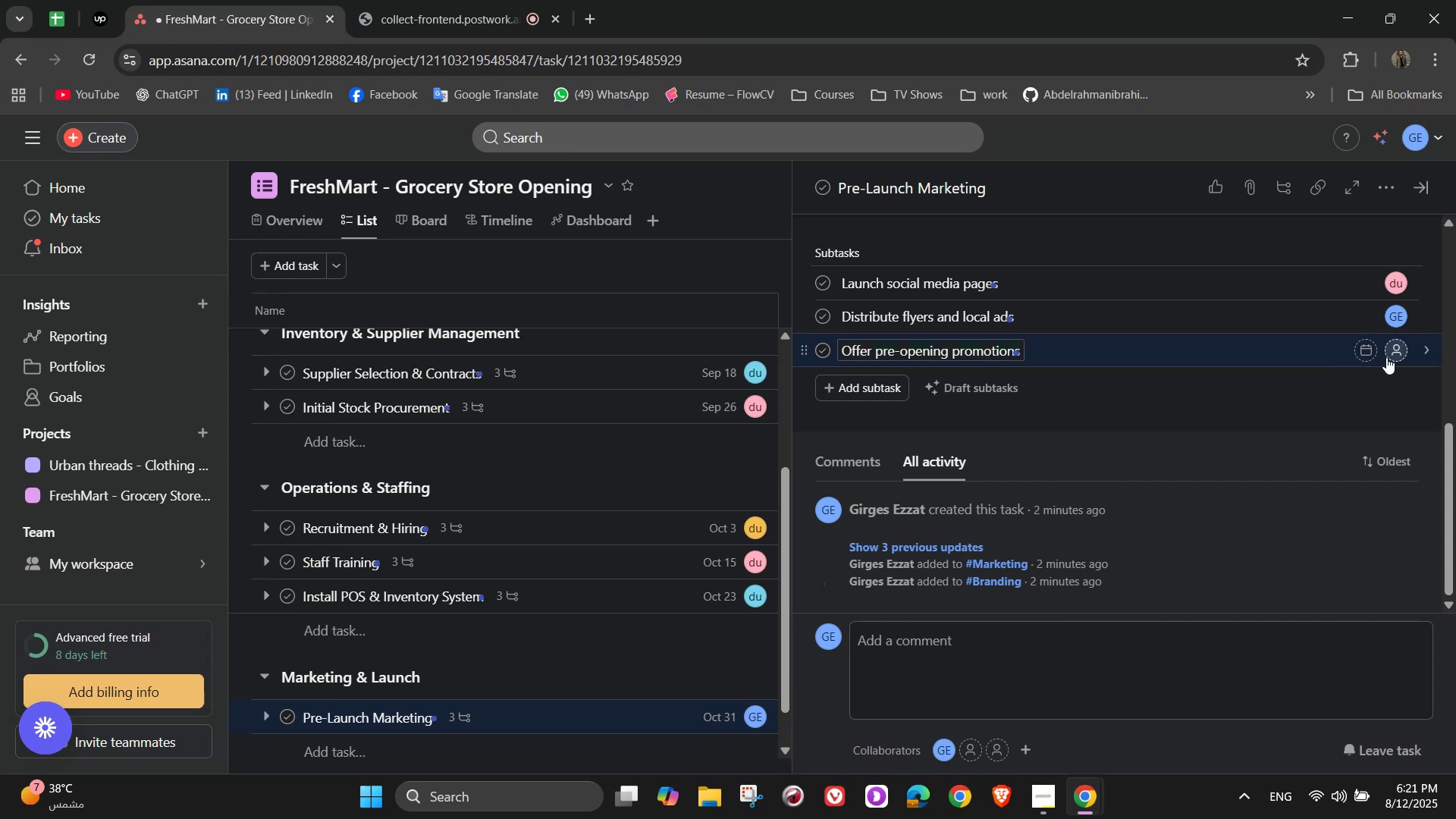 
left_click([1389, 356])
 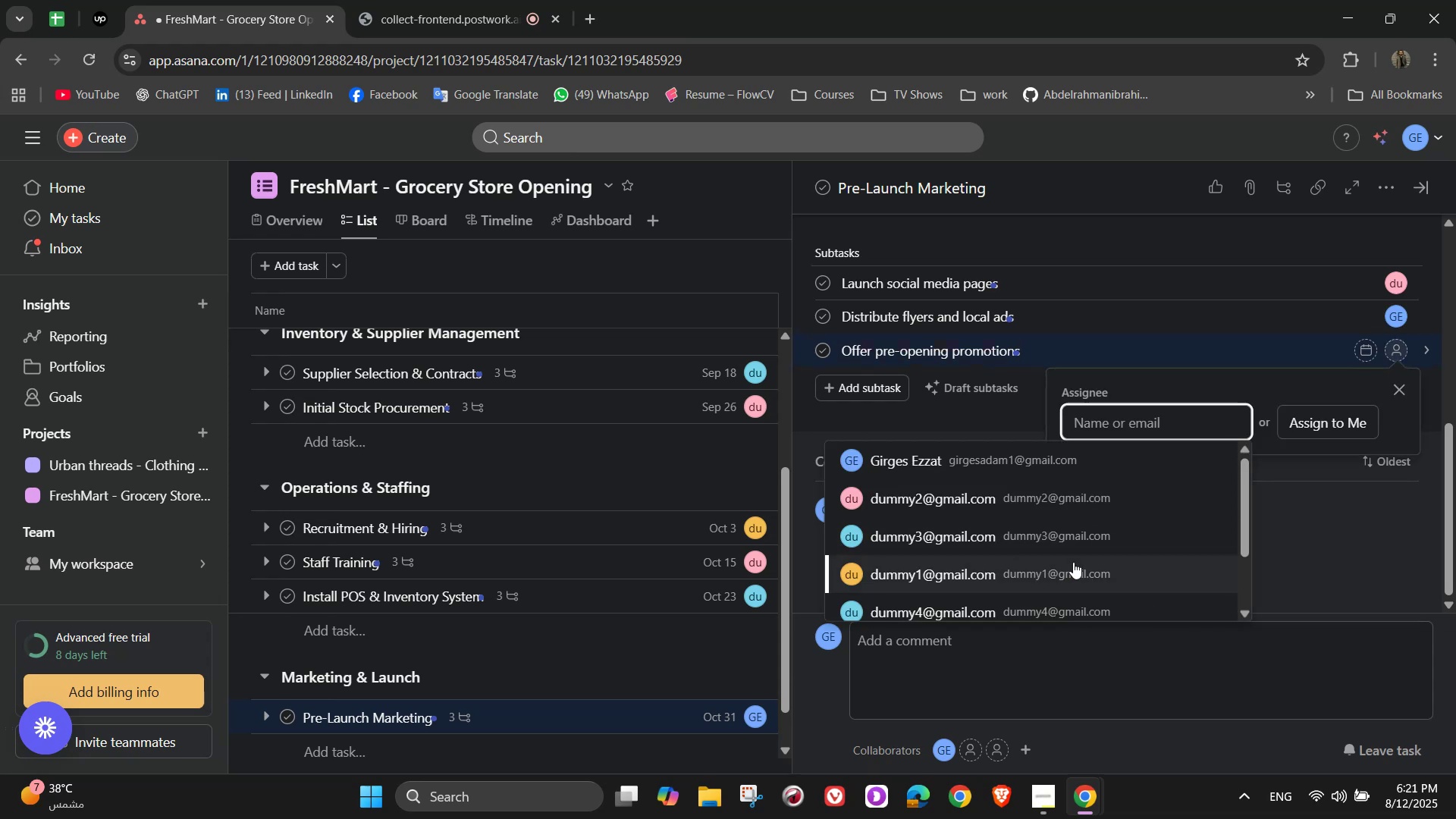 
left_click([1073, 562])
 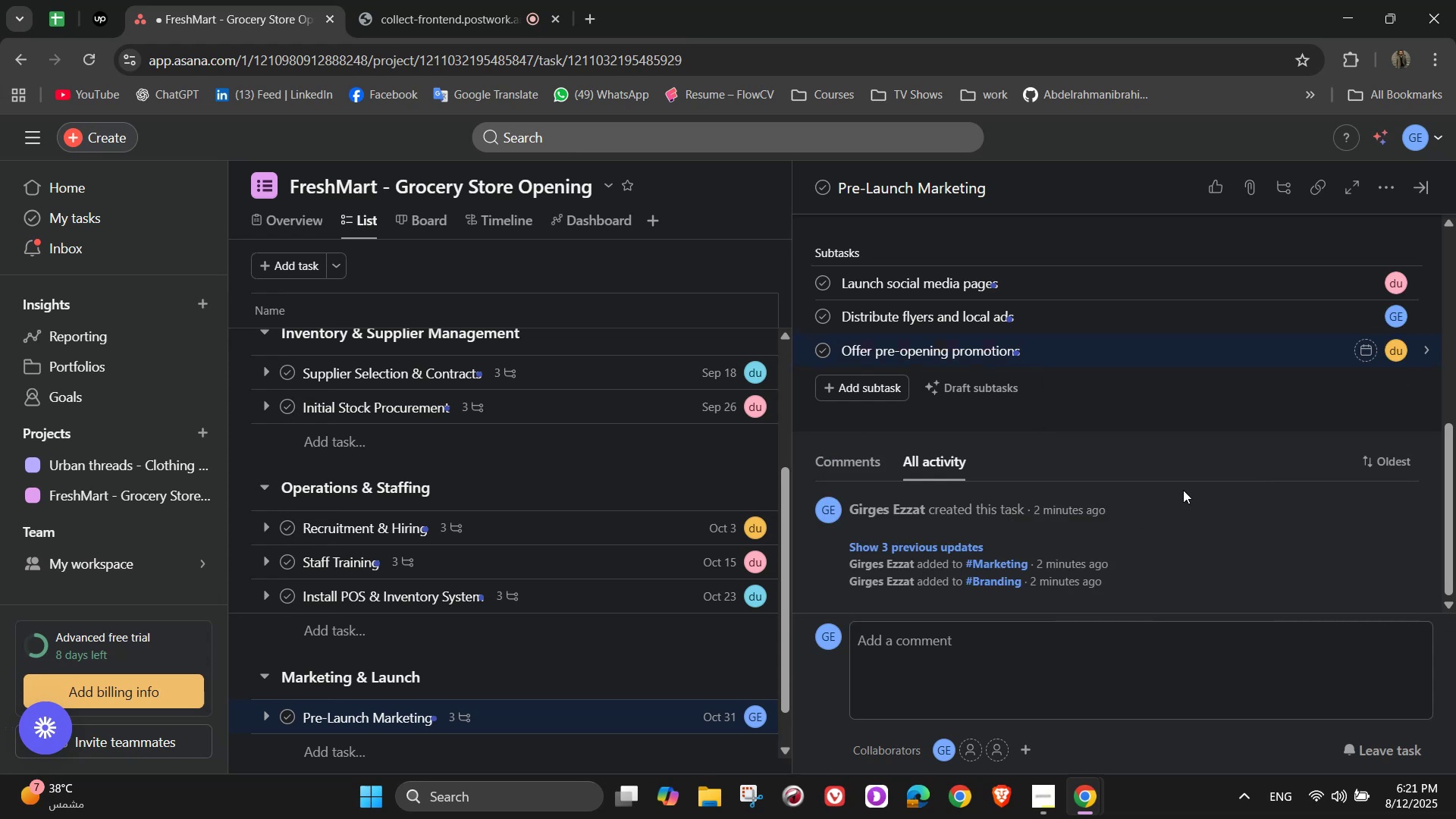 
scroll: coordinate [1247, 479], scroll_direction: up, amount: 7.0
 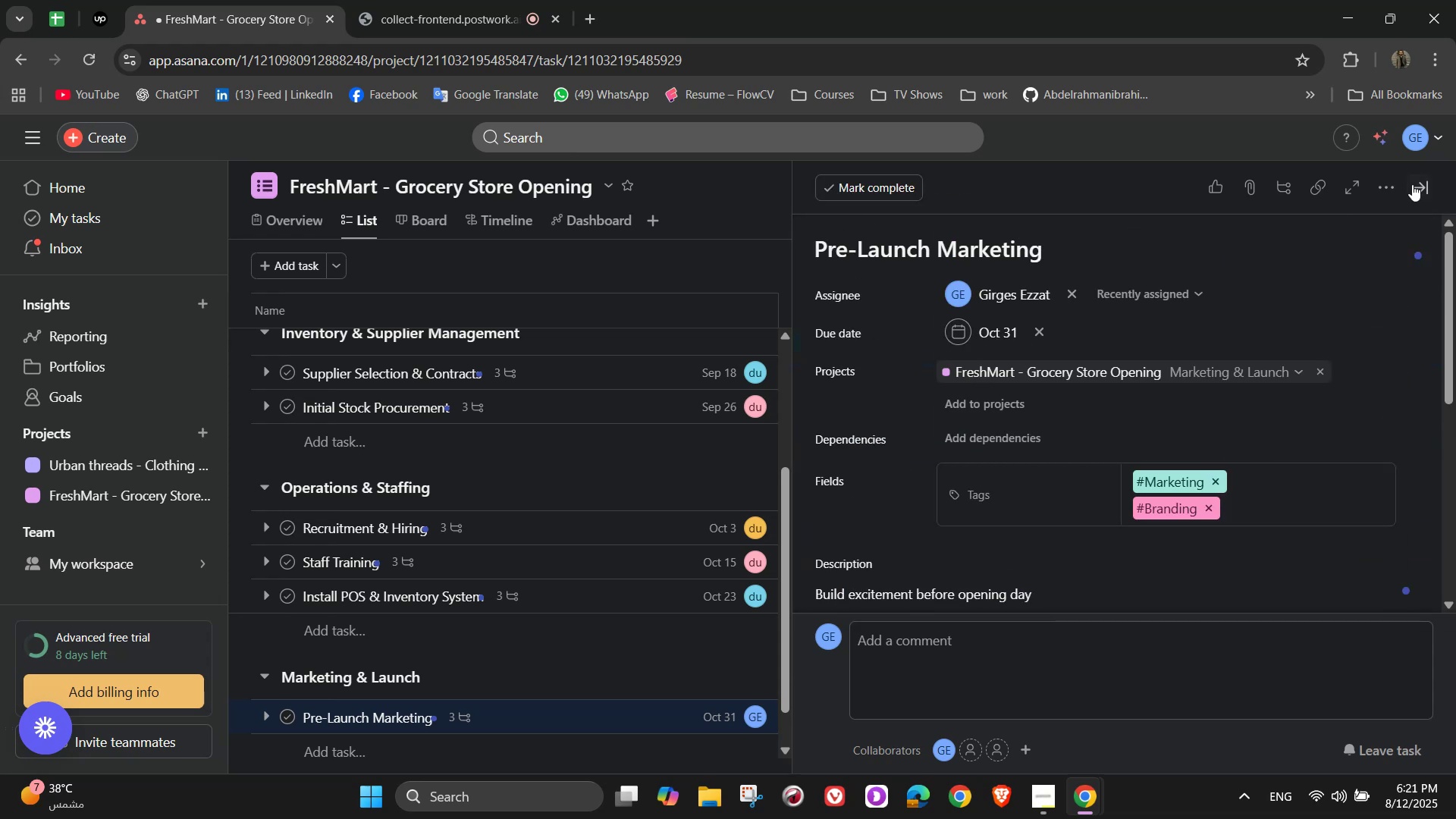 
left_click([1420, 189])
 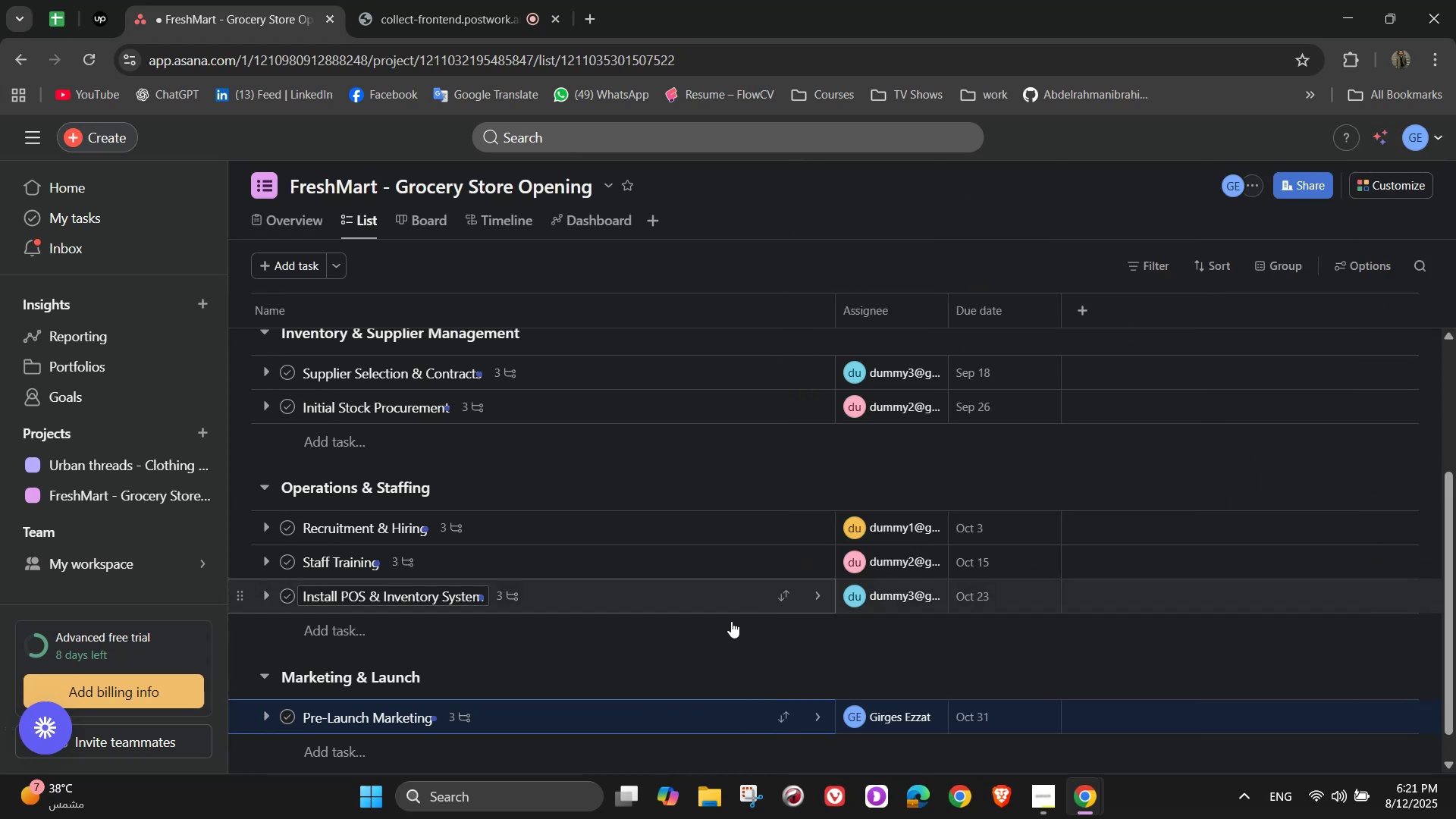 
left_click([370, 744])
 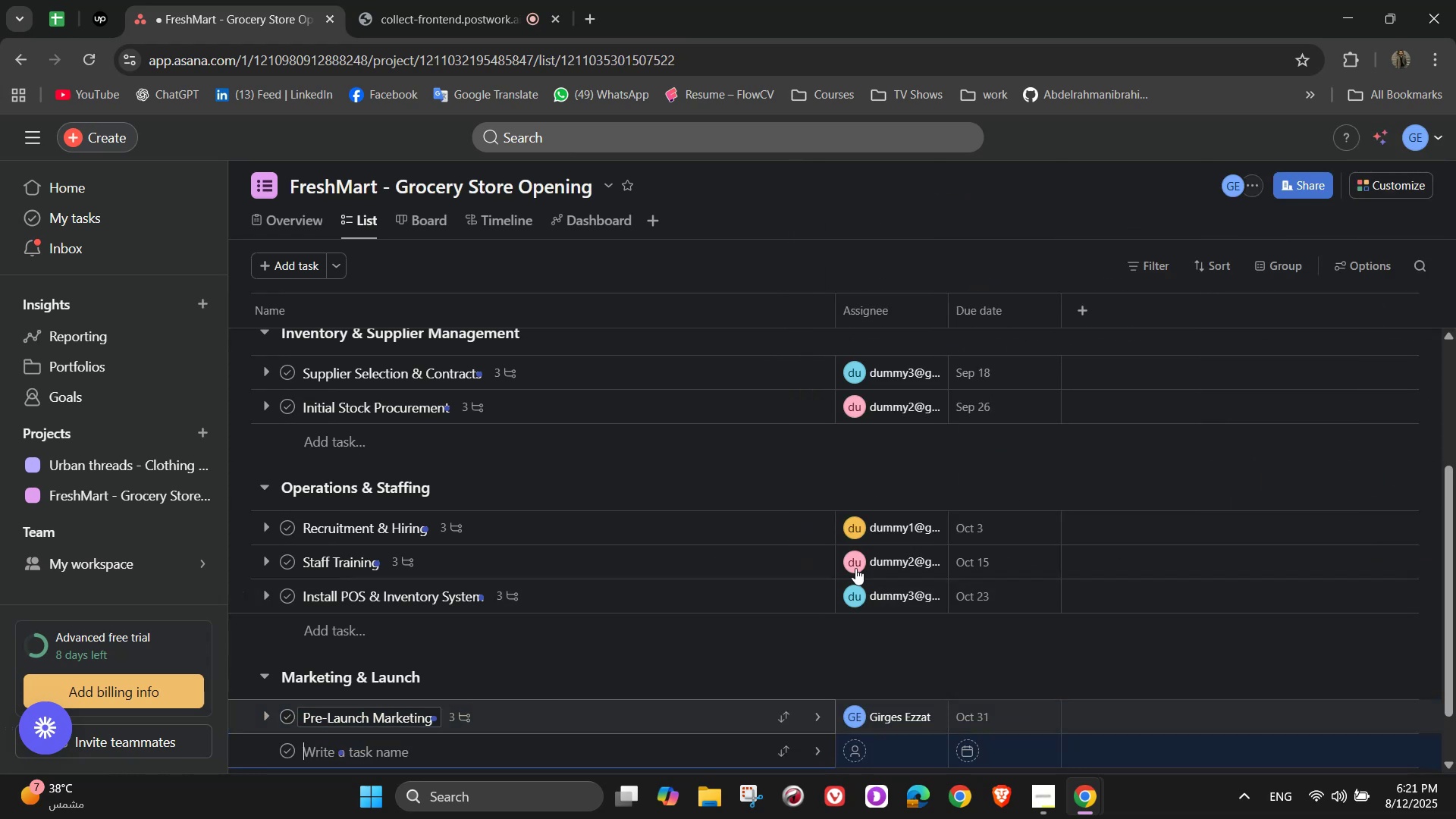 
scroll: coordinate [987, 535], scroll_direction: down, amount: 2.0
 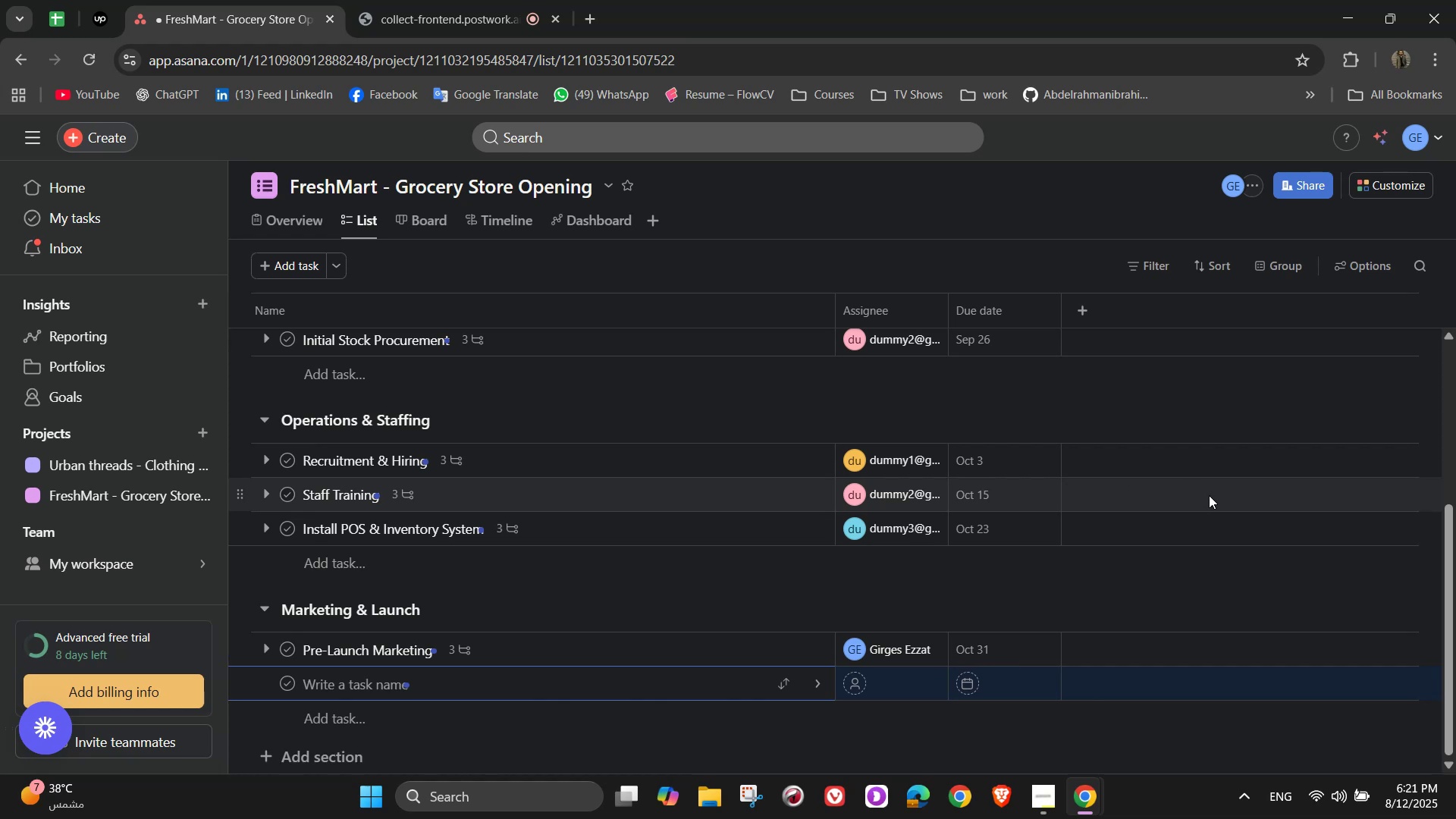 
wait(6.62)
 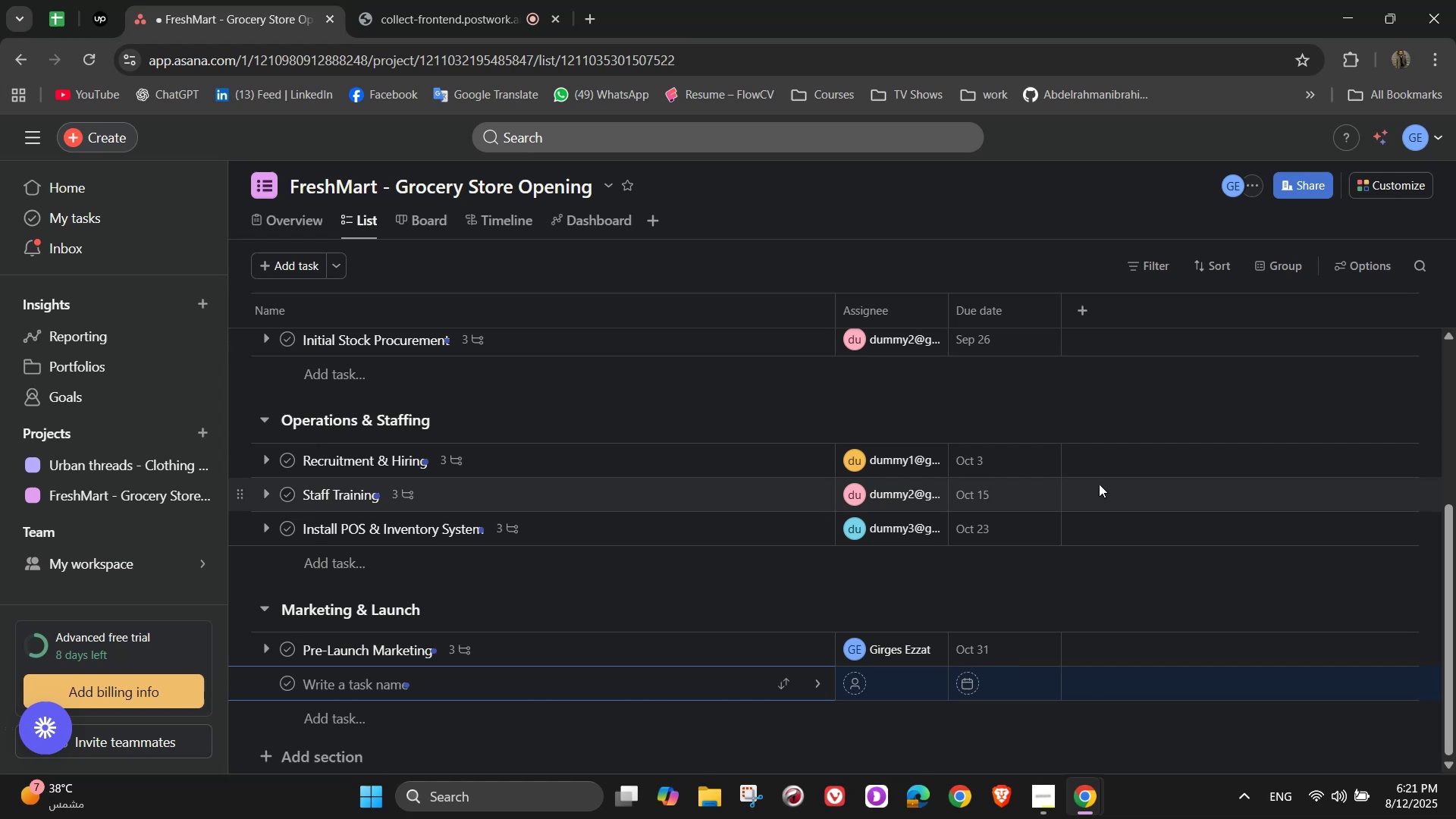 
type(Store Setup & Merchandising )
key(Backspace)
 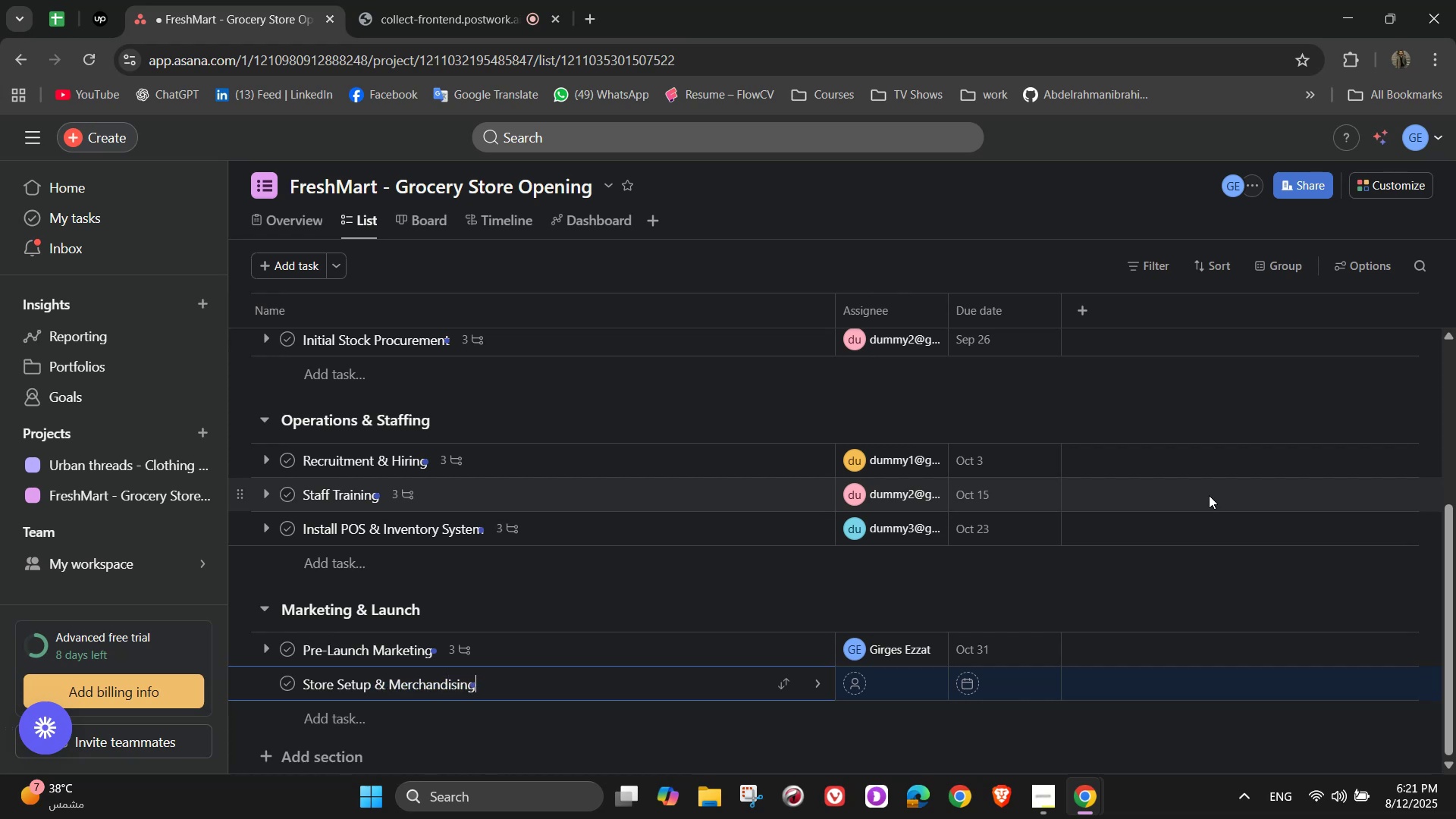 
left_click([819, 676])
 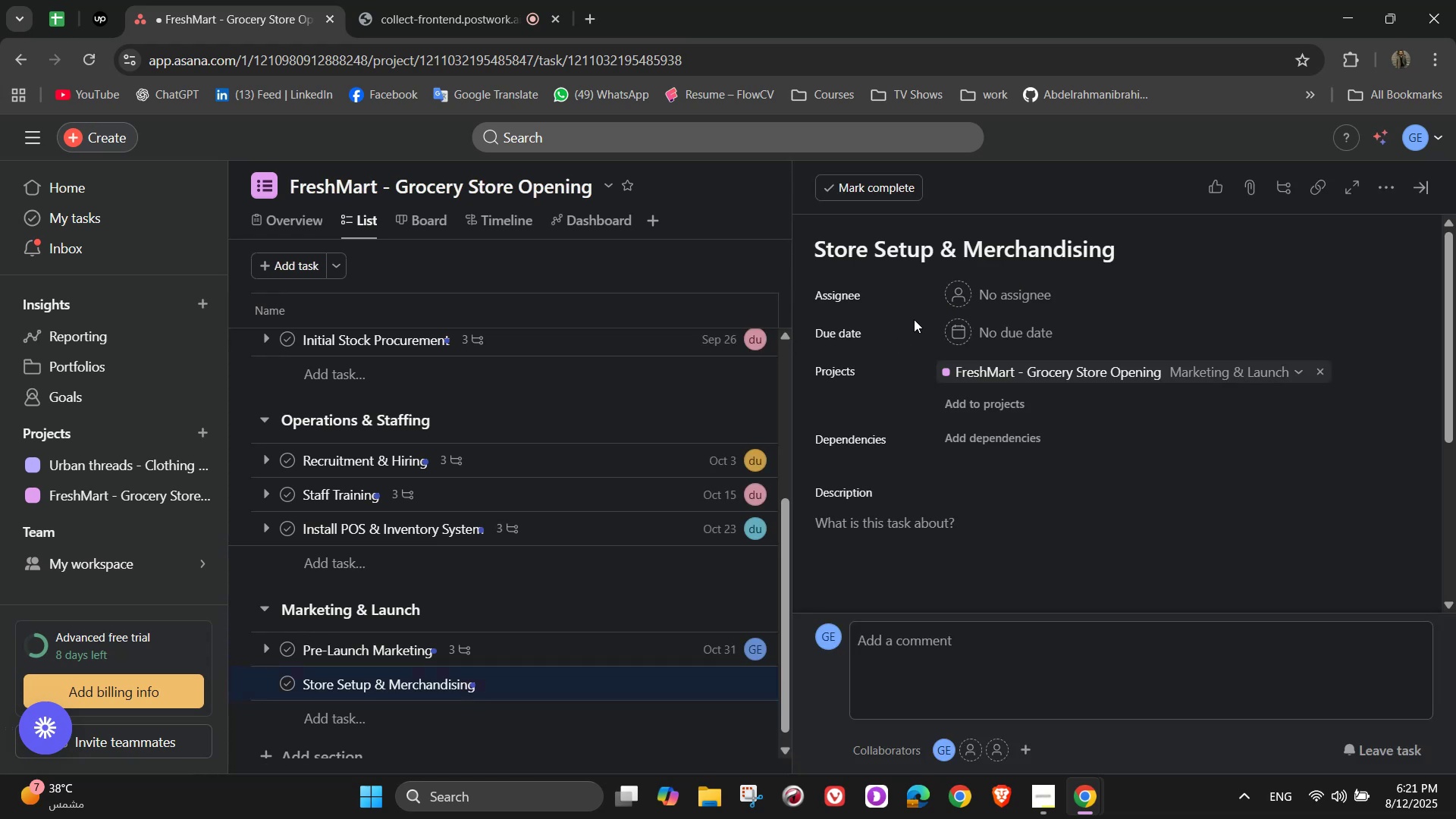 
left_click([961, 287])
 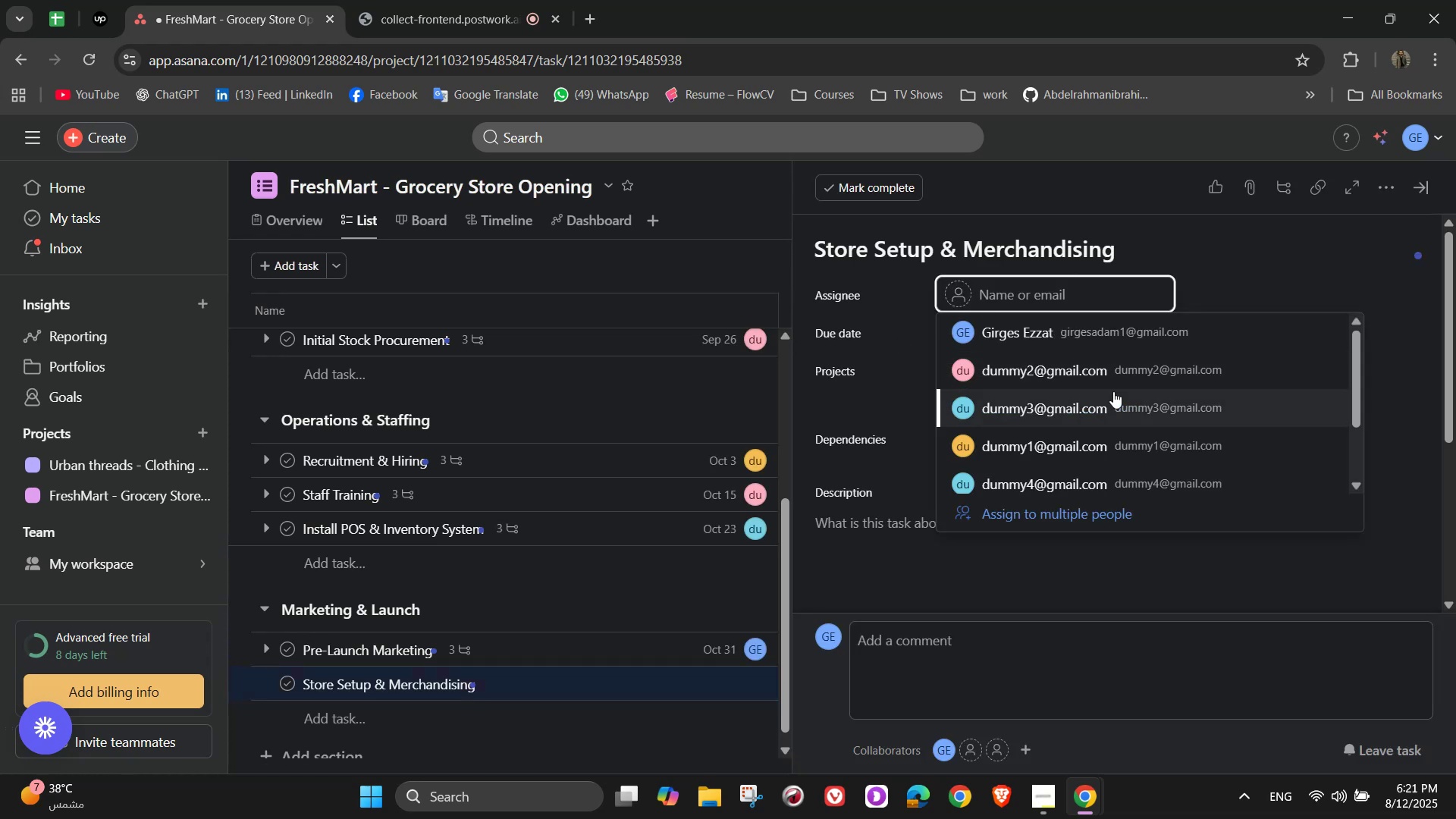 
left_click([1120, 353])
 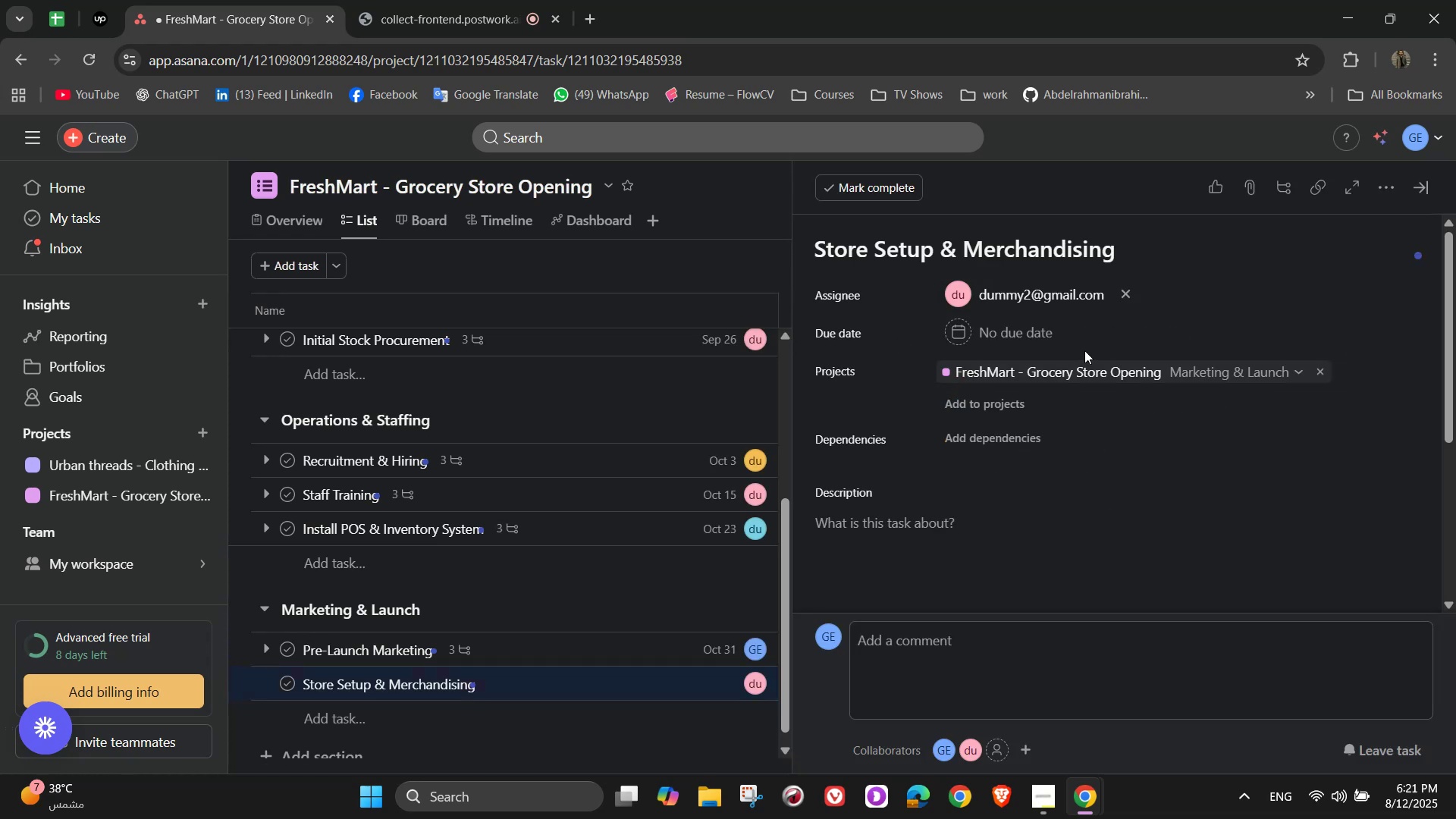 
left_click([981, 331])
 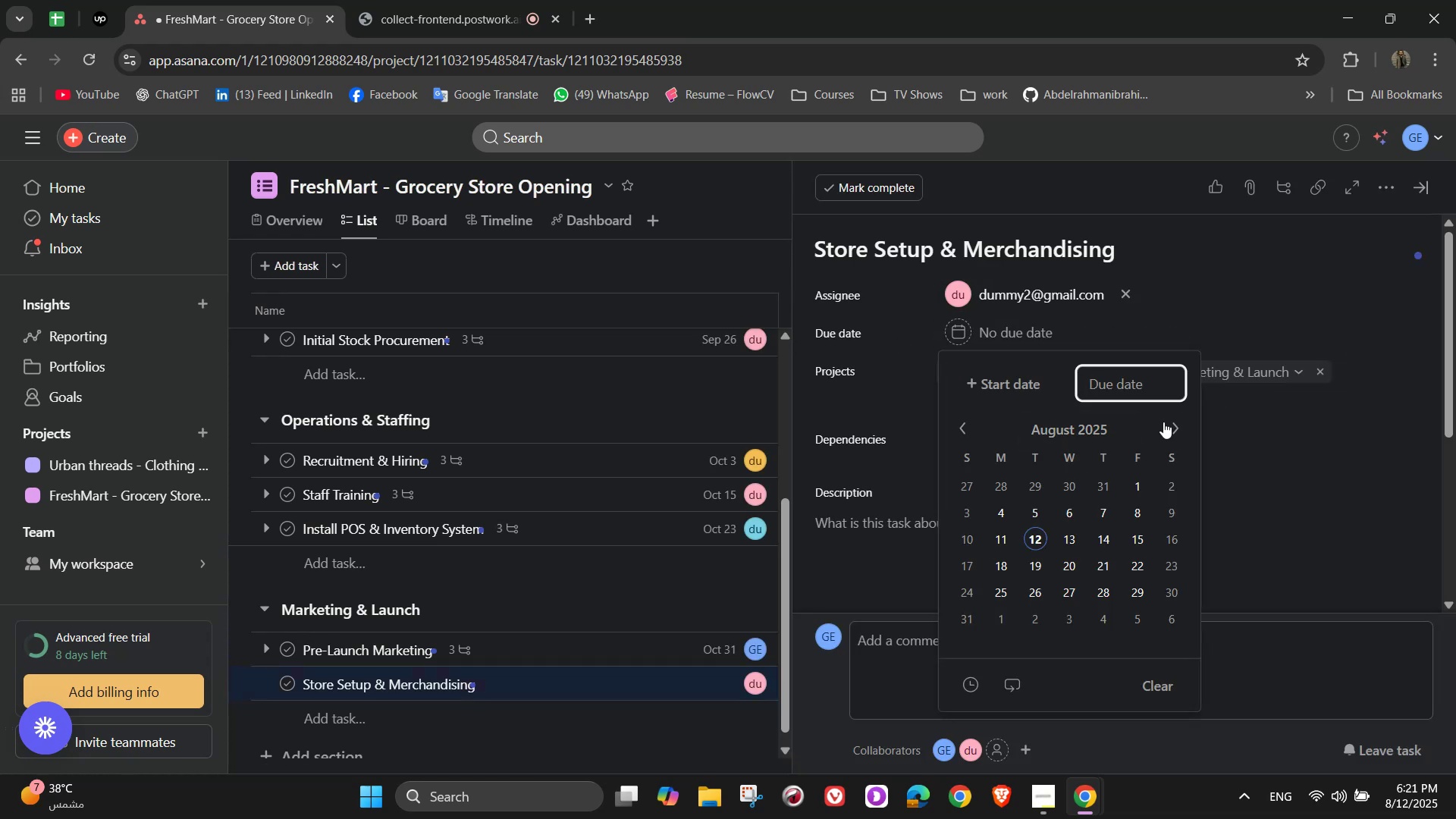 
left_click([1175, 422])
 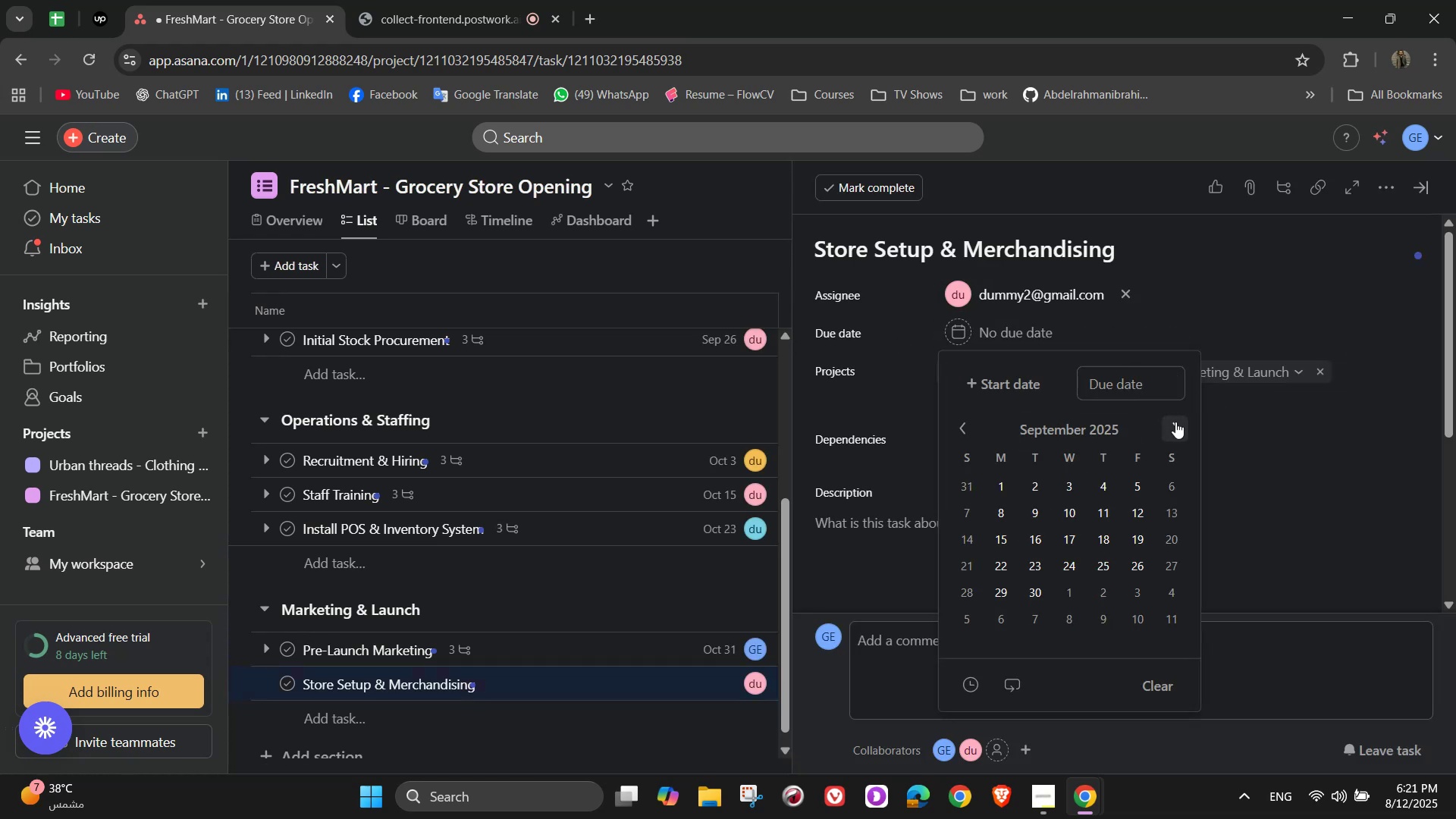 
left_click([1175, 422])
 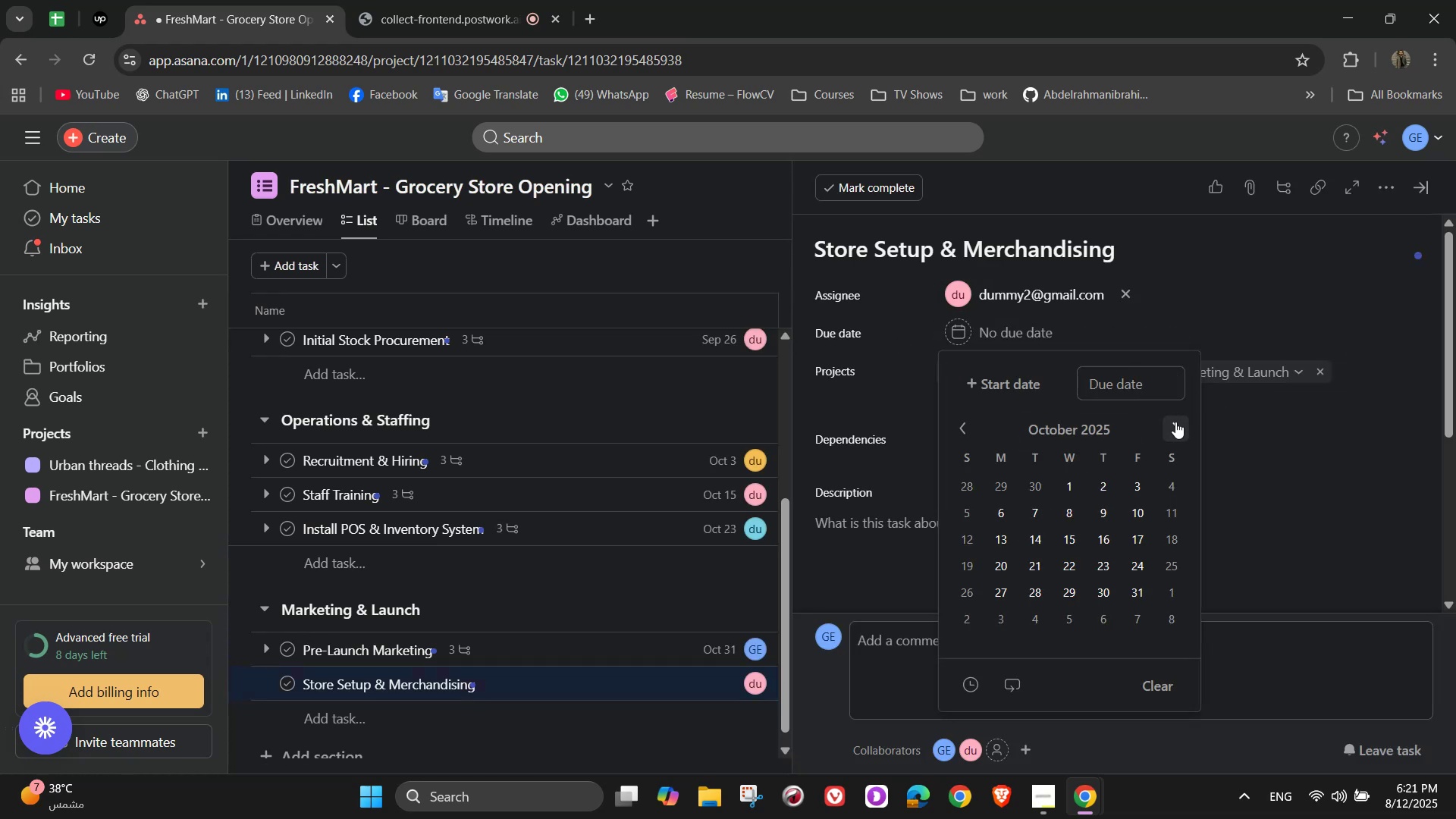 
left_click([1175, 422])
 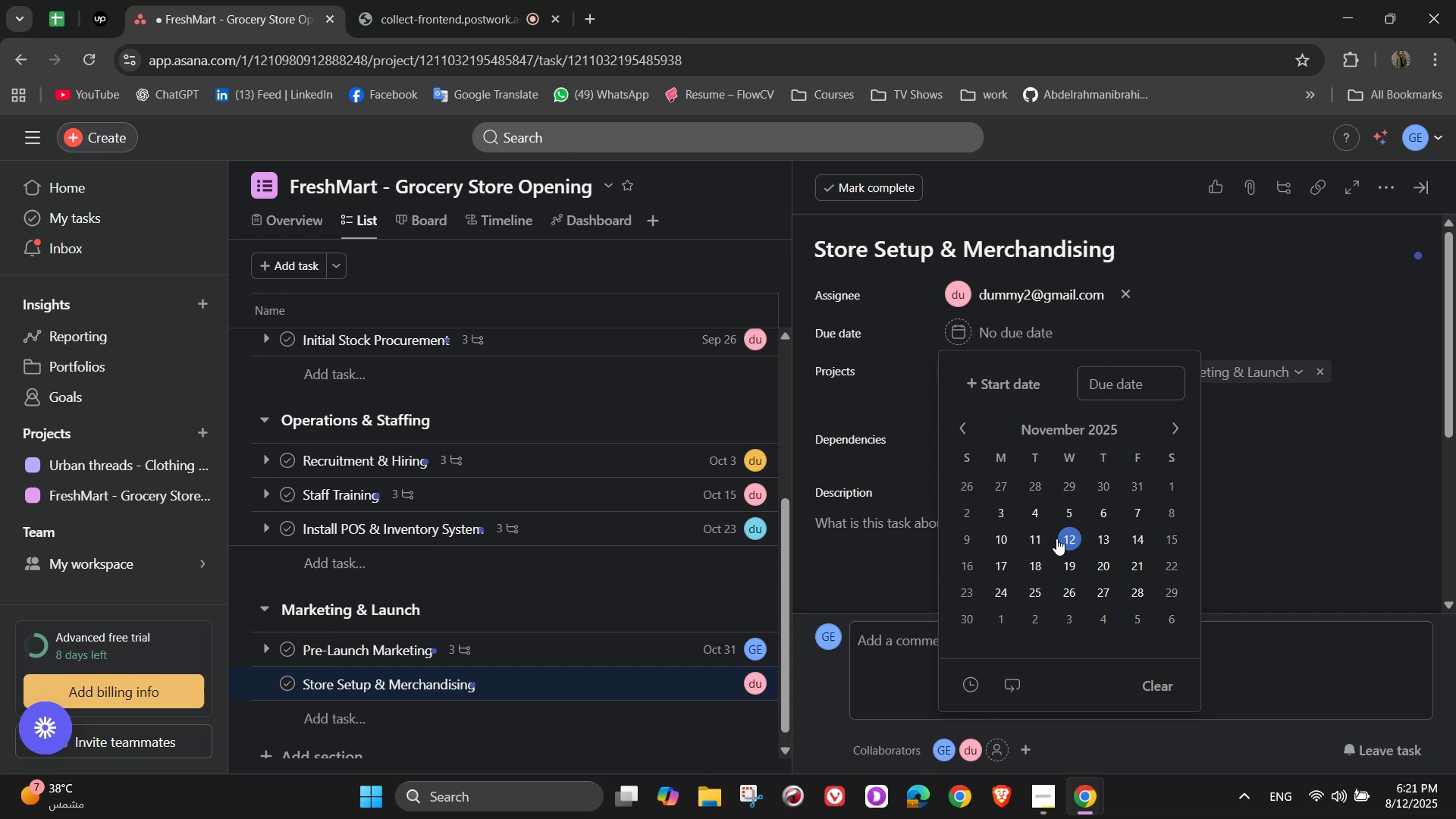 
left_click([1003, 537])
 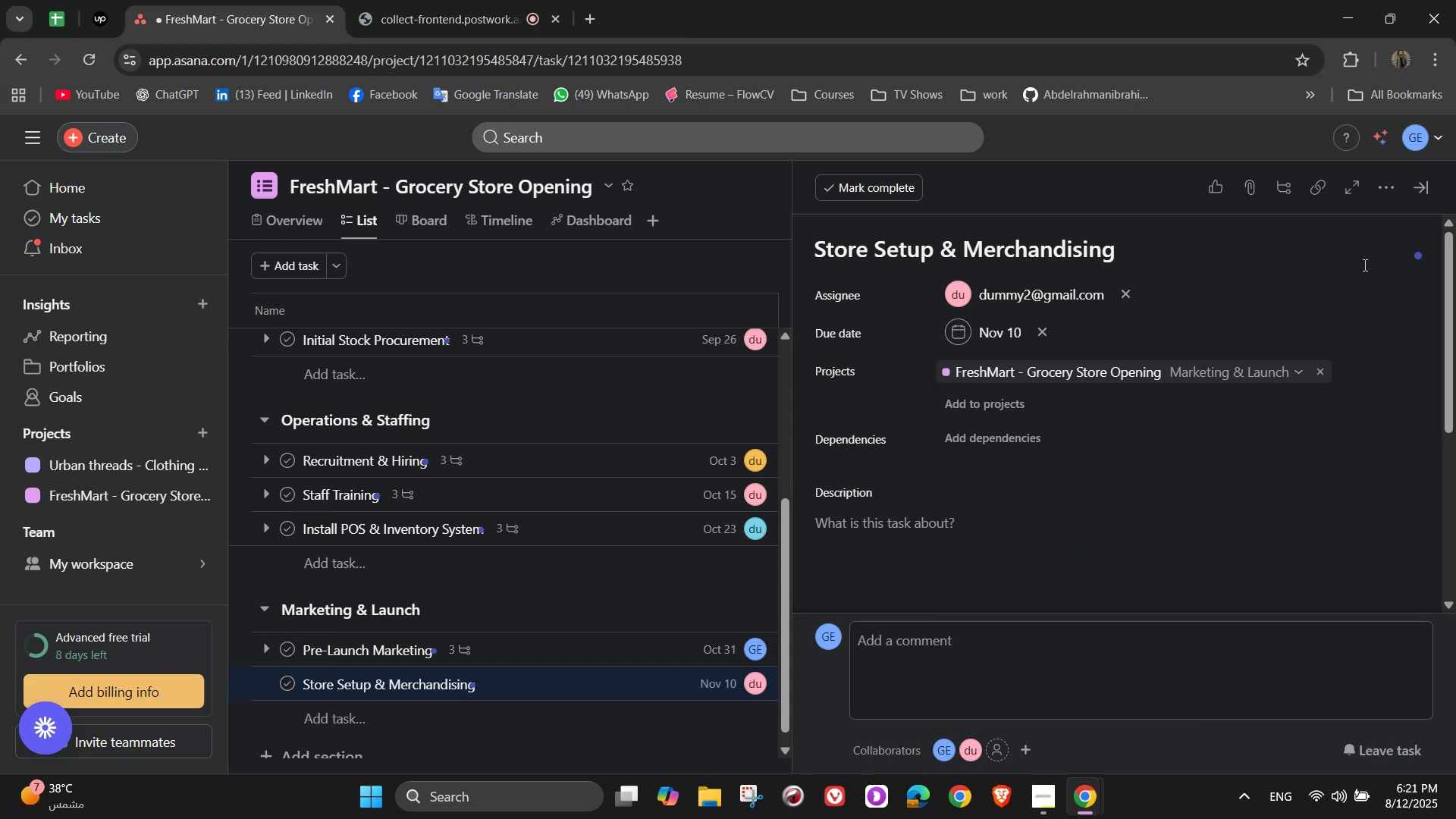 
double_click([1395, 193])
 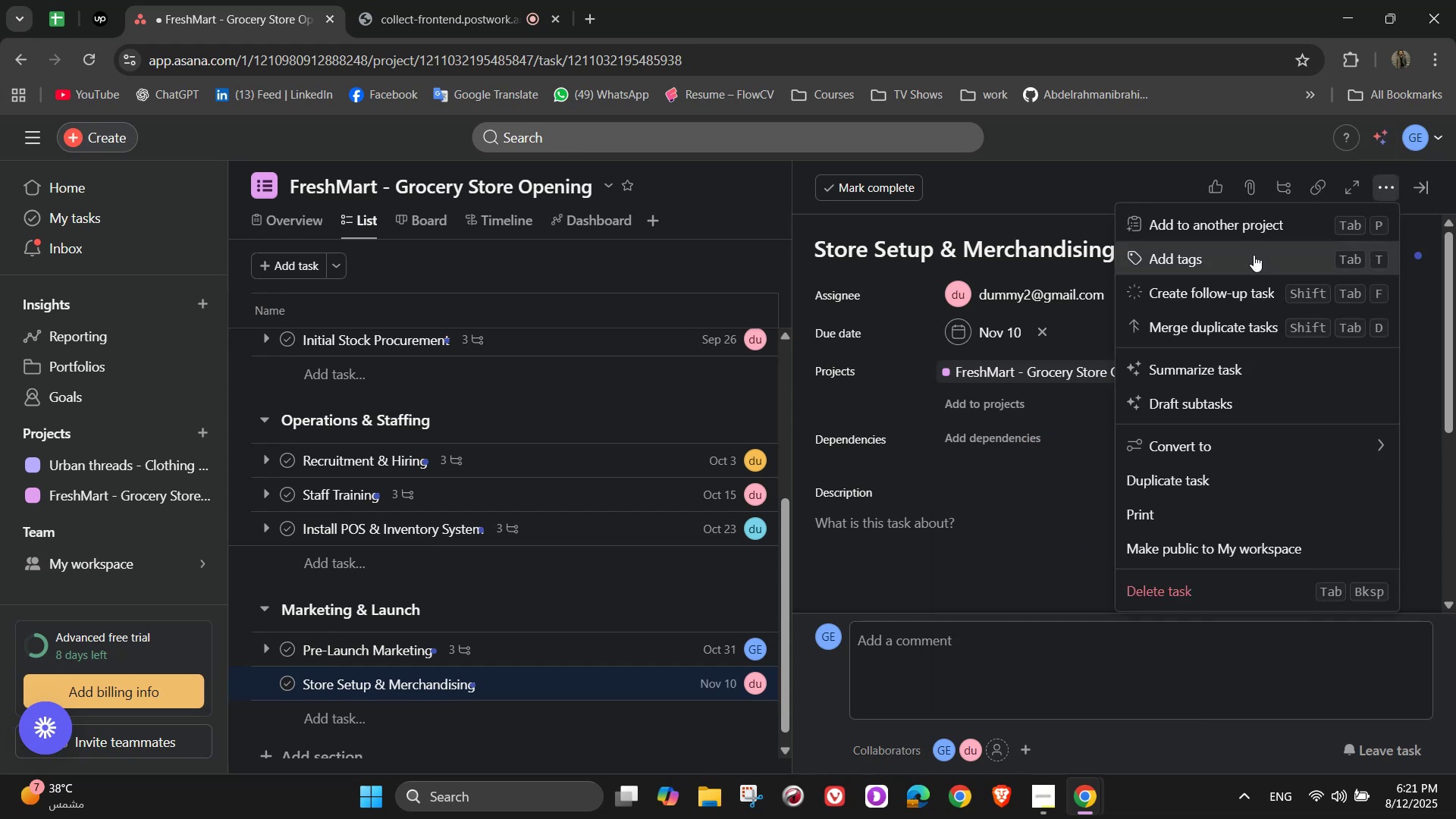 
left_click([1247, 257])
 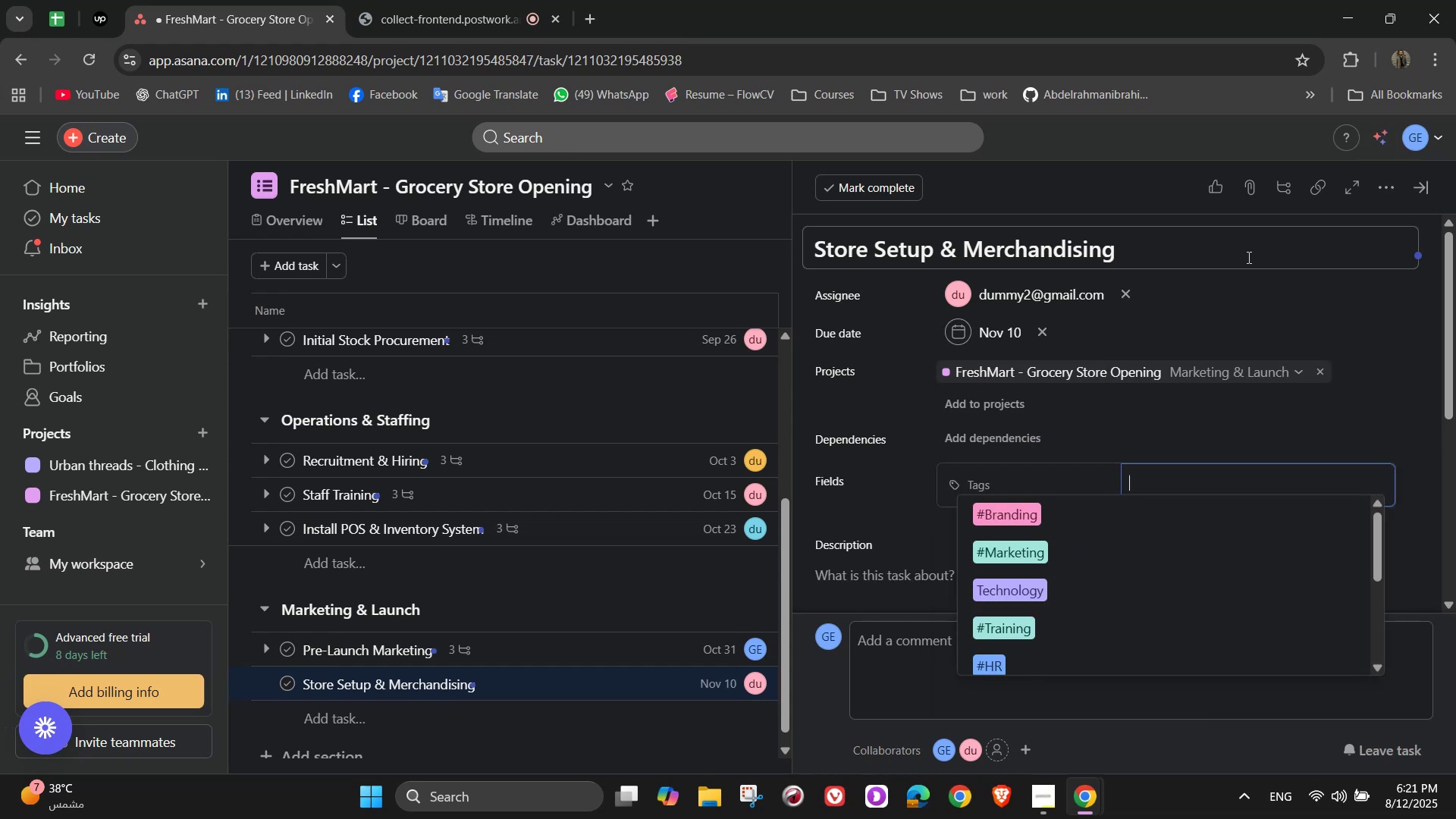 
key(S)
 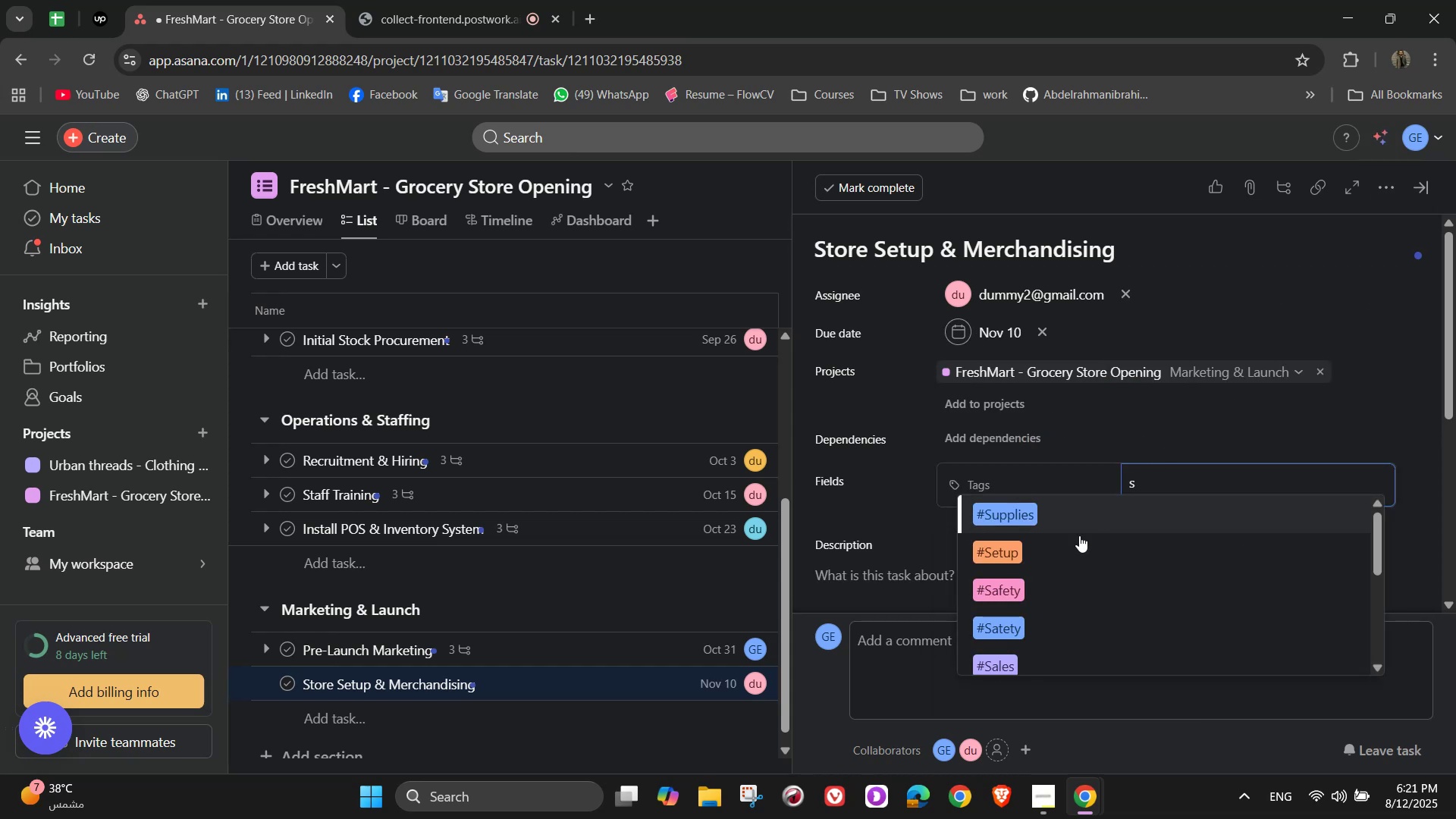 
left_click([1058, 547])
 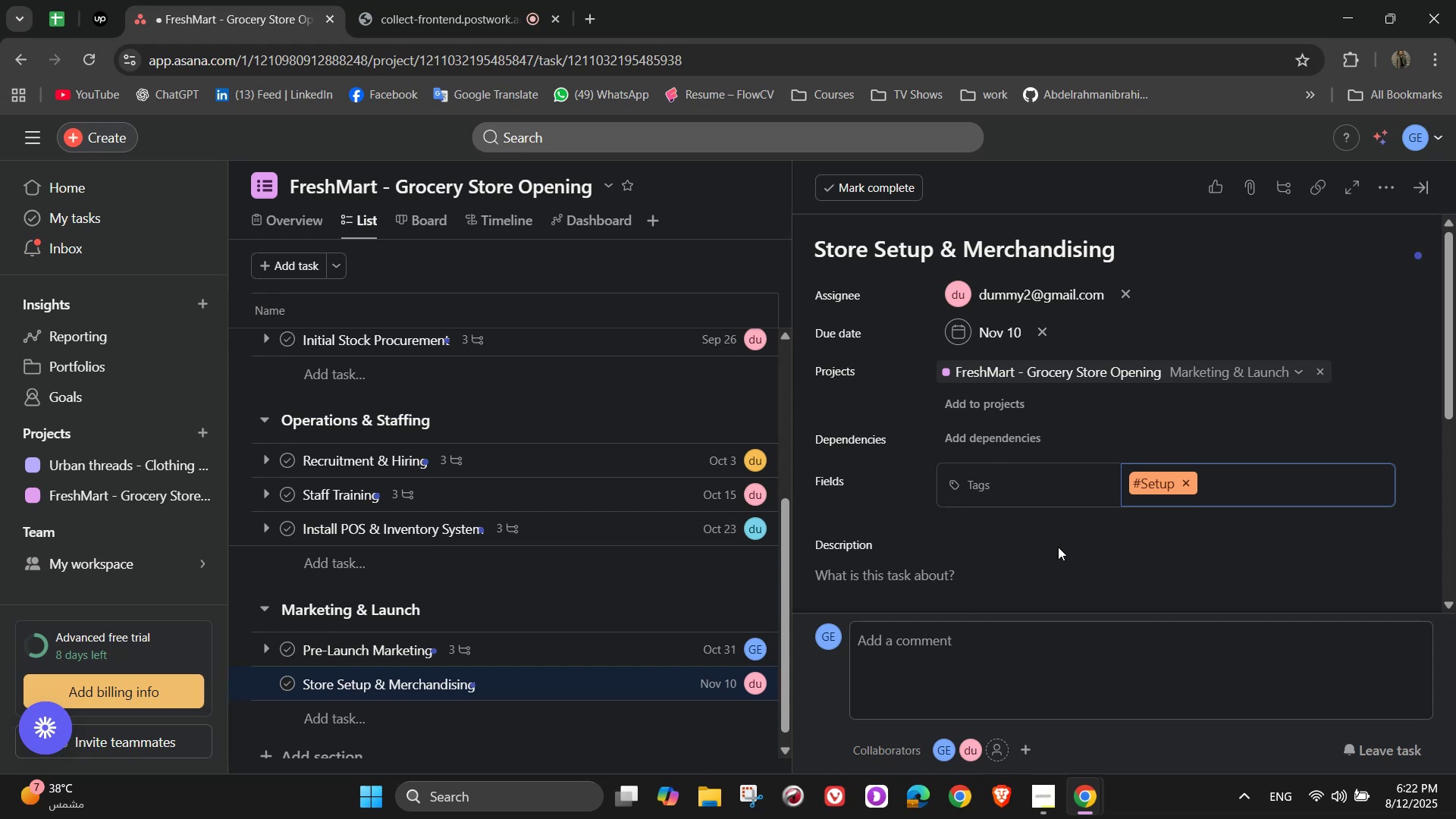 
key(B)
 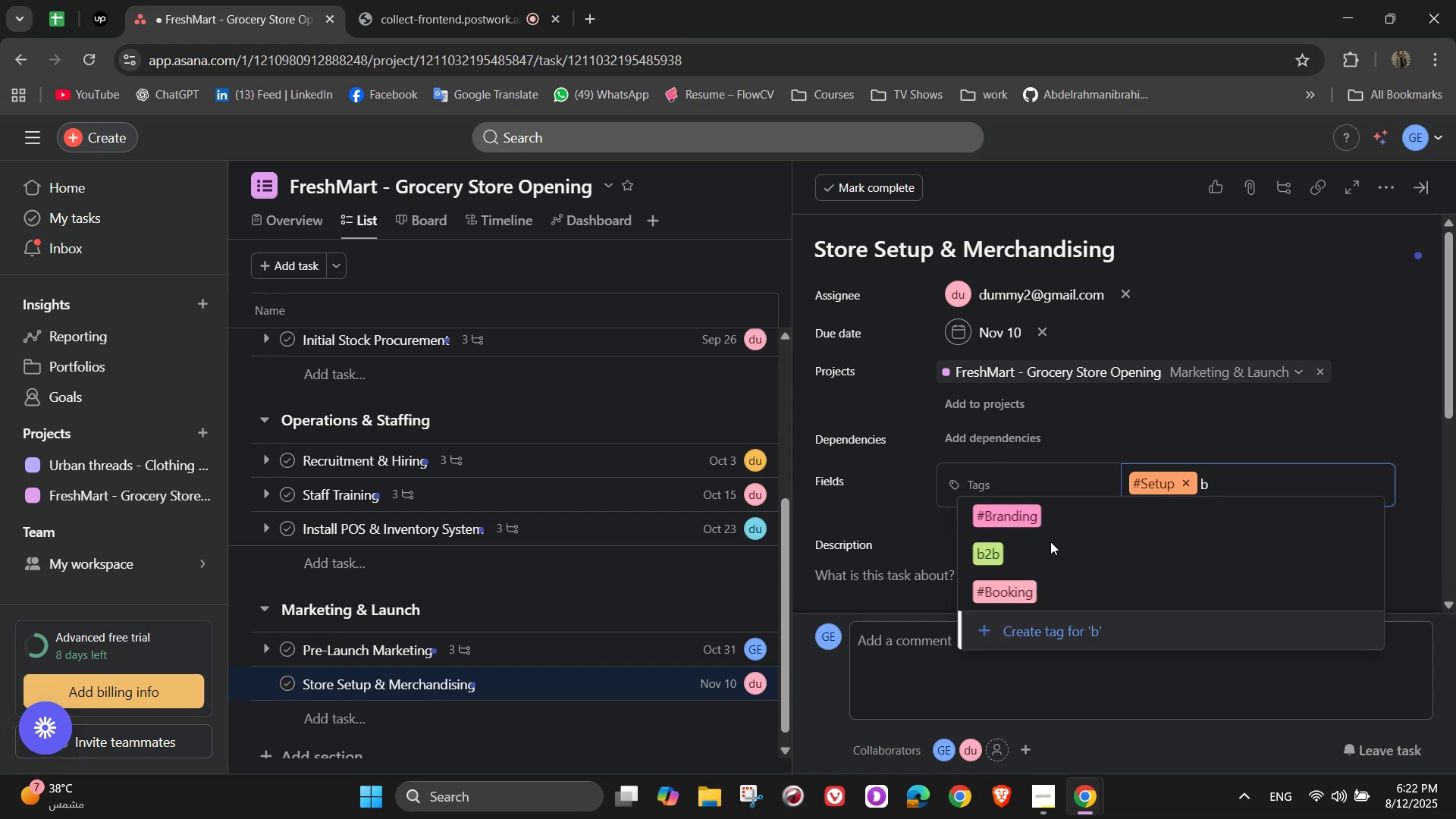 
left_click([1026, 510])
 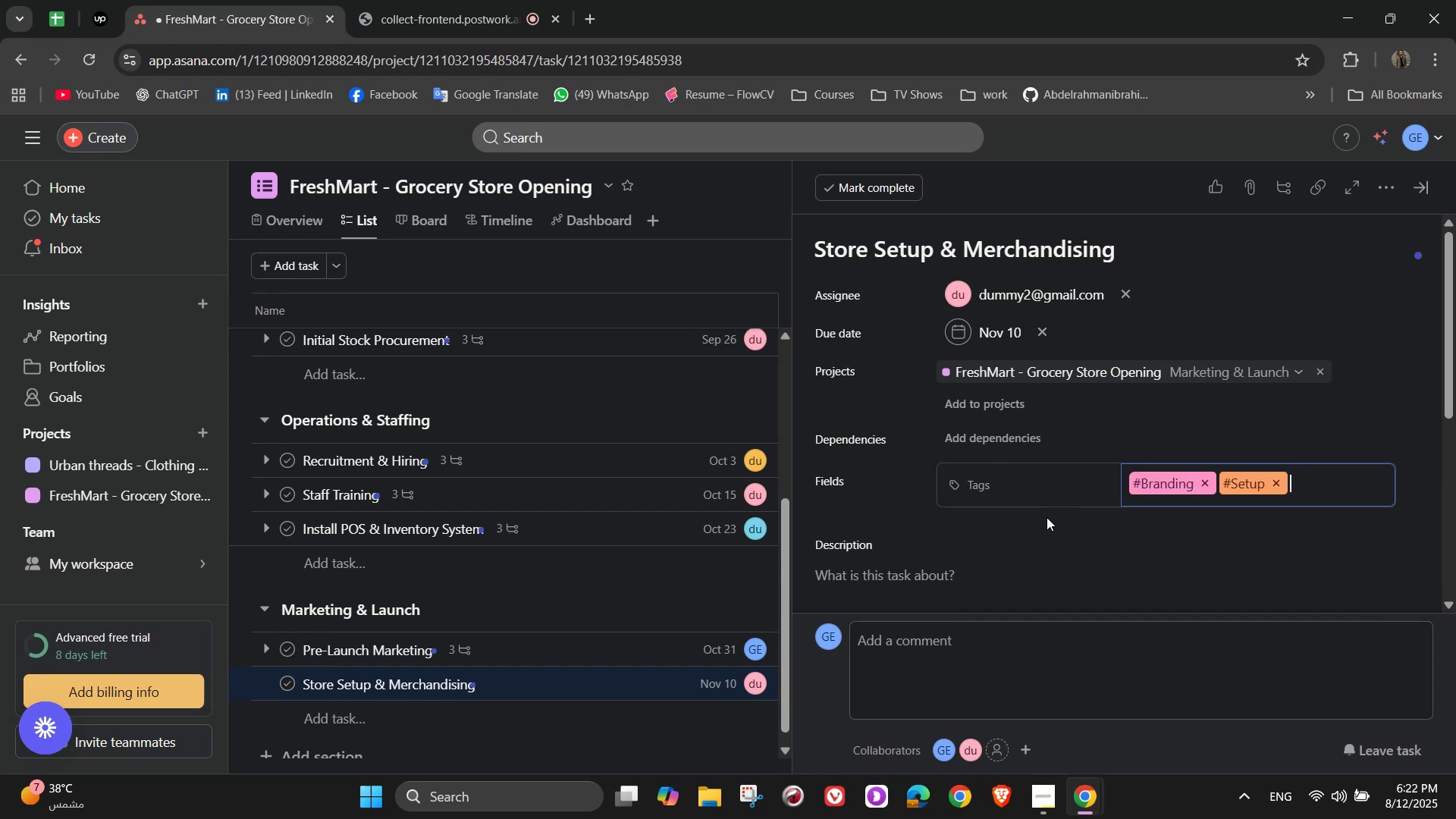 
scroll: coordinate [1054, 521], scroll_direction: down, amount: 1.0
 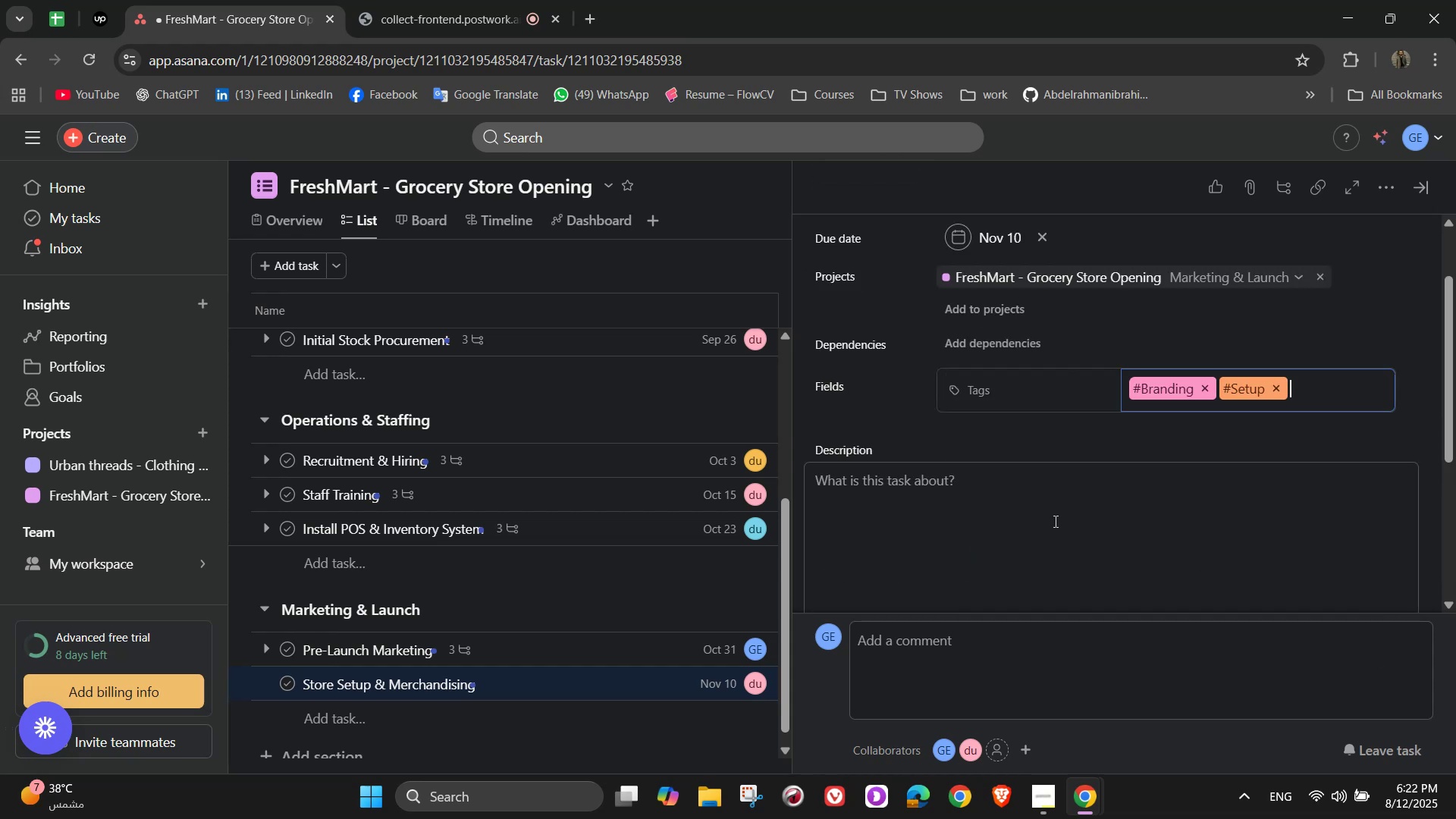 
left_click([1055, 521])
 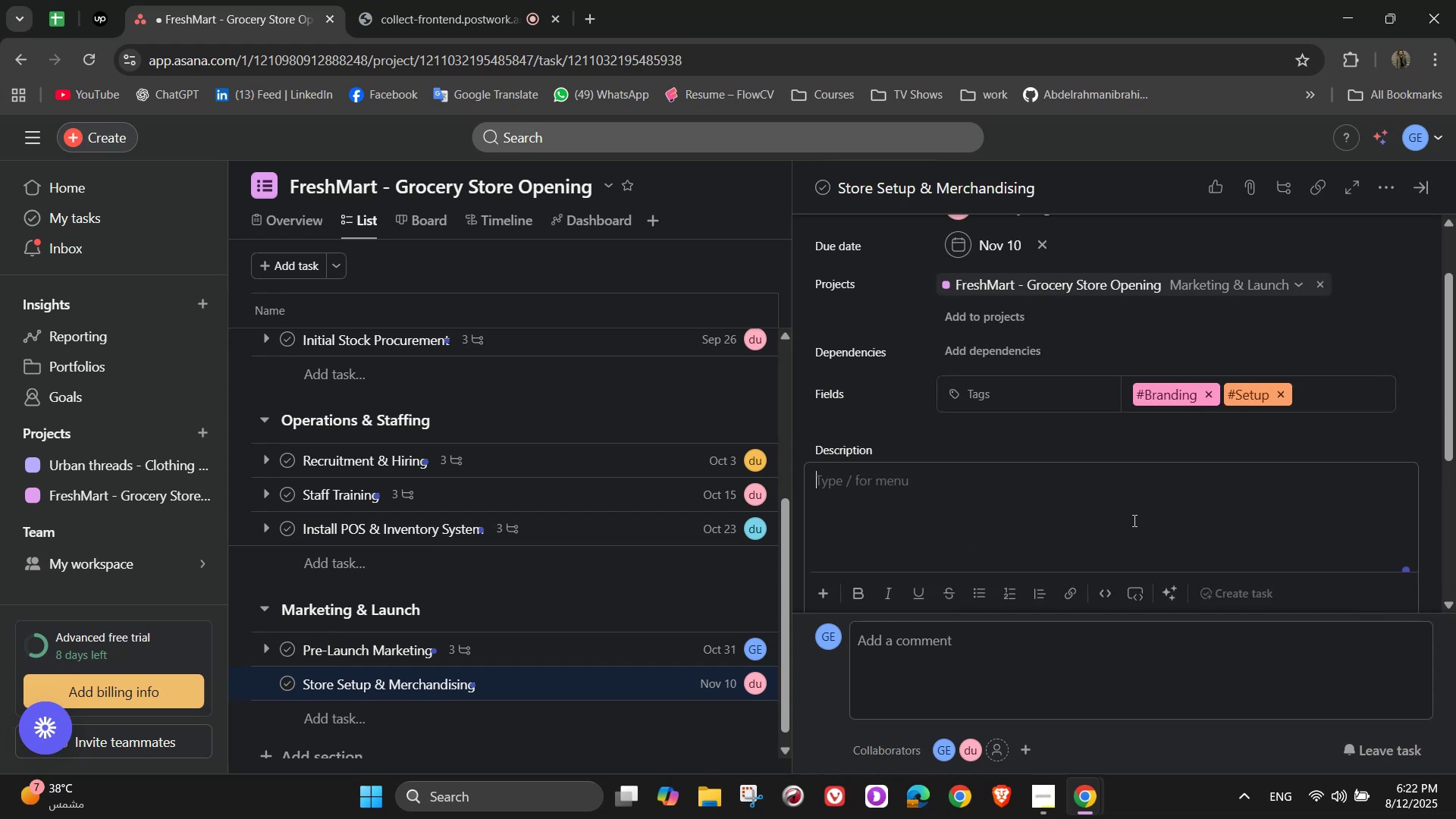 
type(Ensure products are will =)
key(Backspace)
key(Backspace)
key(Backspace)
type(-displayes)
key(Backspace)
type(d )
key(Backspace)
key(Backspace)
type(el)
 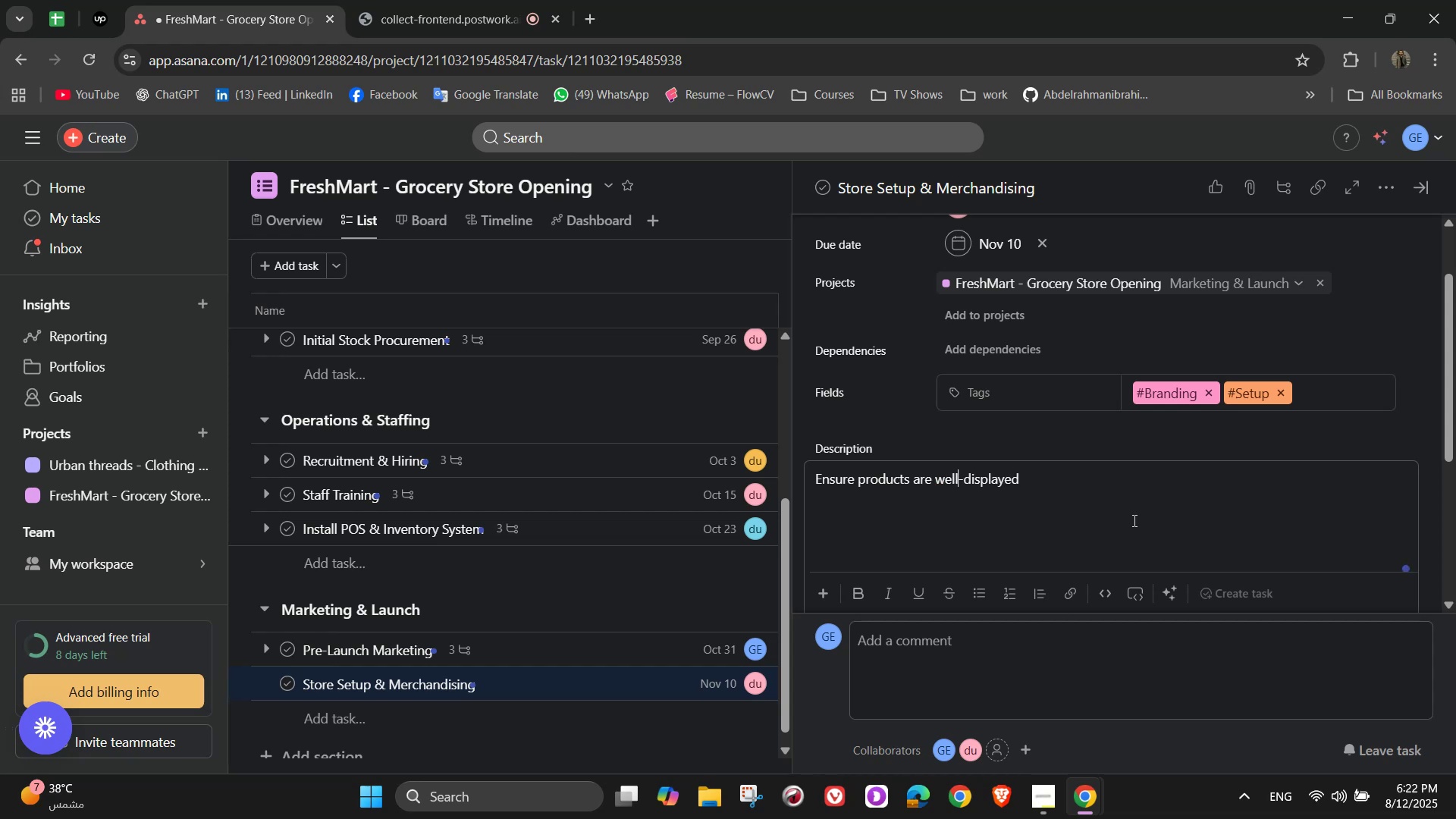 
hold_key(key=ArrowLeft, duration=1.04)
 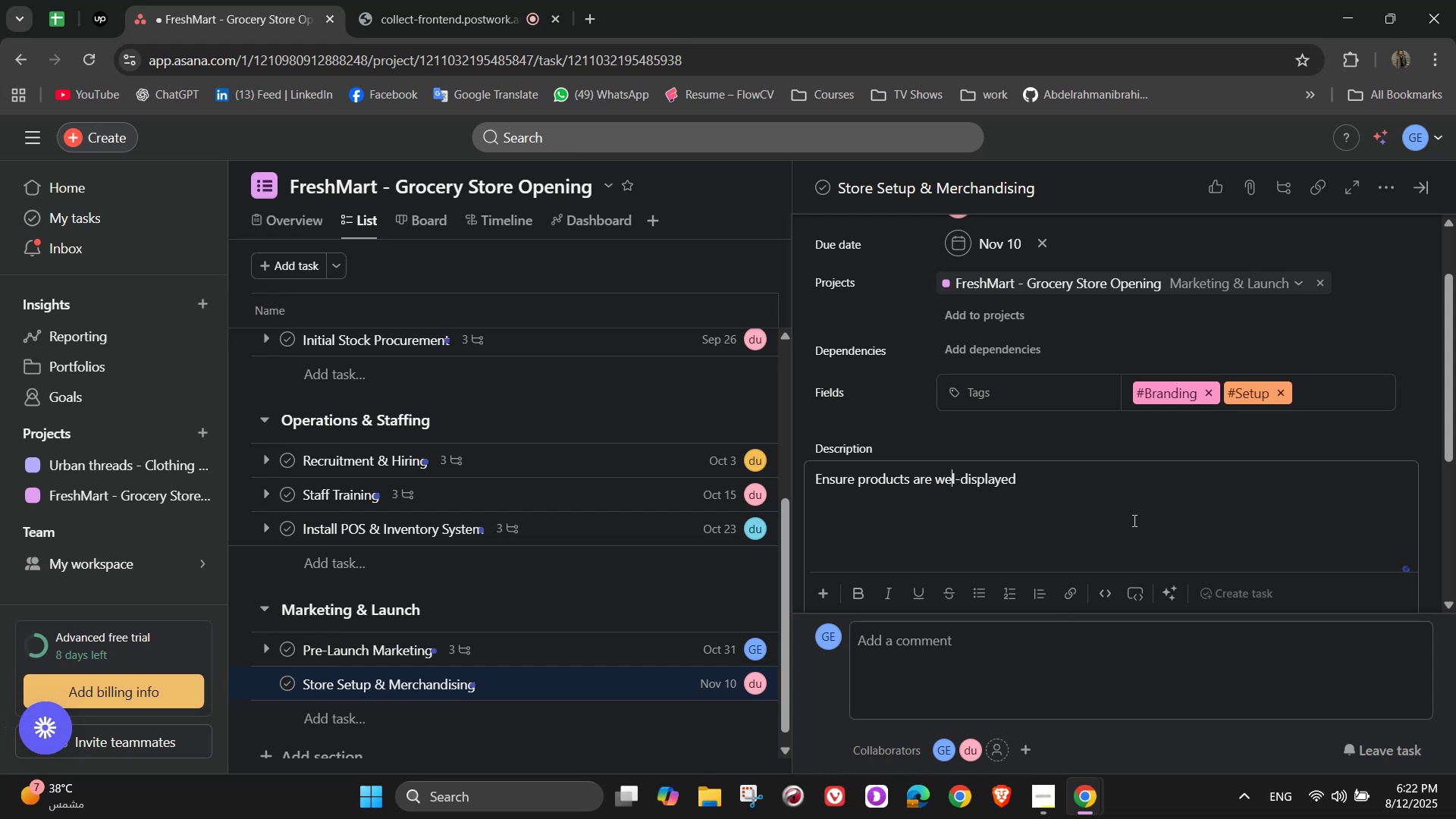 
key(ArrowRight)
 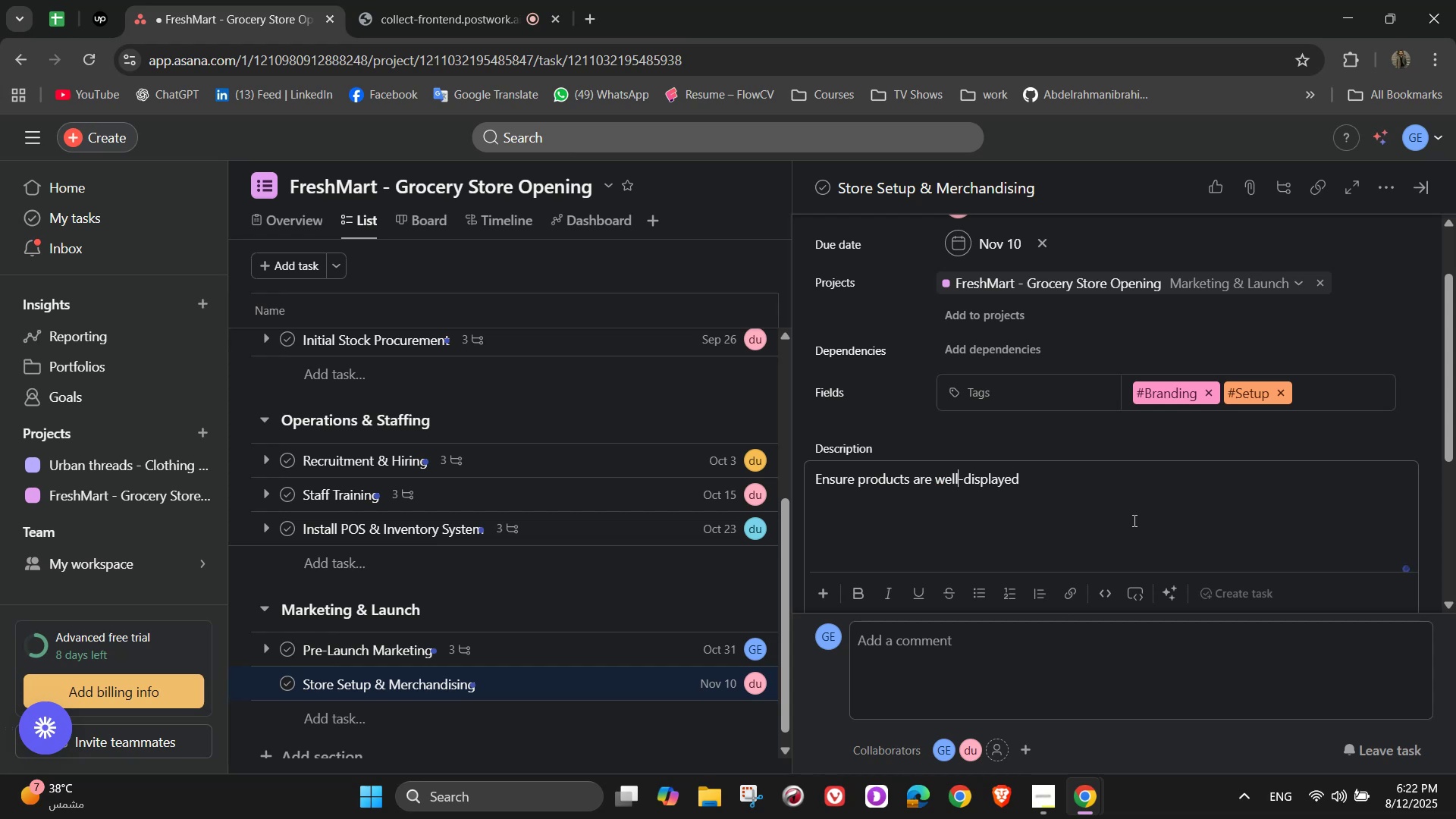 
hold_key(key=ArrowRight, duration=0.97)
 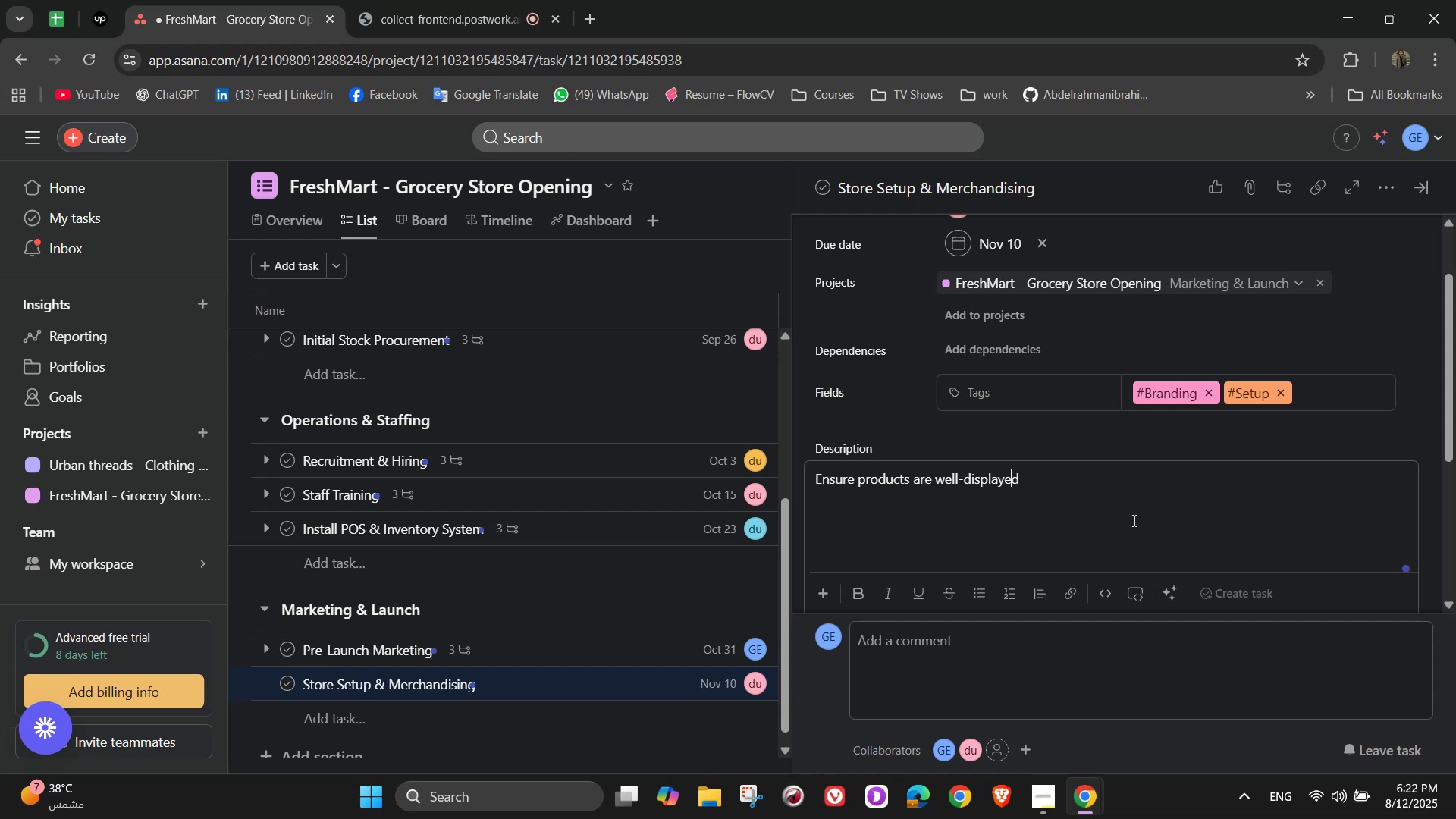 
key(ArrowRight)
 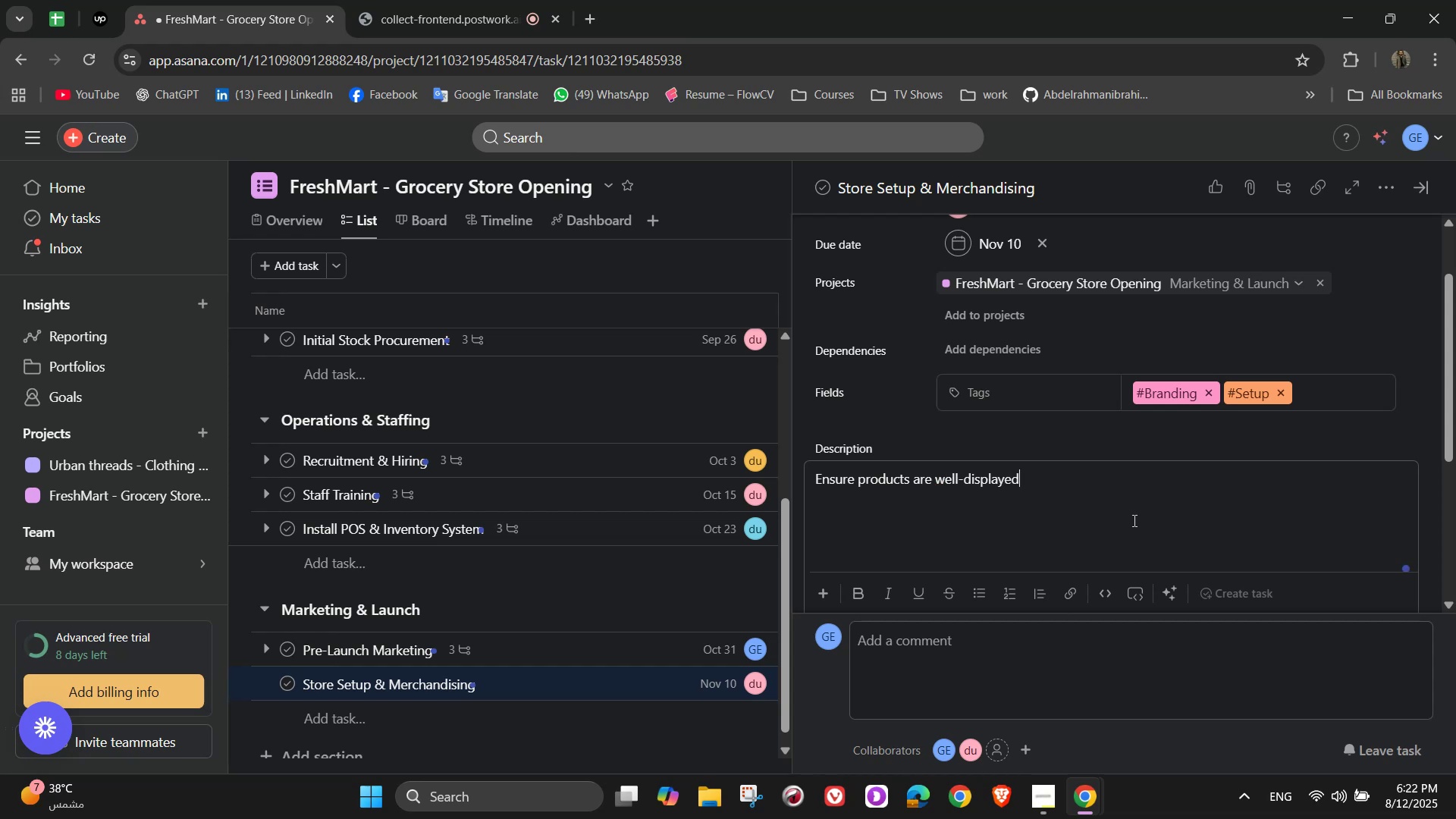 
type( and store is customer-ready)
 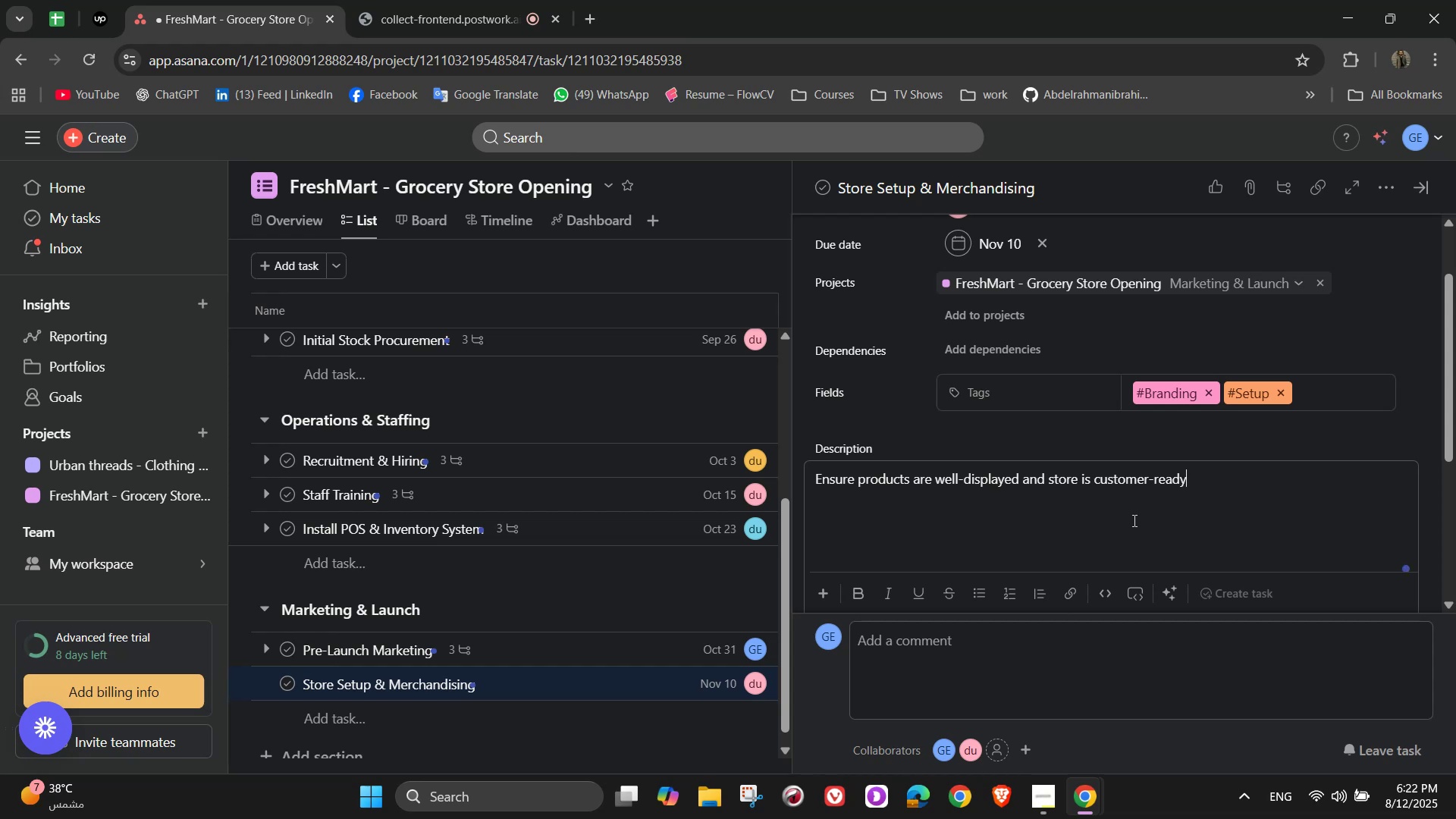 
scroll: coordinate [1222, 511], scroll_direction: down, amount: 2.0
 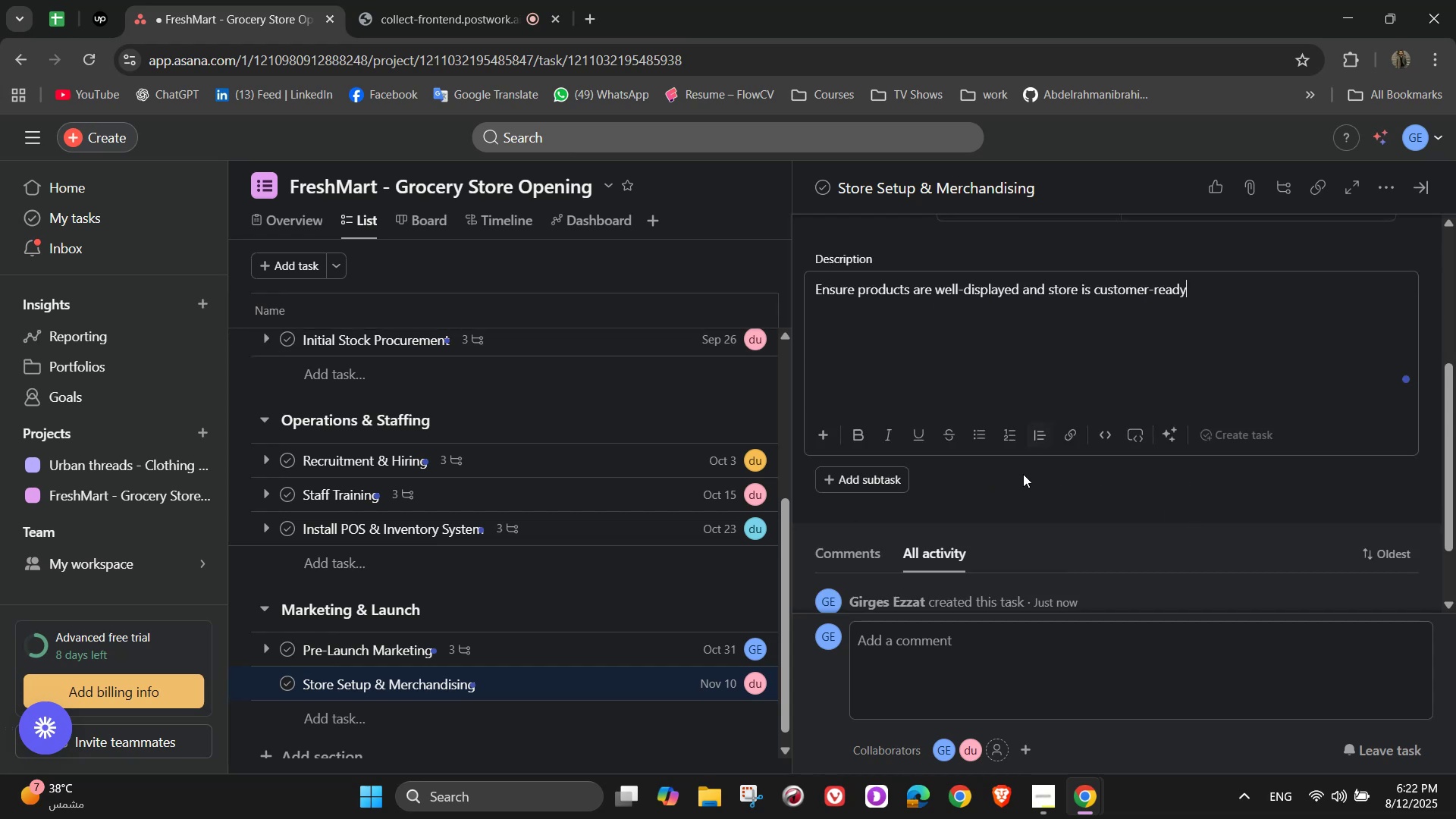 
left_click([939, 494])
 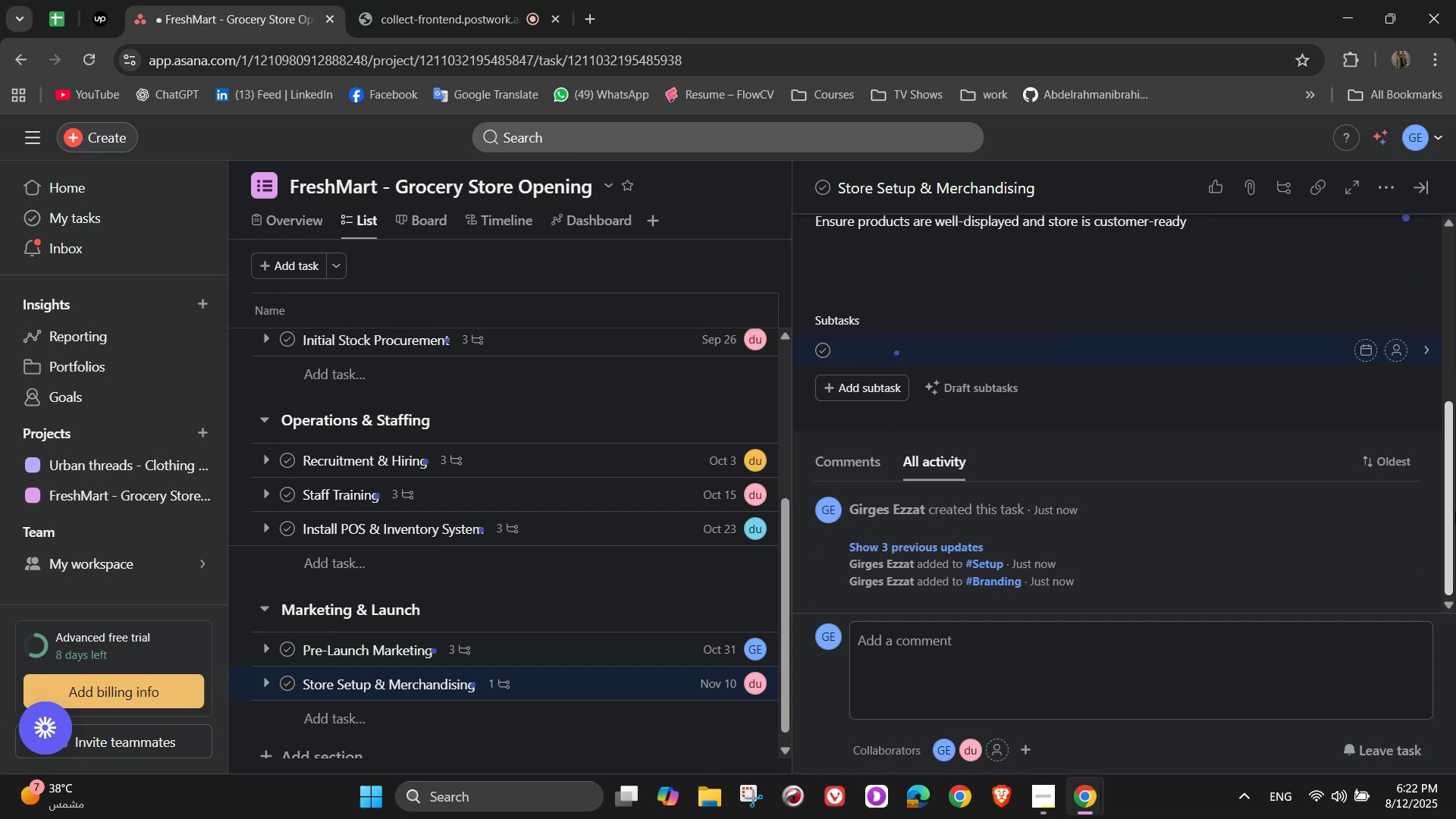 
wait(6.44)
 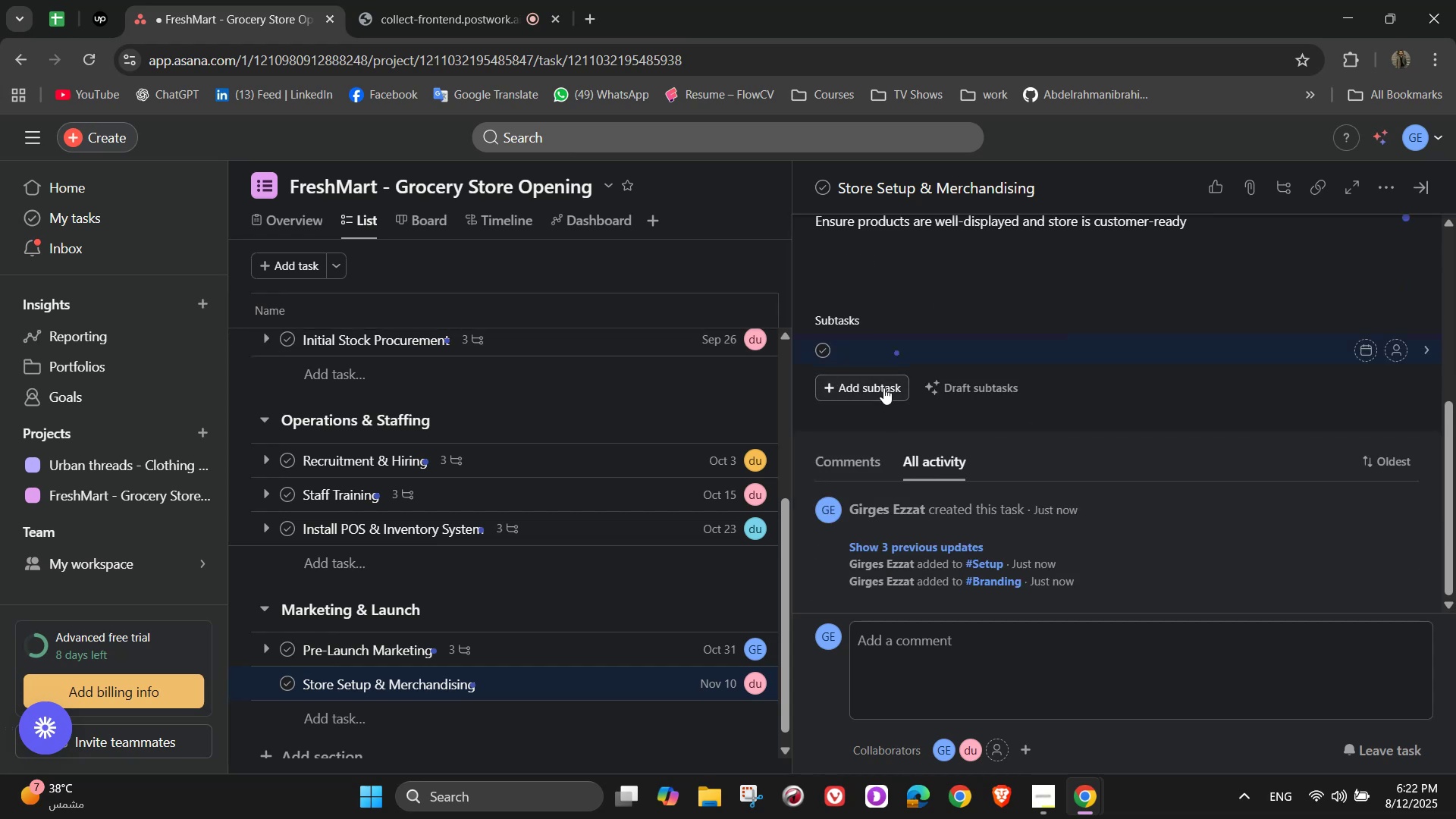 
type(Arradnge)
key(Backspace)
key(Backspace)
key(Backspace)
key(Backspace)
type(nge shelves and displays4)
key(Backspace)
 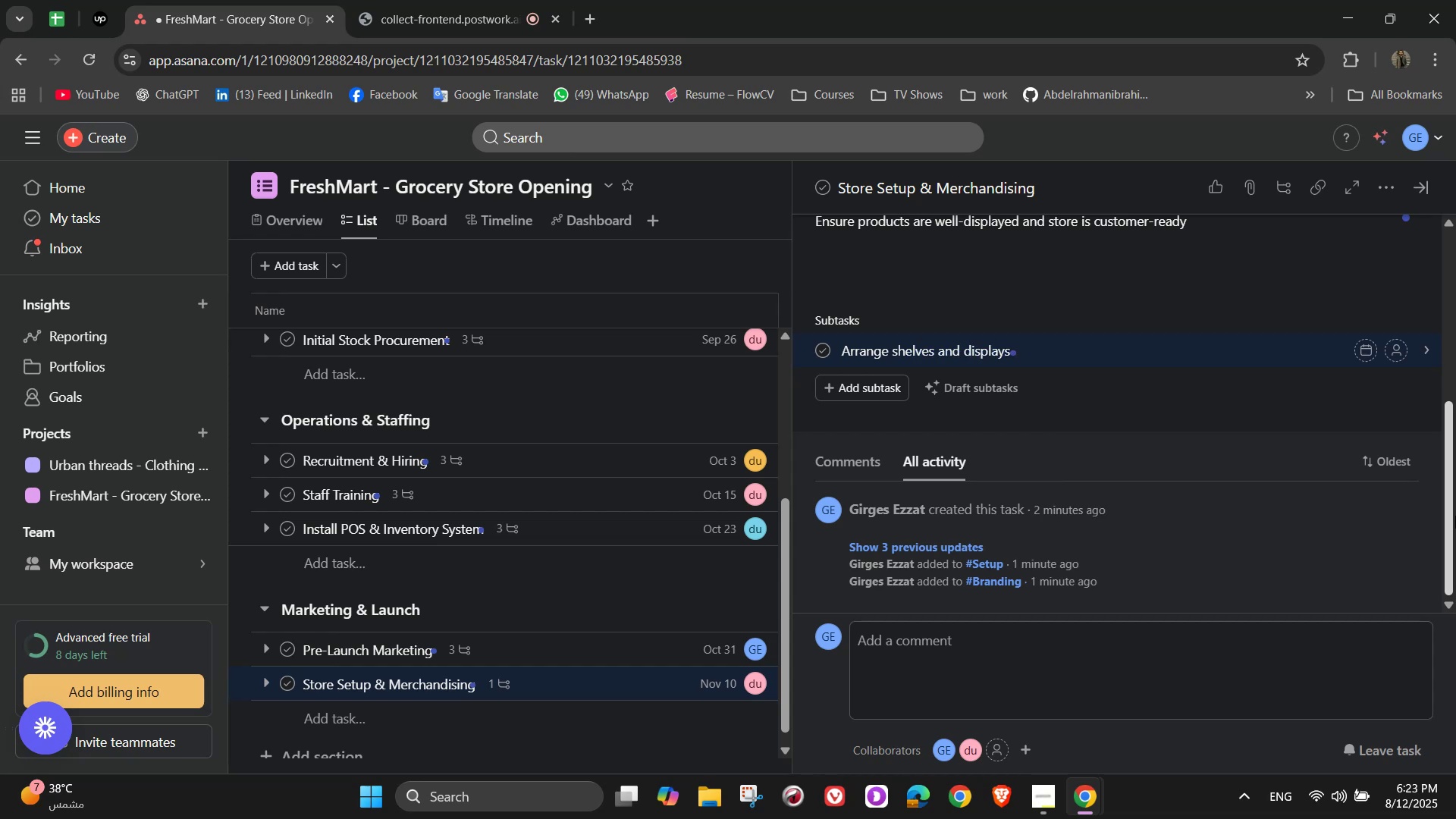 
key(Enter)
 